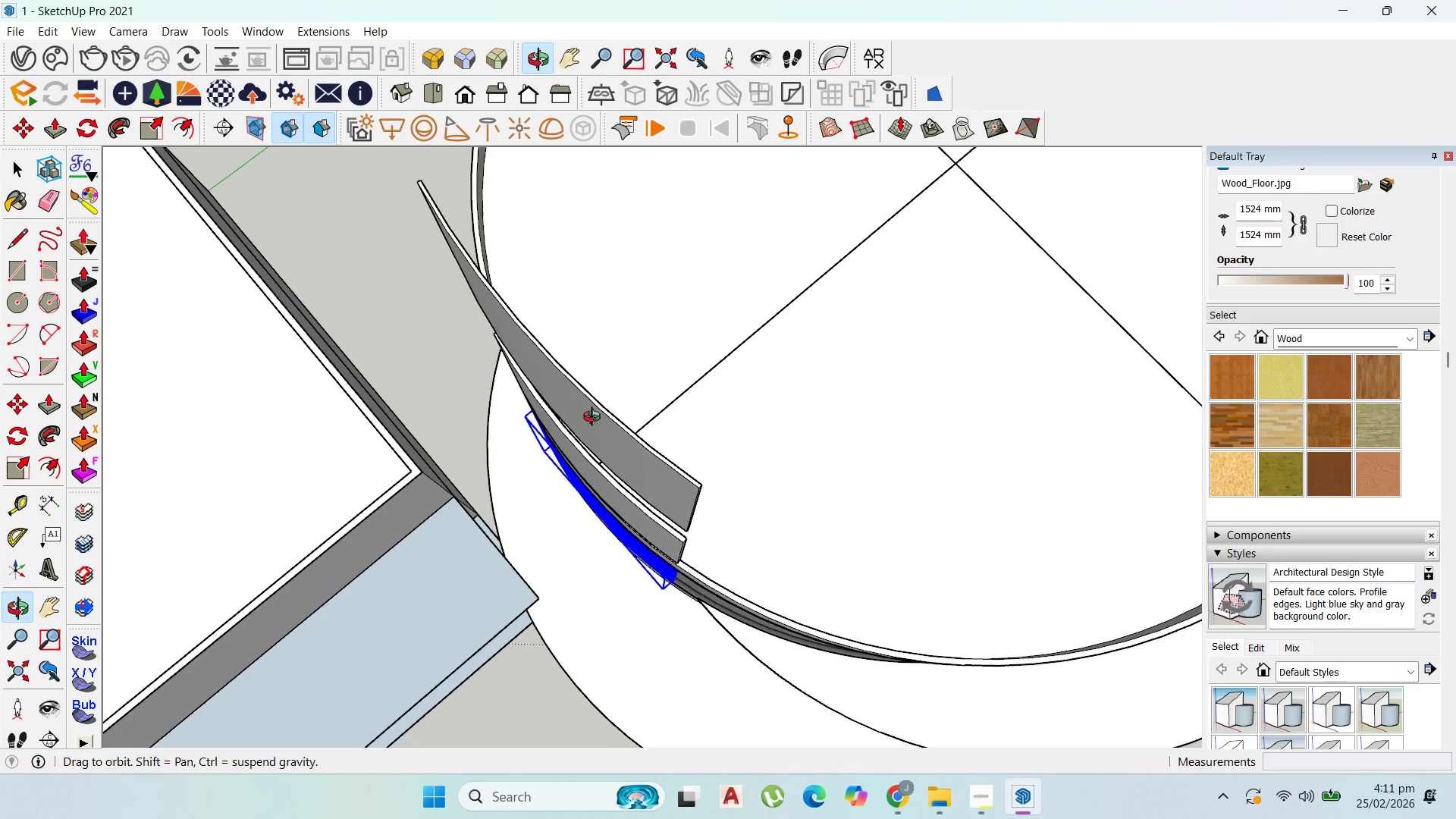 
left_click([606, 406])
 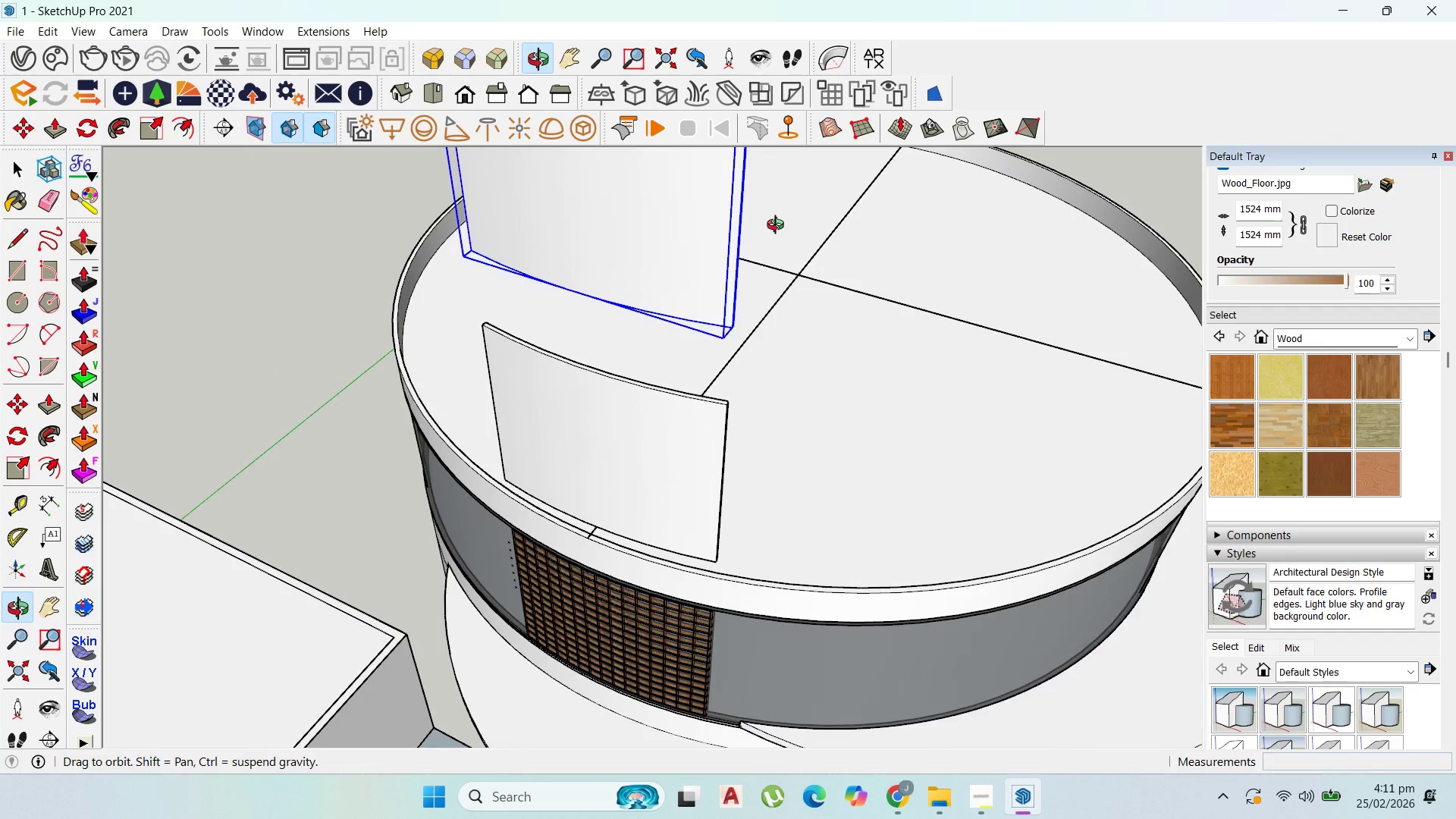 
scroll: coordinate [744, 226], scroll_direction: down, amount: 1.0
 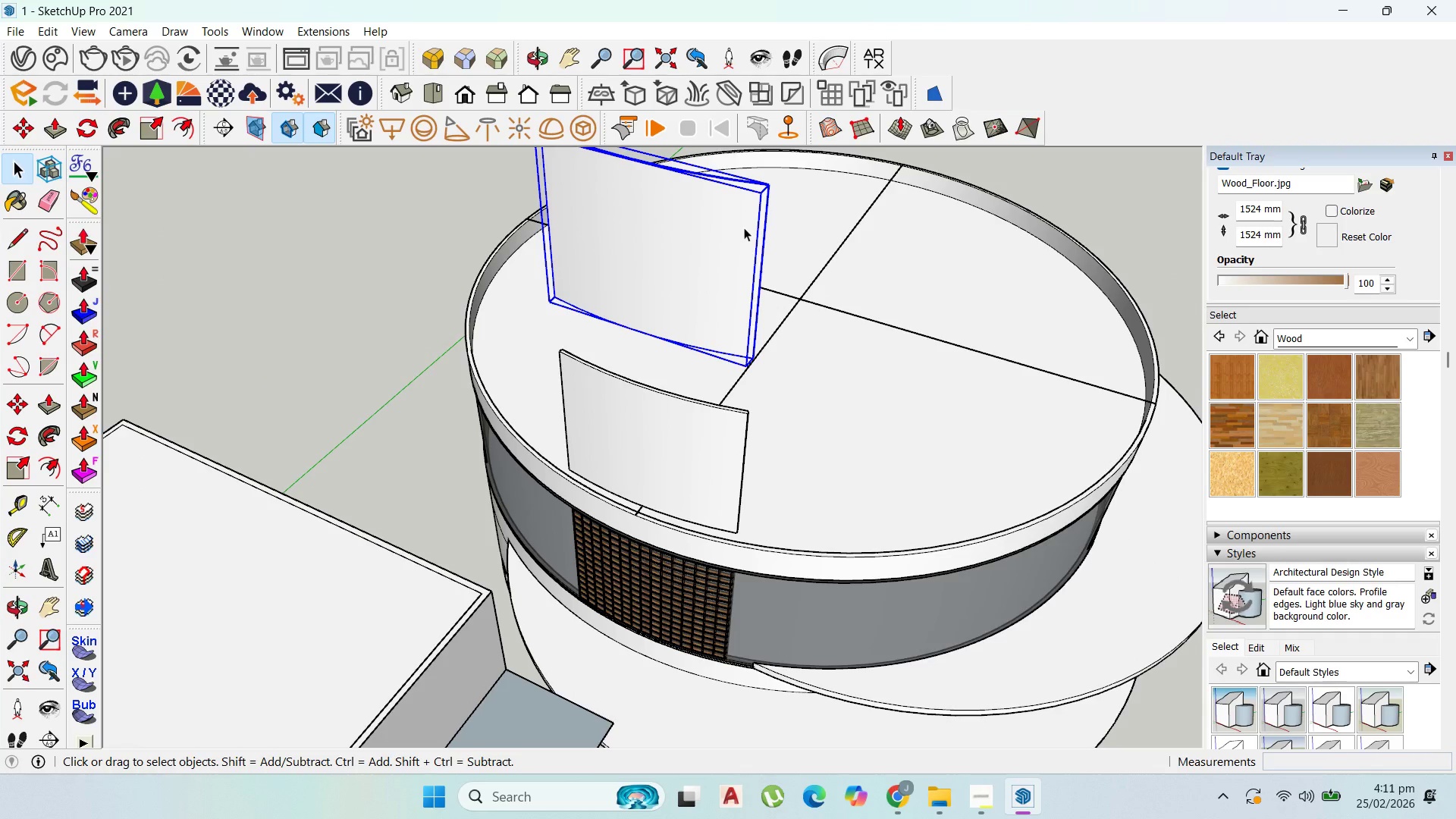 
left_click([744, 228])
 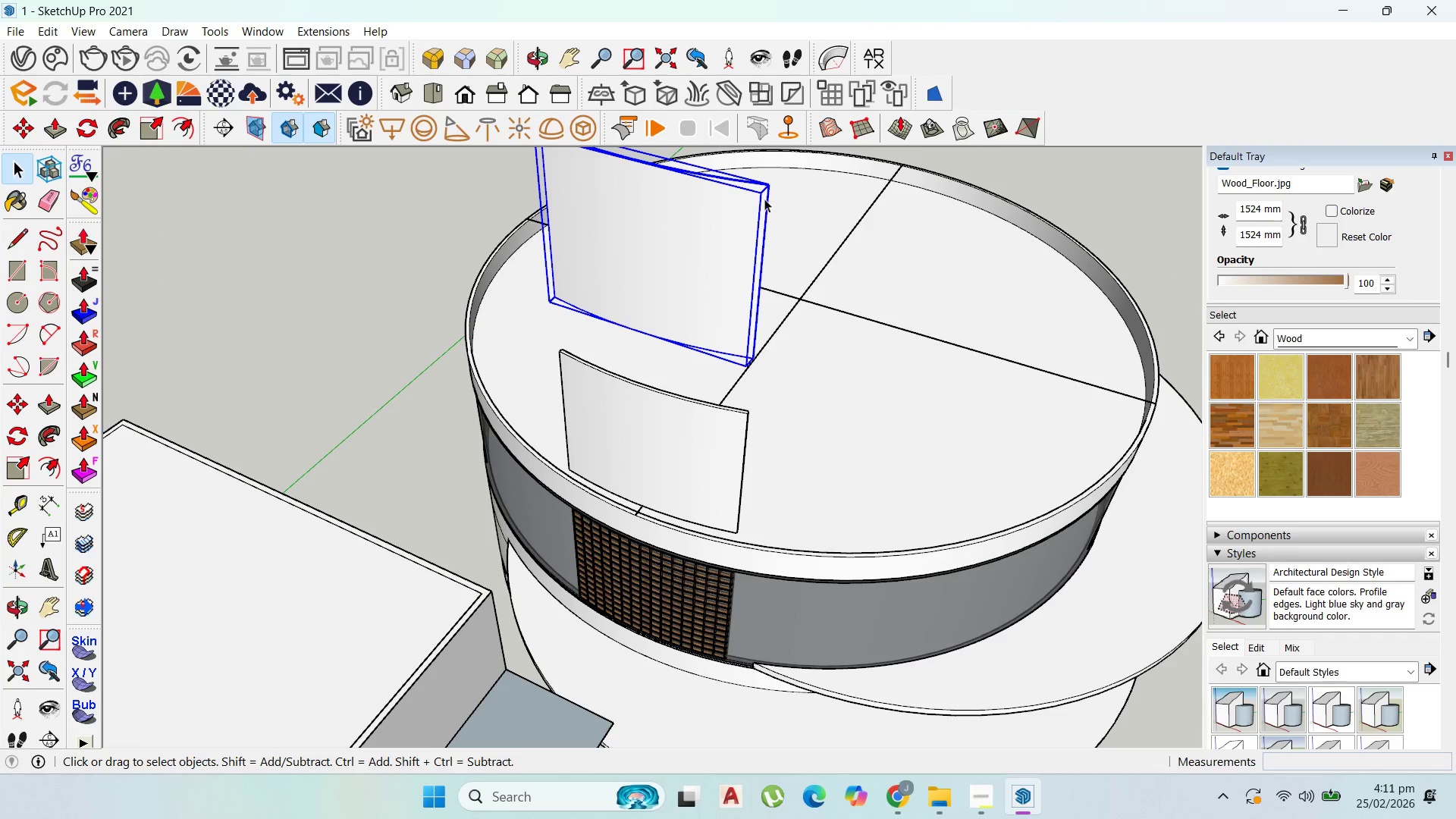 
key(M)
 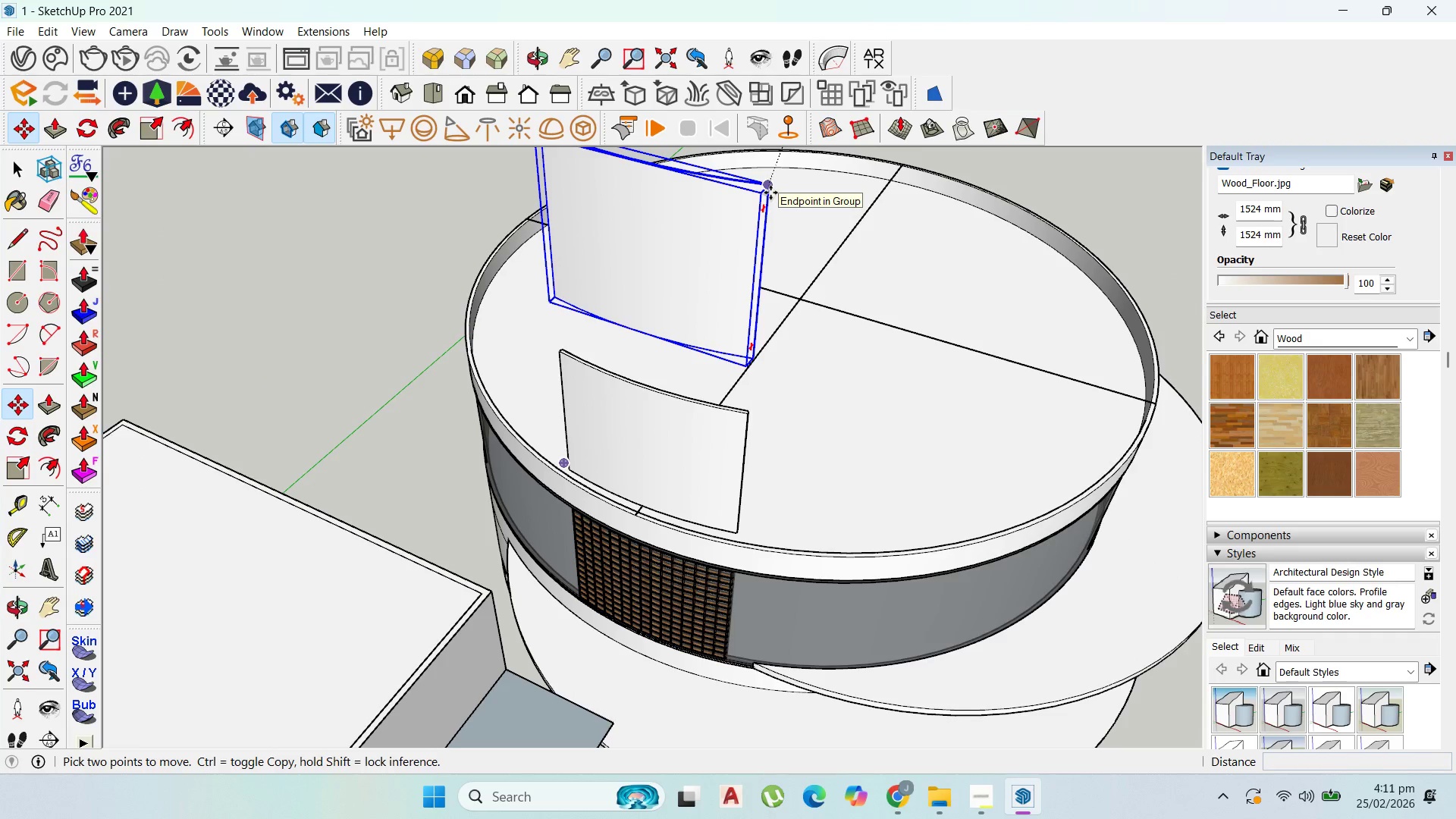 
left_click([770, 193])
 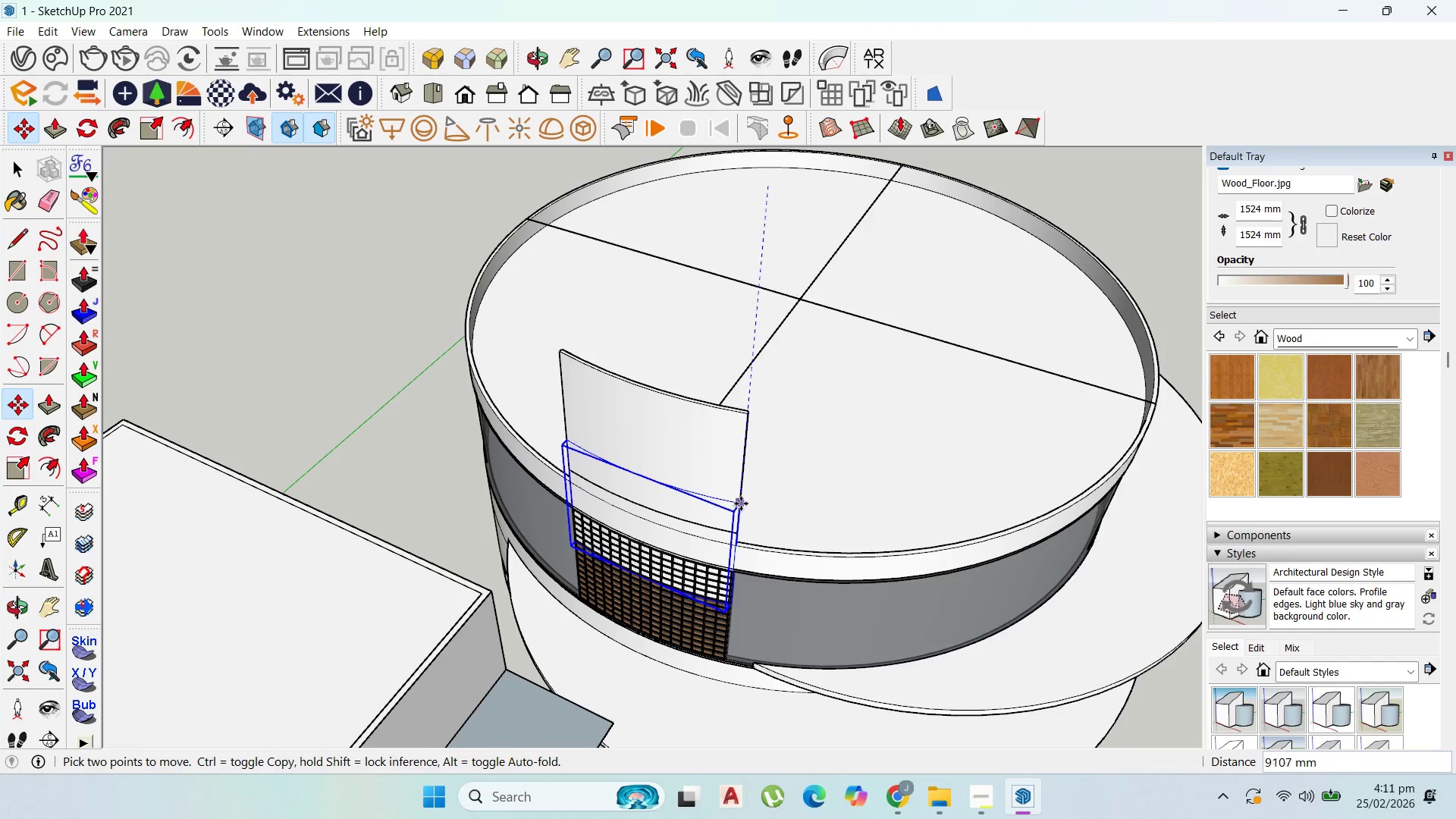 
scroll: coordinate [735, 493], scroll_direction: up, amount: 3.0
 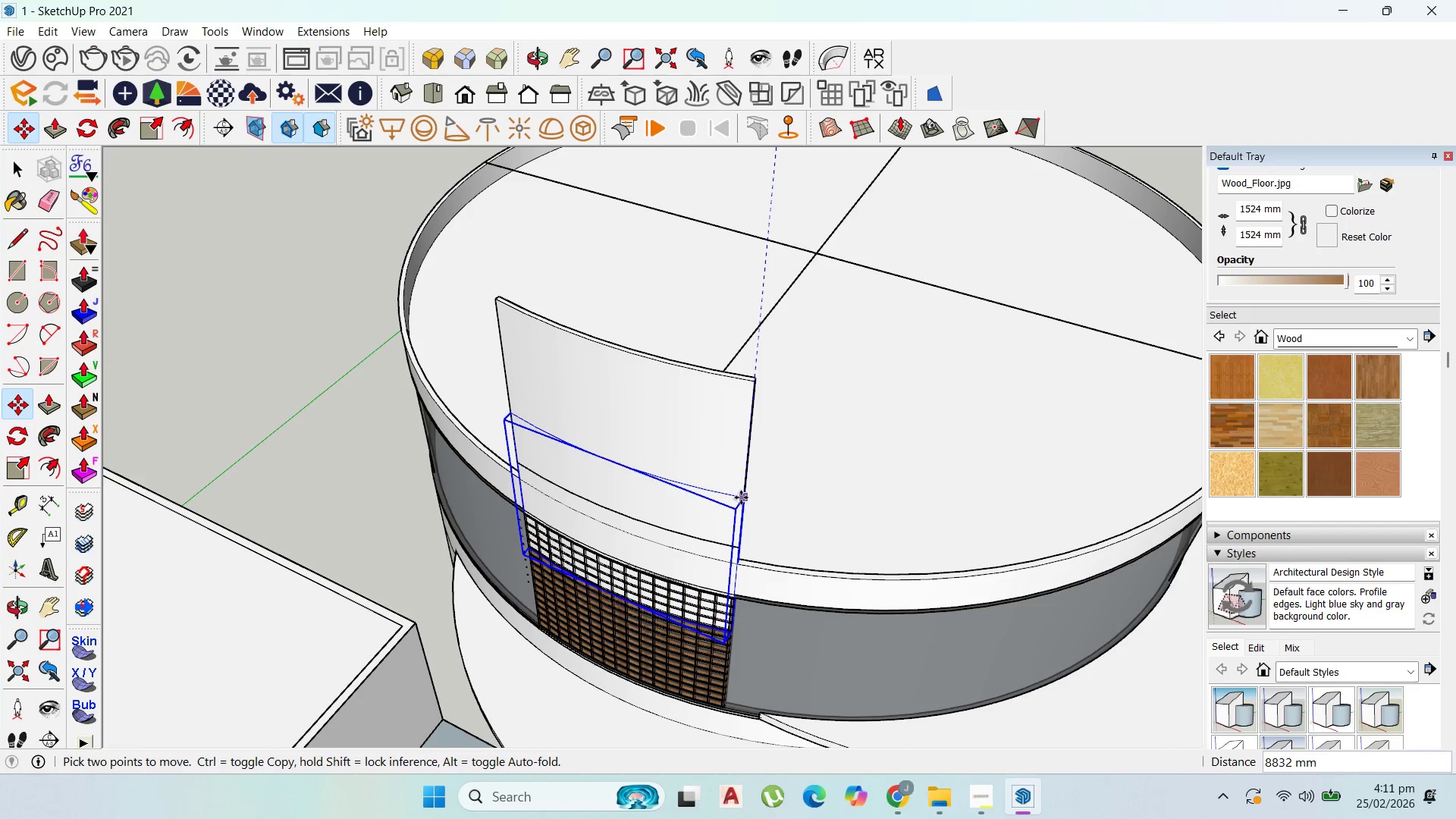 
hold_key(key=ShiftLeft, duration=1.52)
 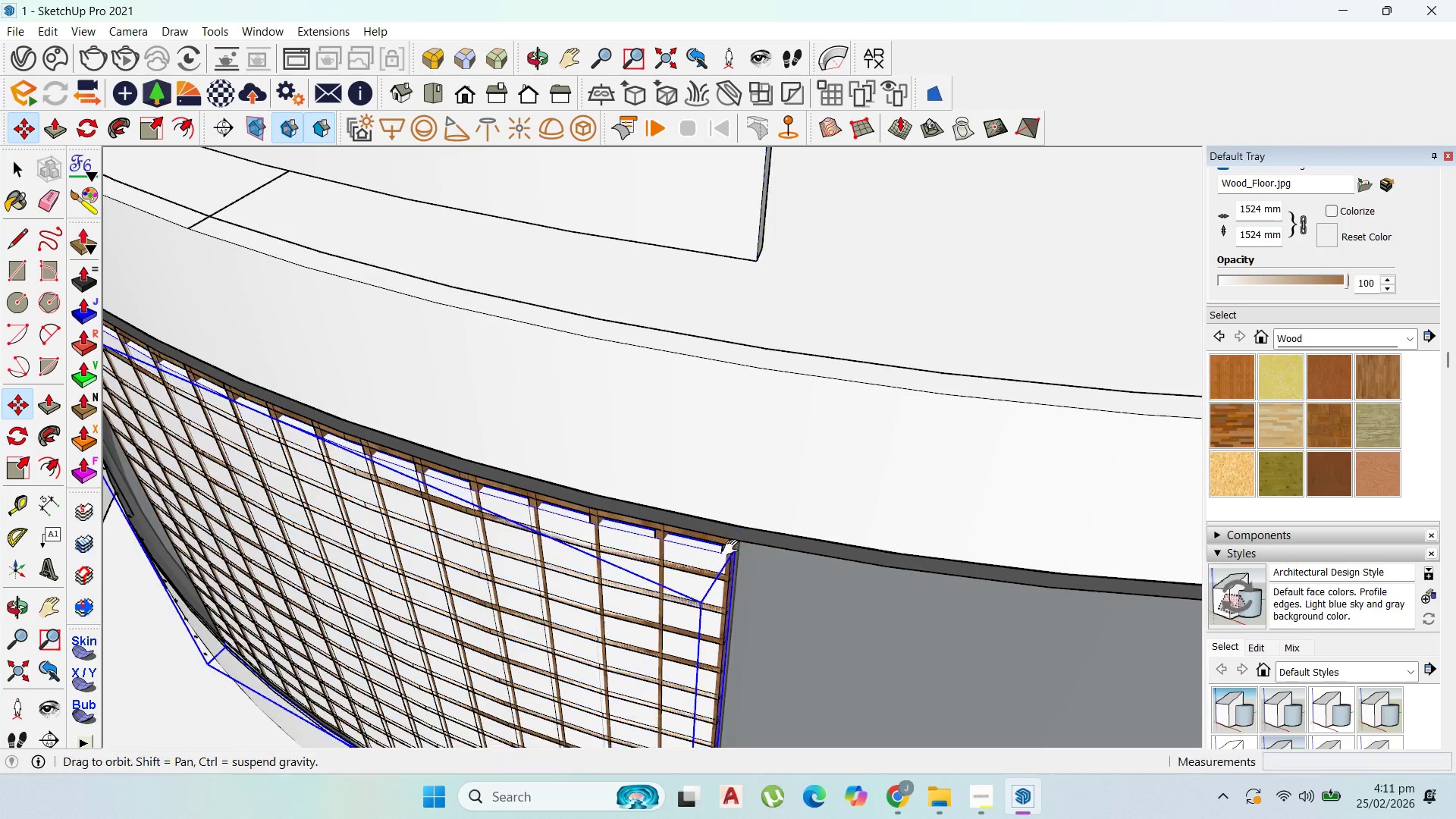 
hold_key(key=ShiftLeft, duration=1.5)
 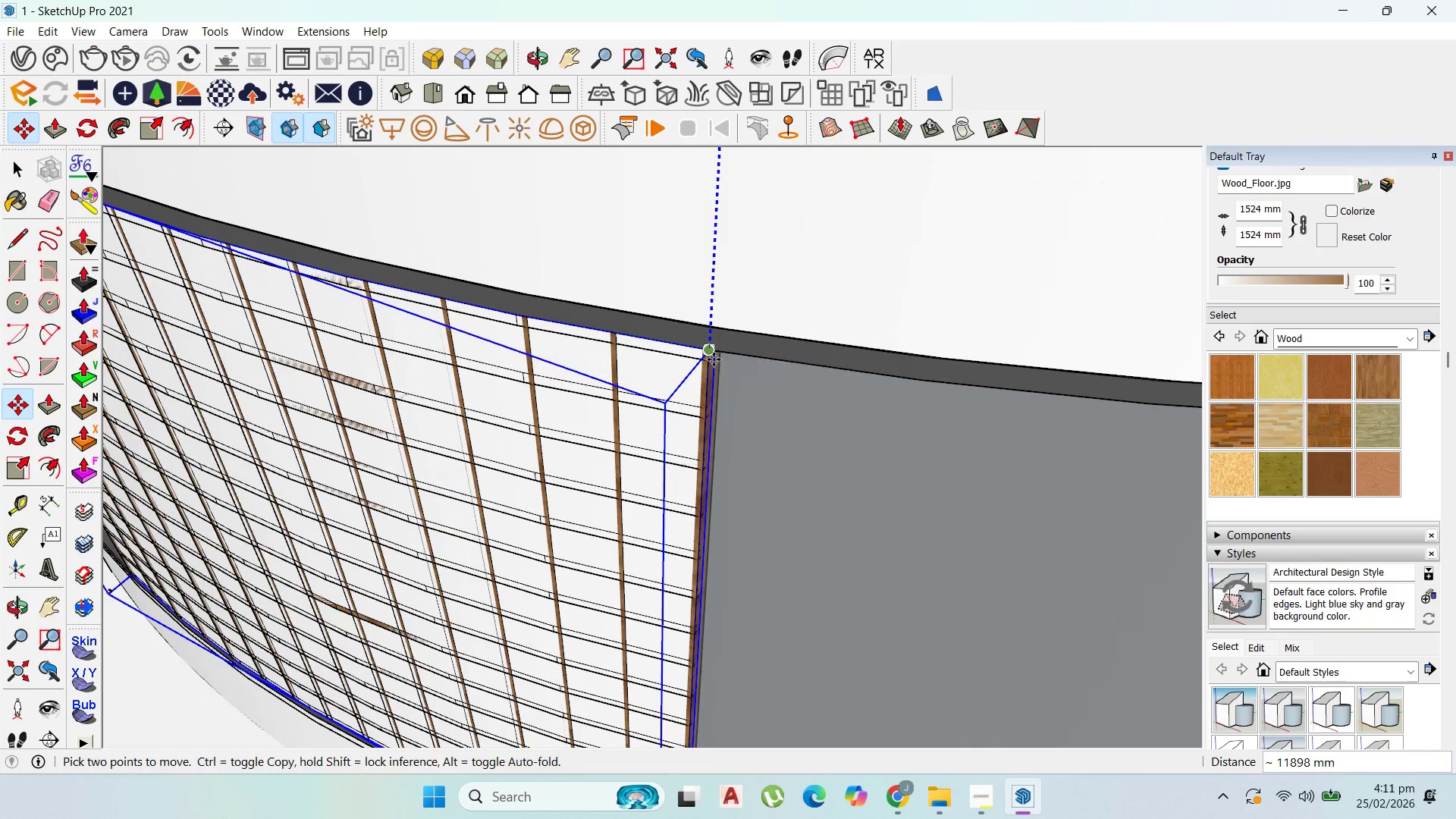 
scroll: coordinate [735, 603], scroll_direction: up, amount: 12.0
 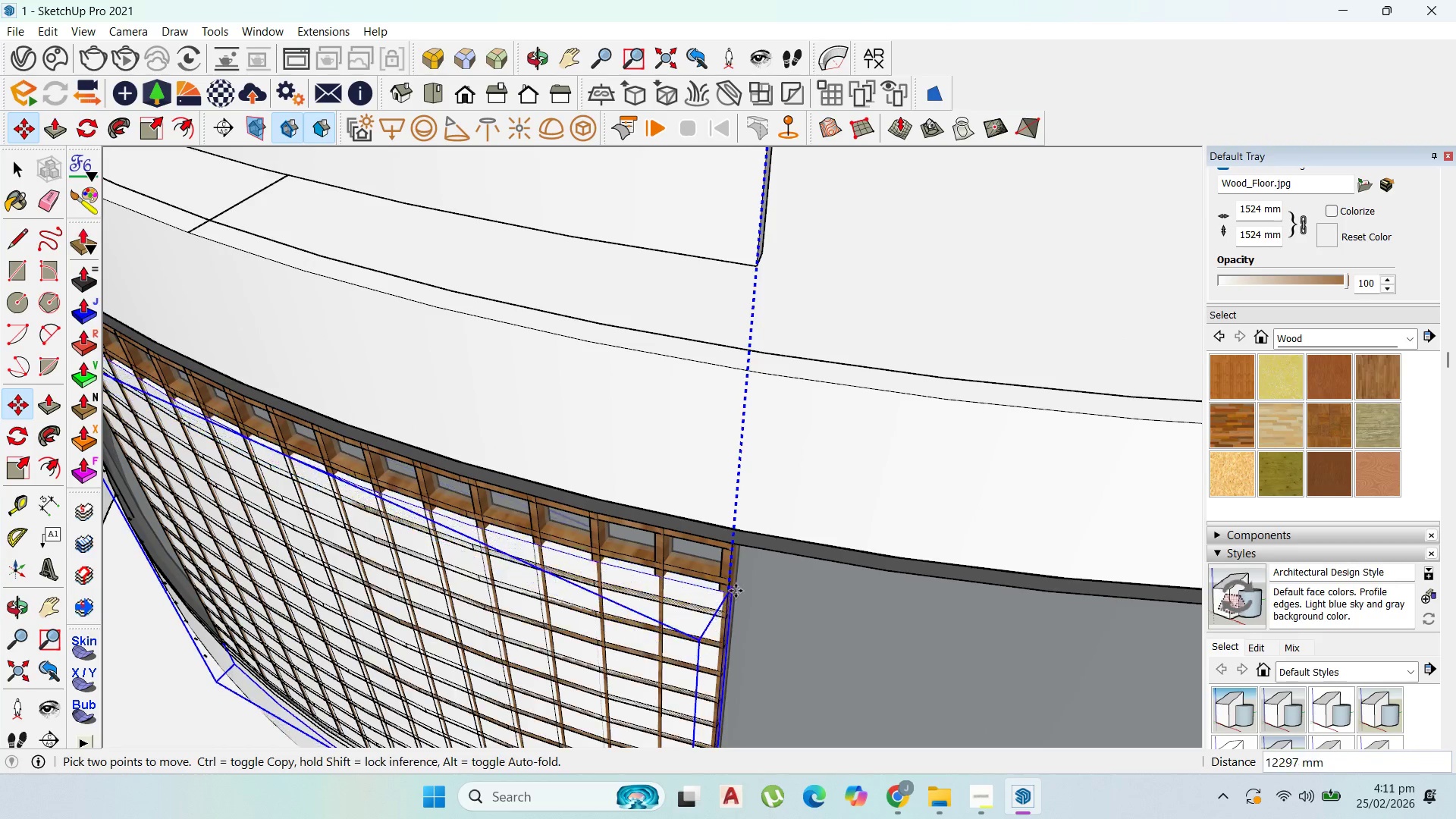 
hold_key(key=ShiftLeft, duration=0.81)
 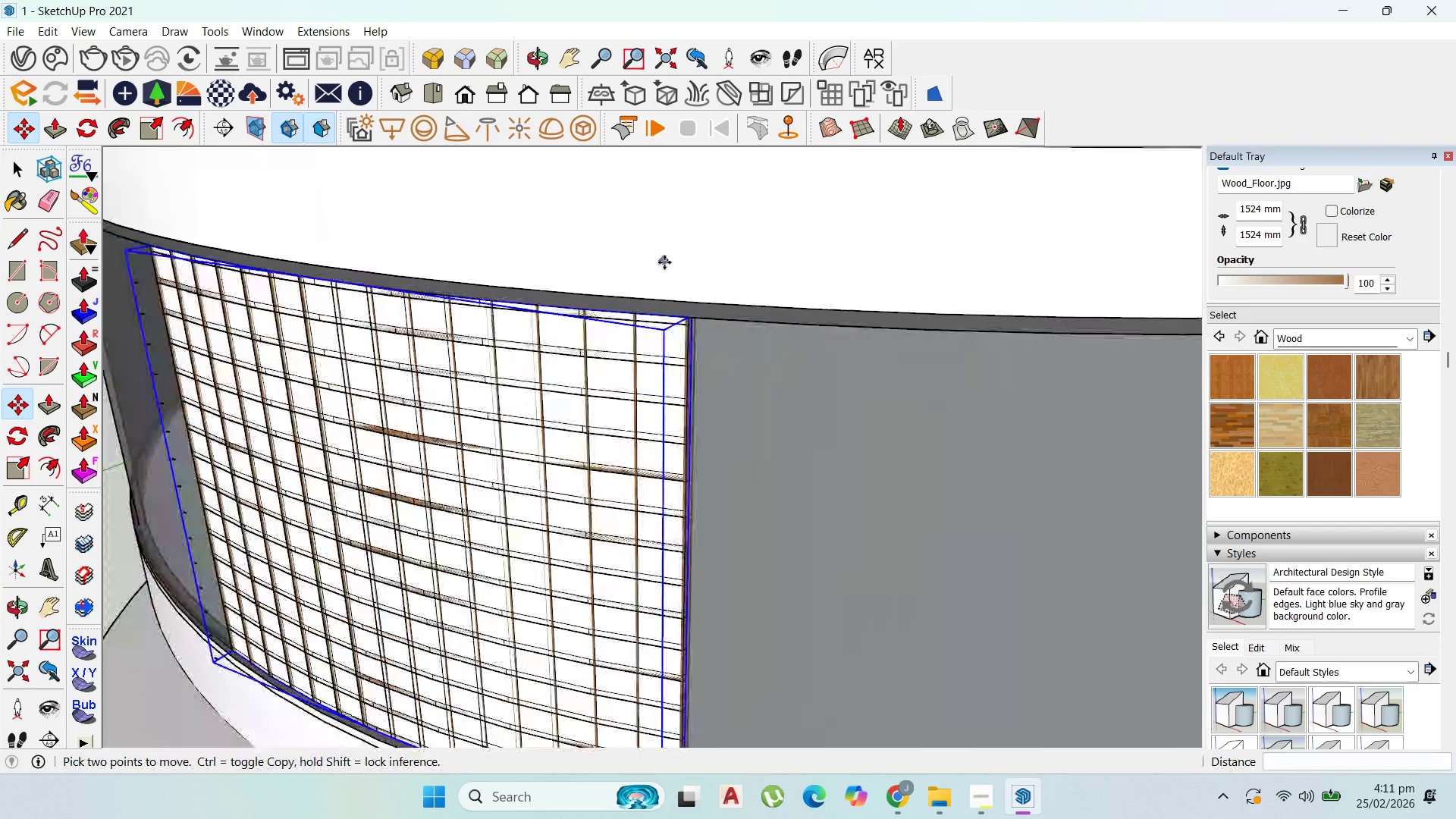 
scroll: coordinate [714, 356], scroll_direction: up, amount: 3.0
 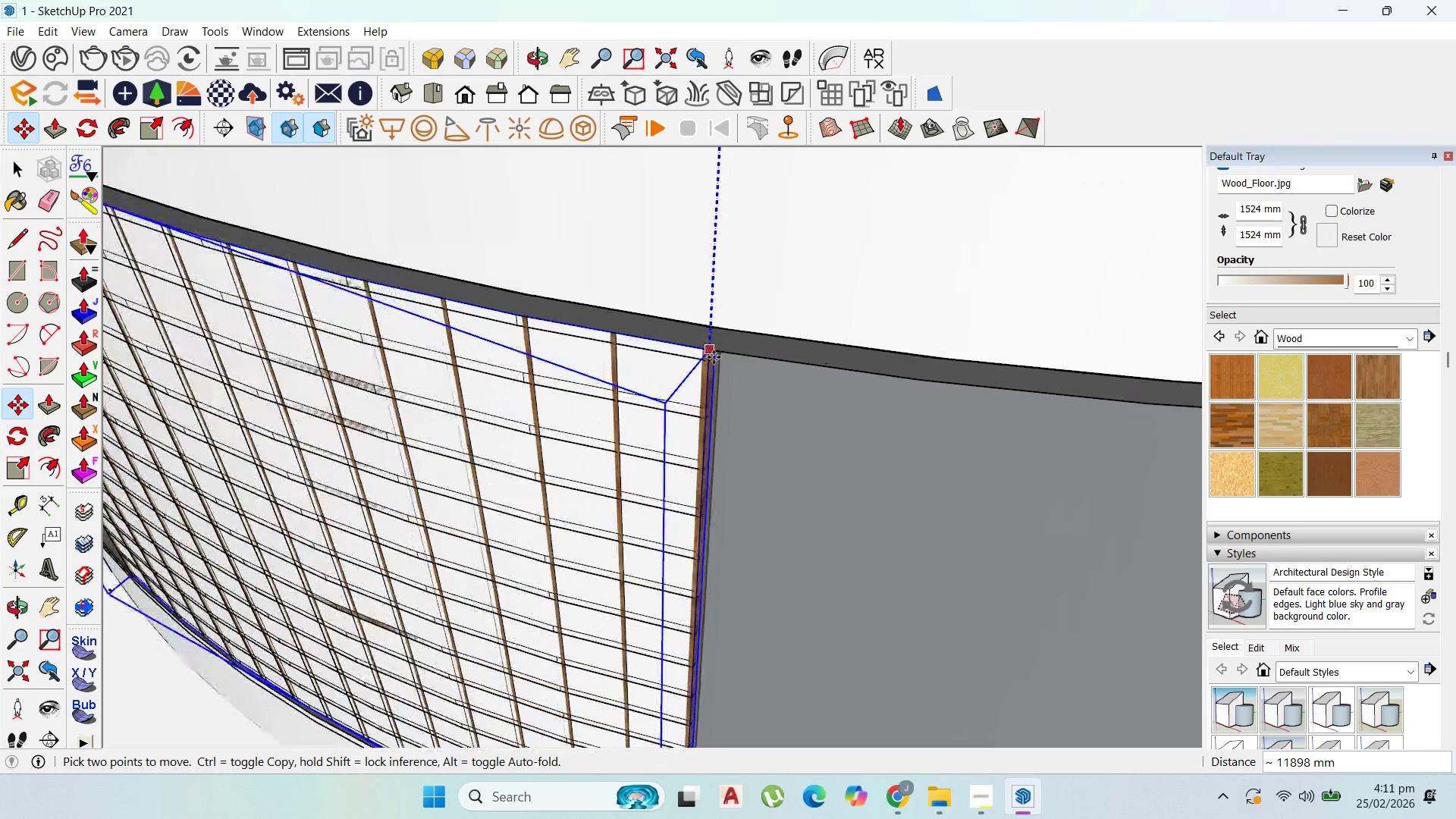 
left_click([714, 359])
 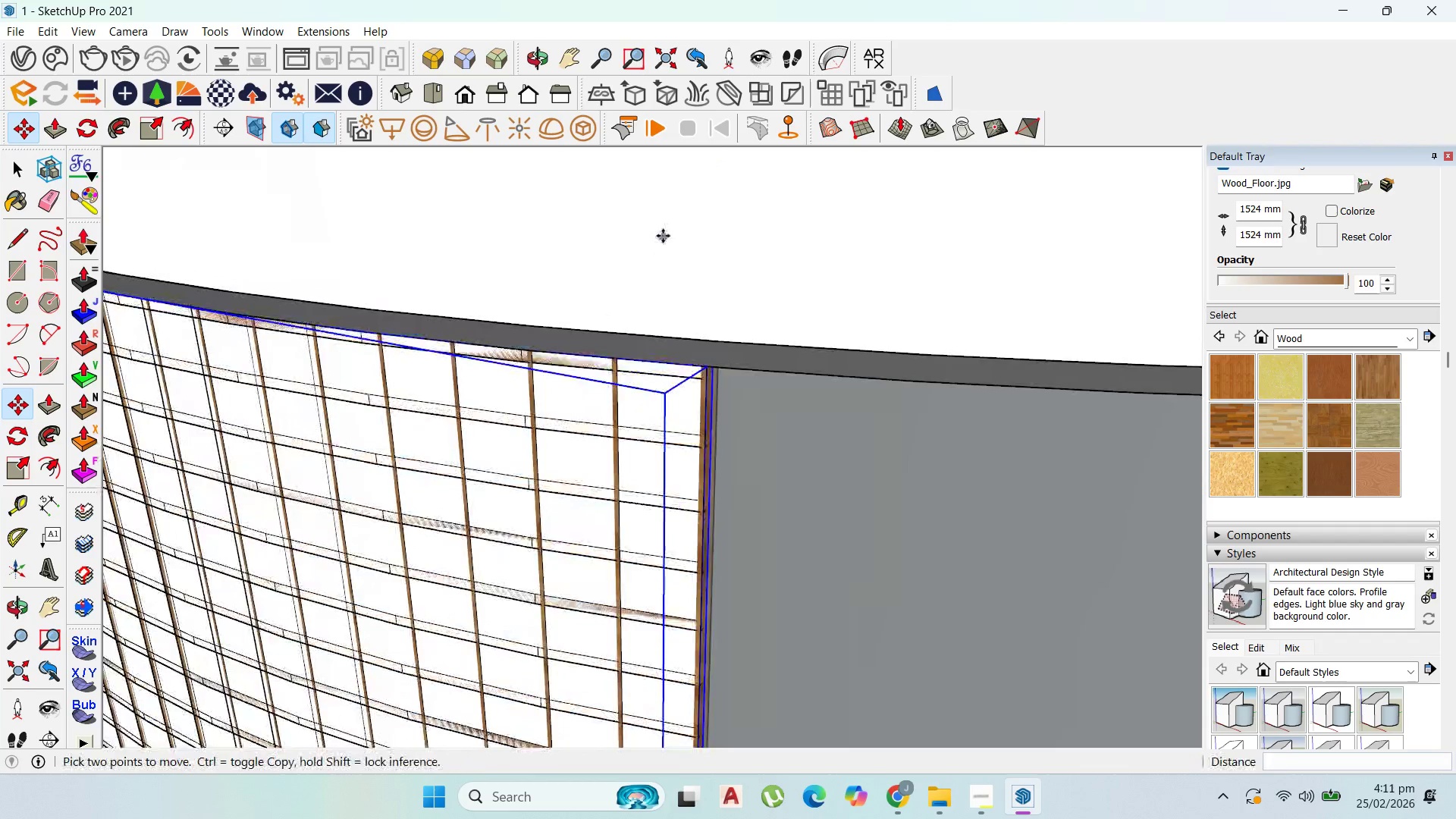 
scroll: coordinate [666, 610], scroll_direction: down, amount: 3.0
 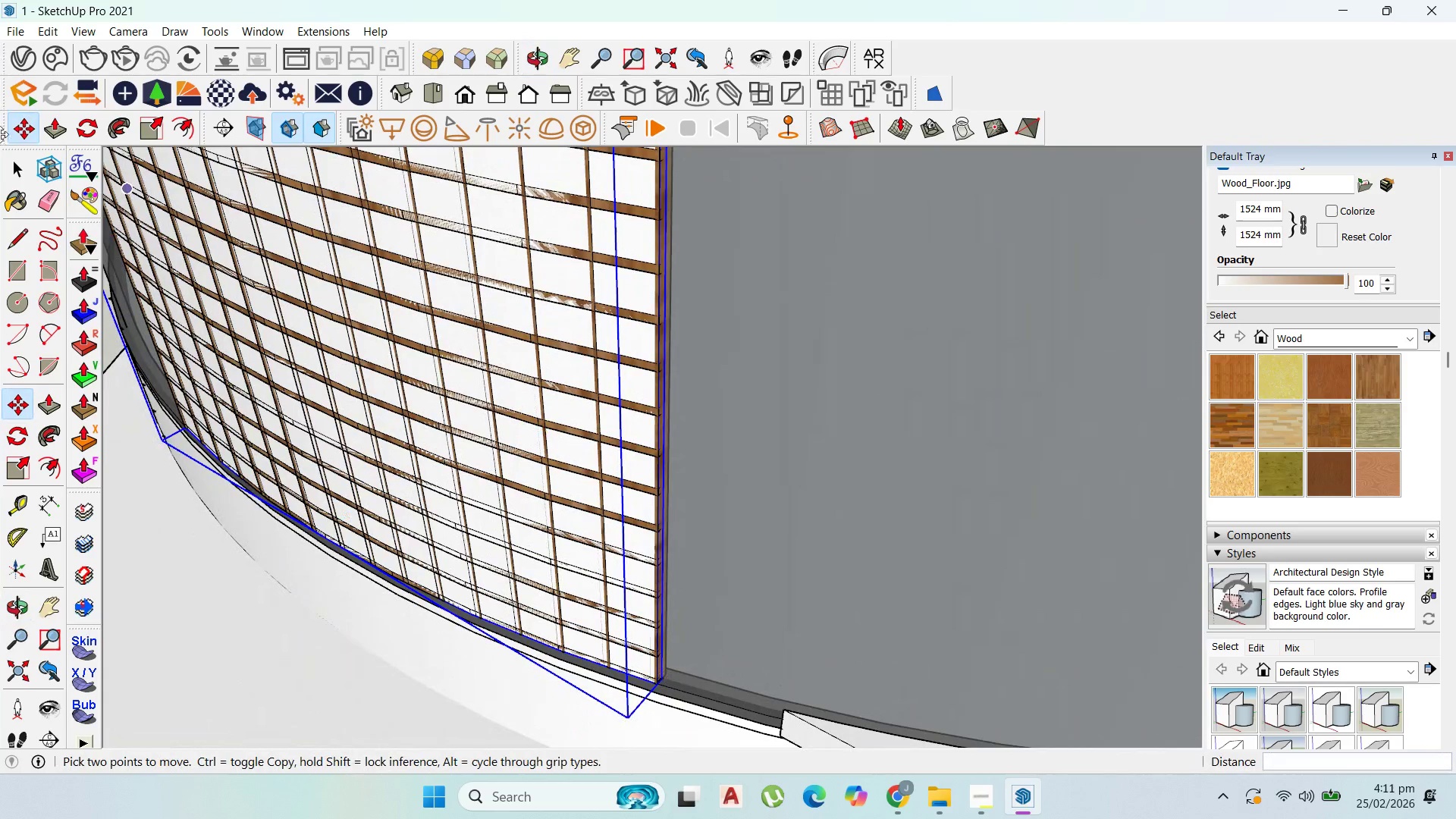 
left_click([9, 162])
 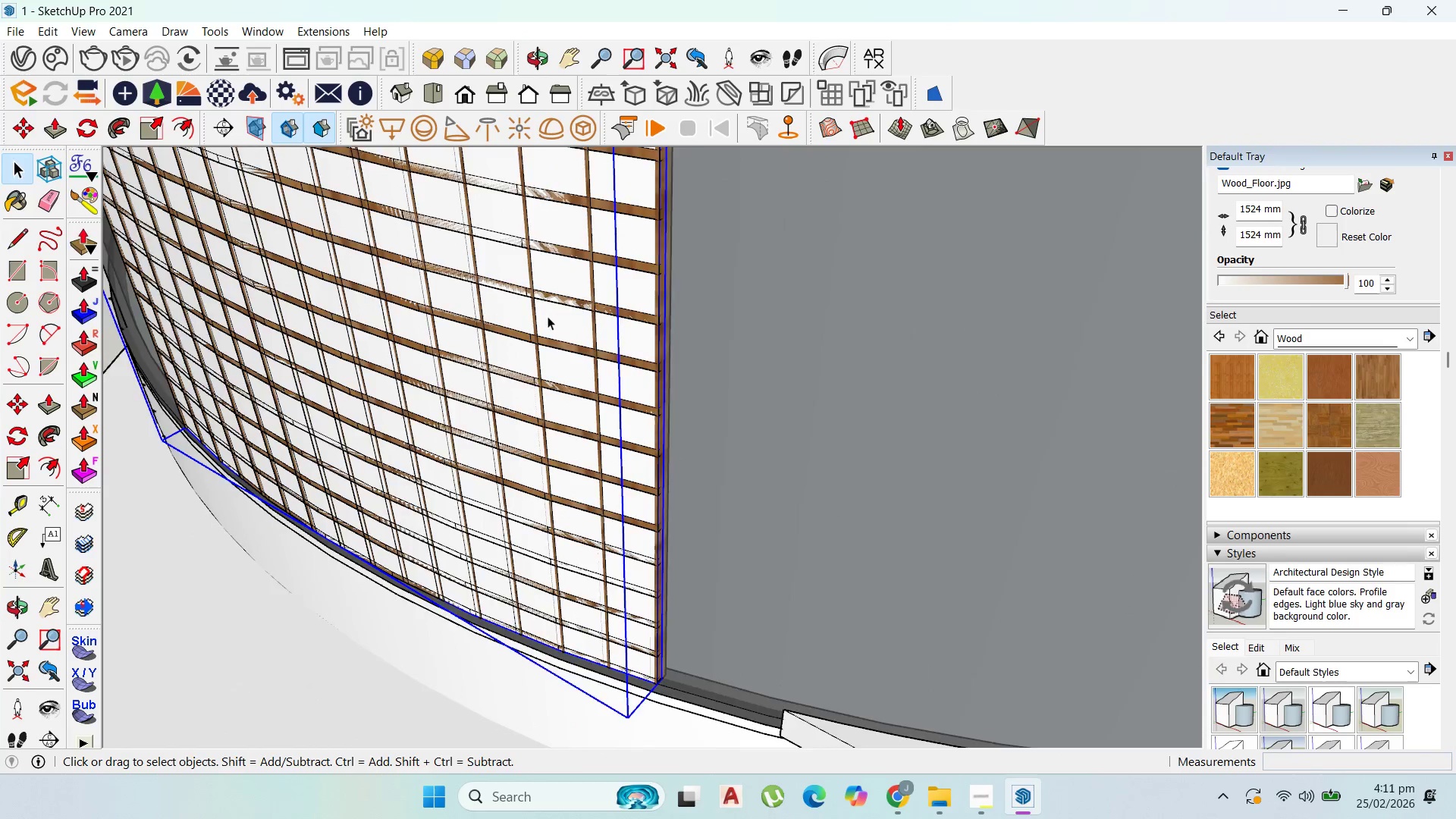 
left_click([624, 334])
 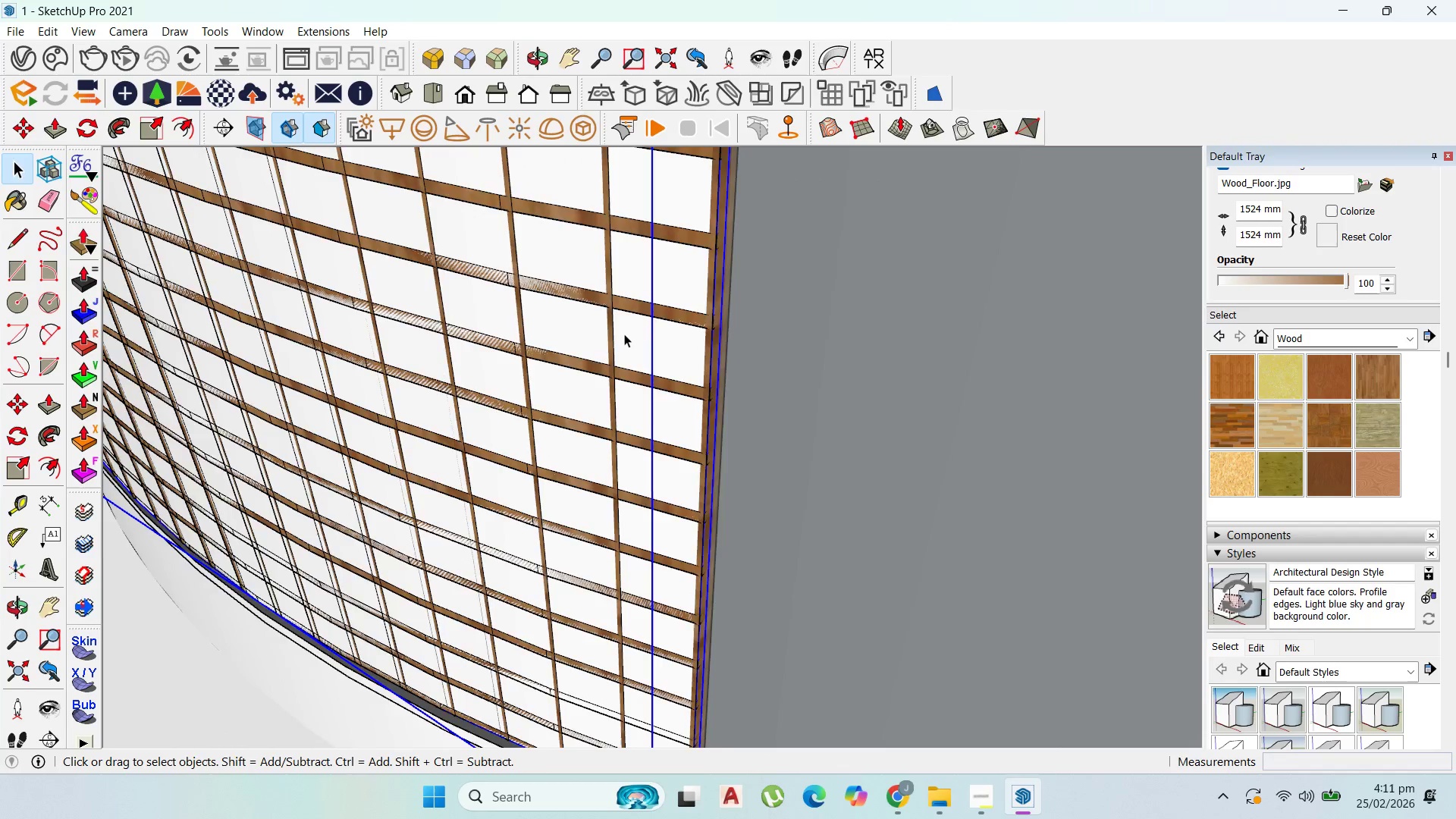 
scroll: coordinate [572, 316], scroll_direction: up, amount: 4.0
 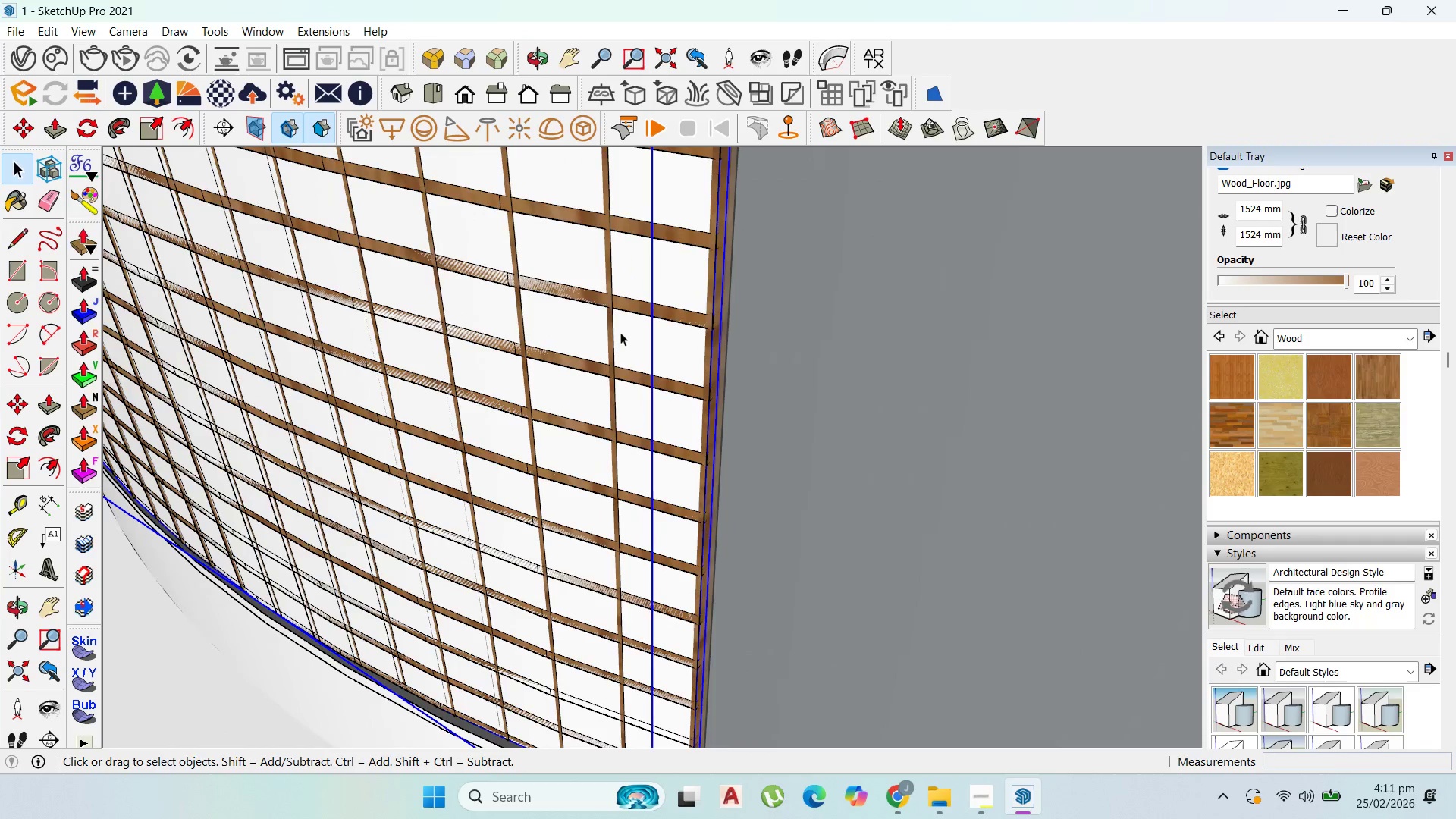 
double_click([624, 334])
 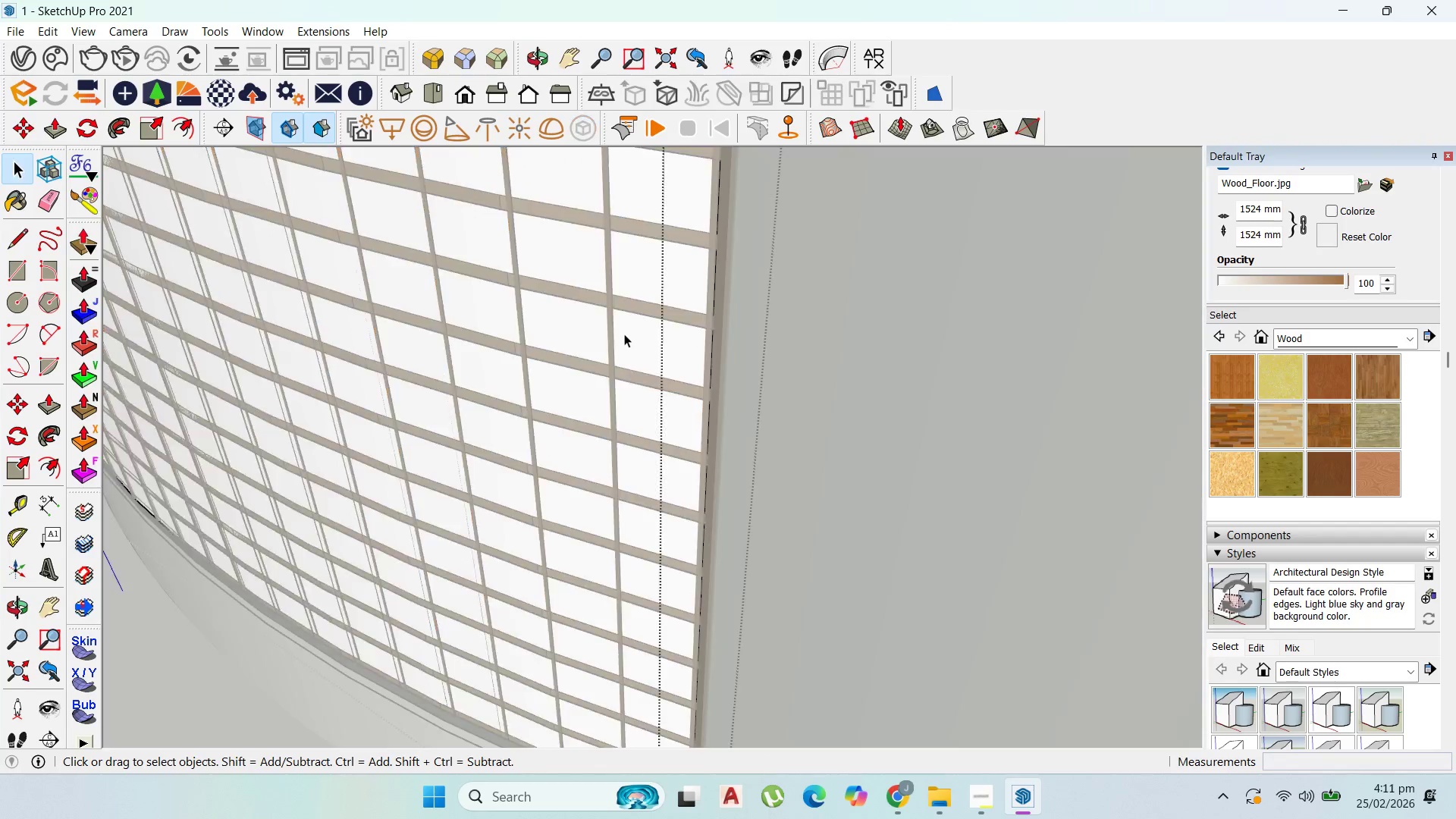 
triple_click([624, 334])
 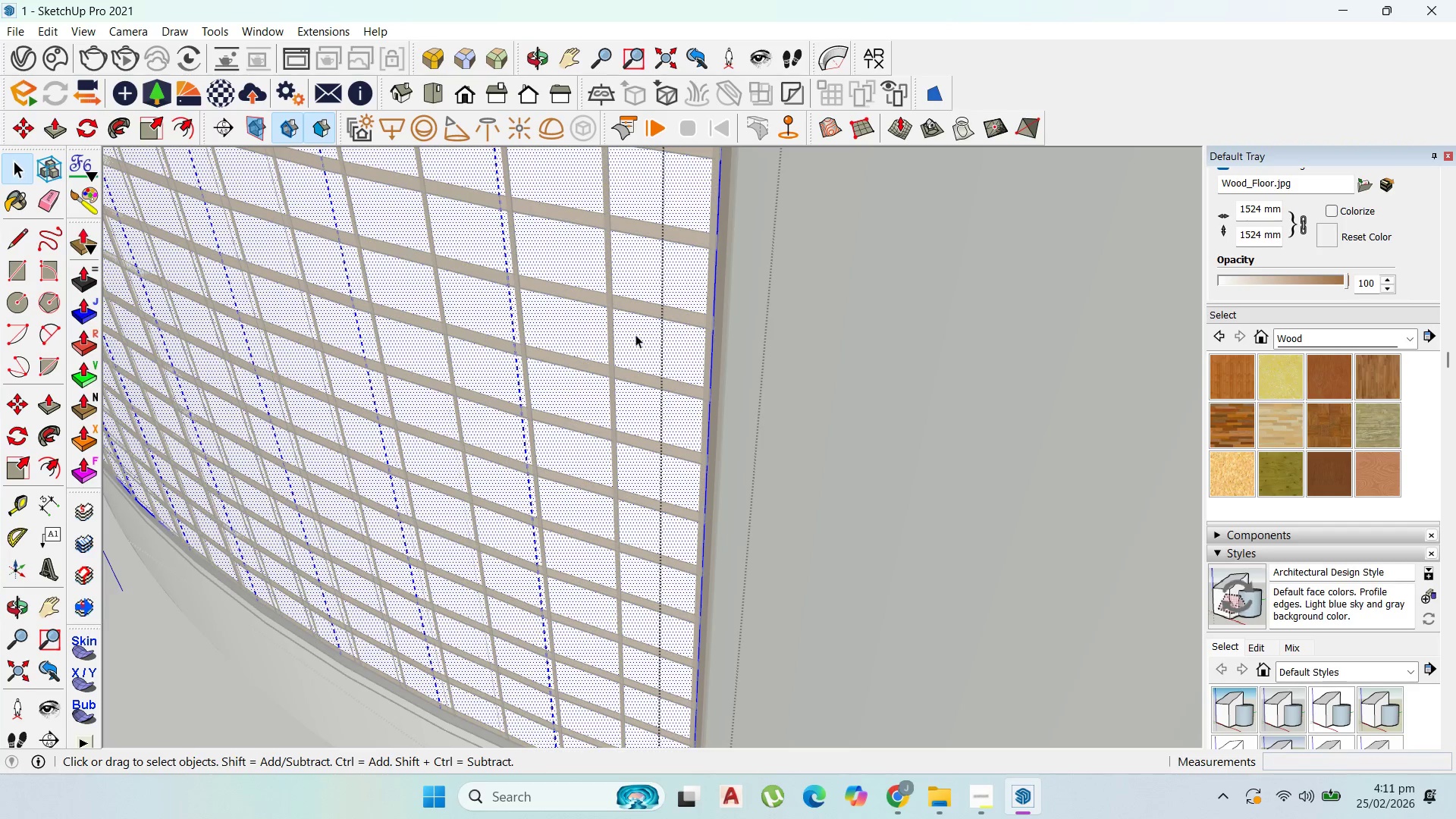 
left_click([635, 337])
 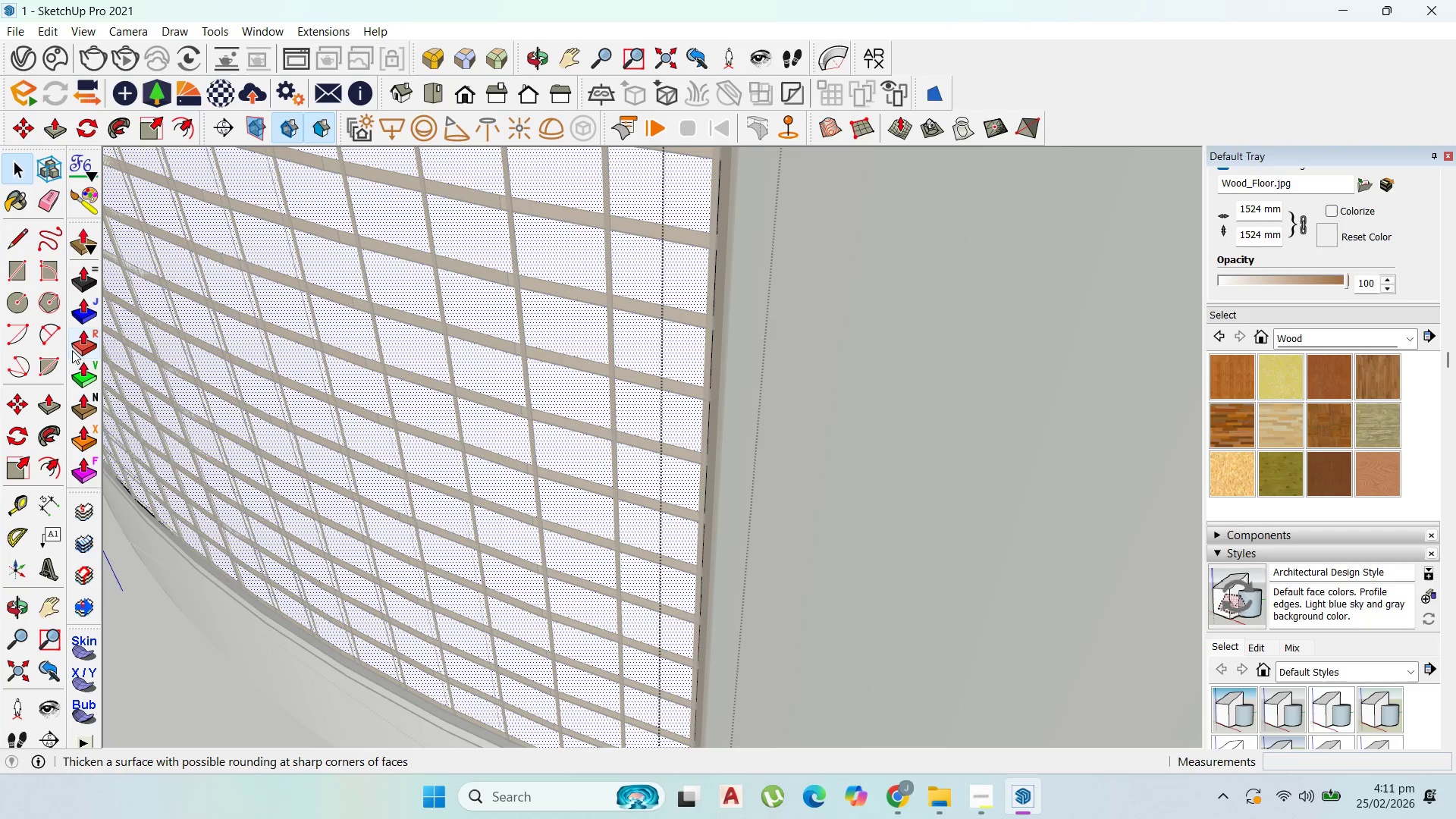 
left_click([74, 349])
 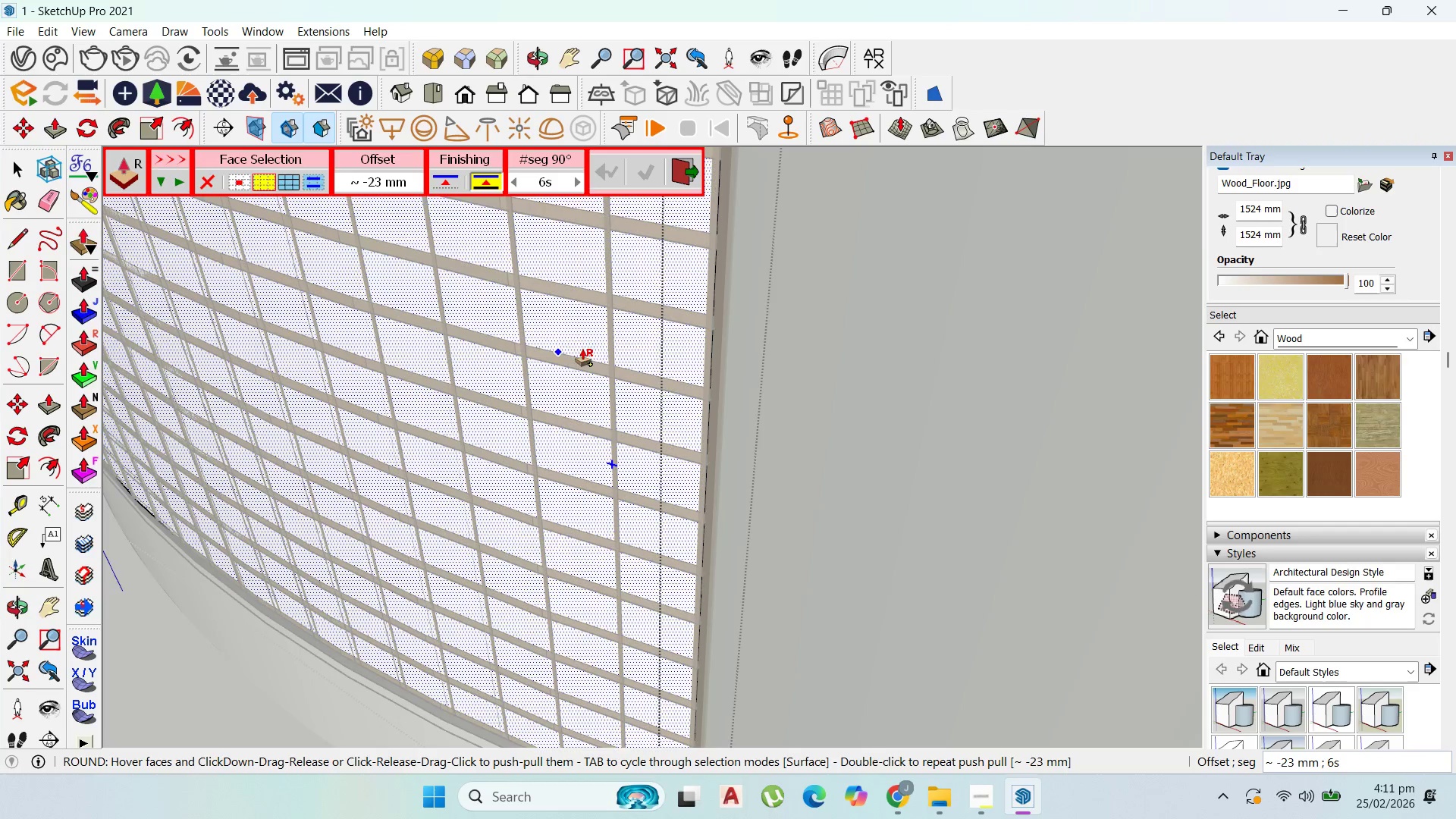 
scroll: coordinate [637, 353], scroll_direction: up, amount: 3.0
 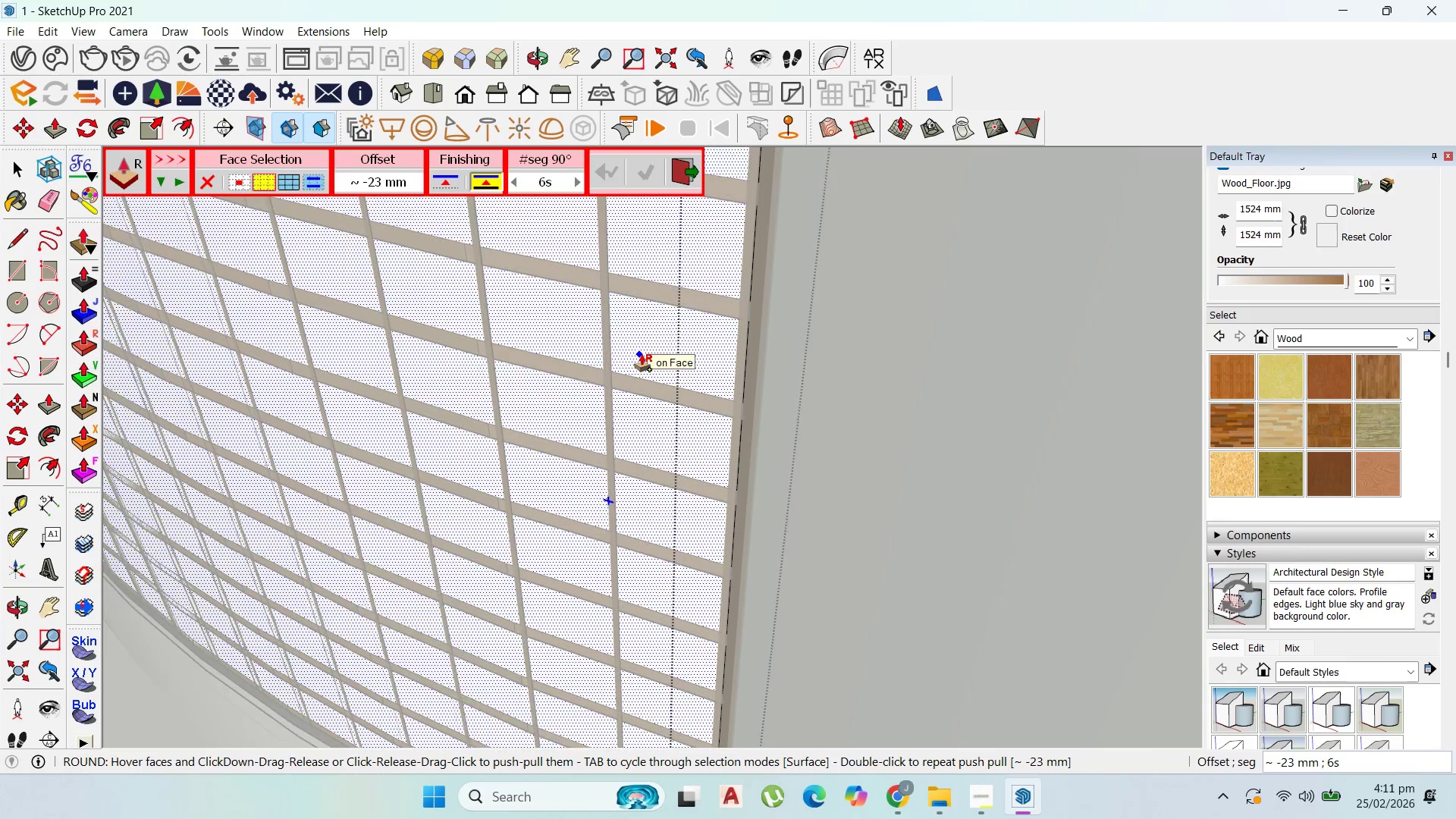 
left_click([639, 354])
 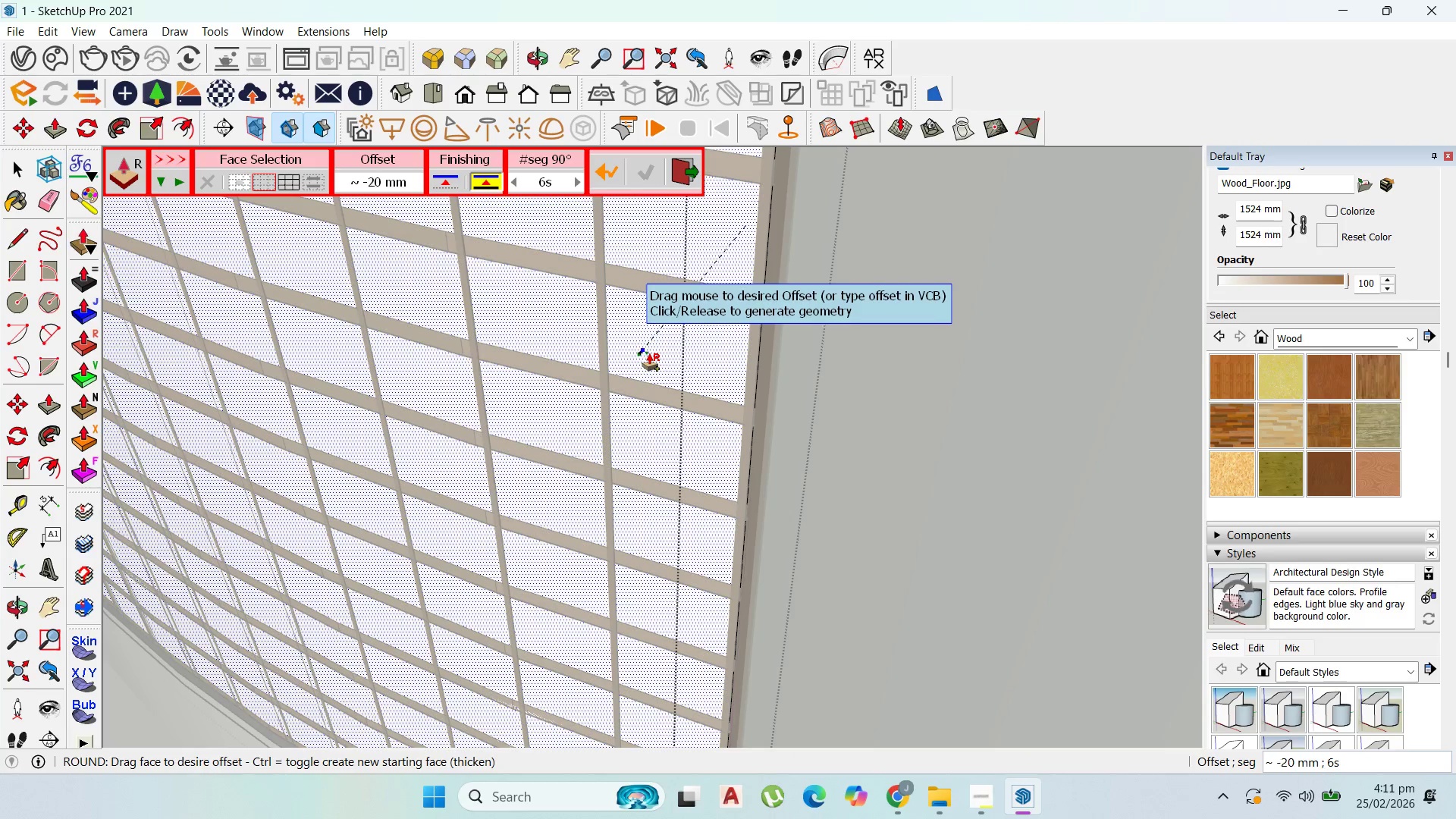 
scroll: coordinate [648, 353], scroll_direction: up, amount: 6.0
 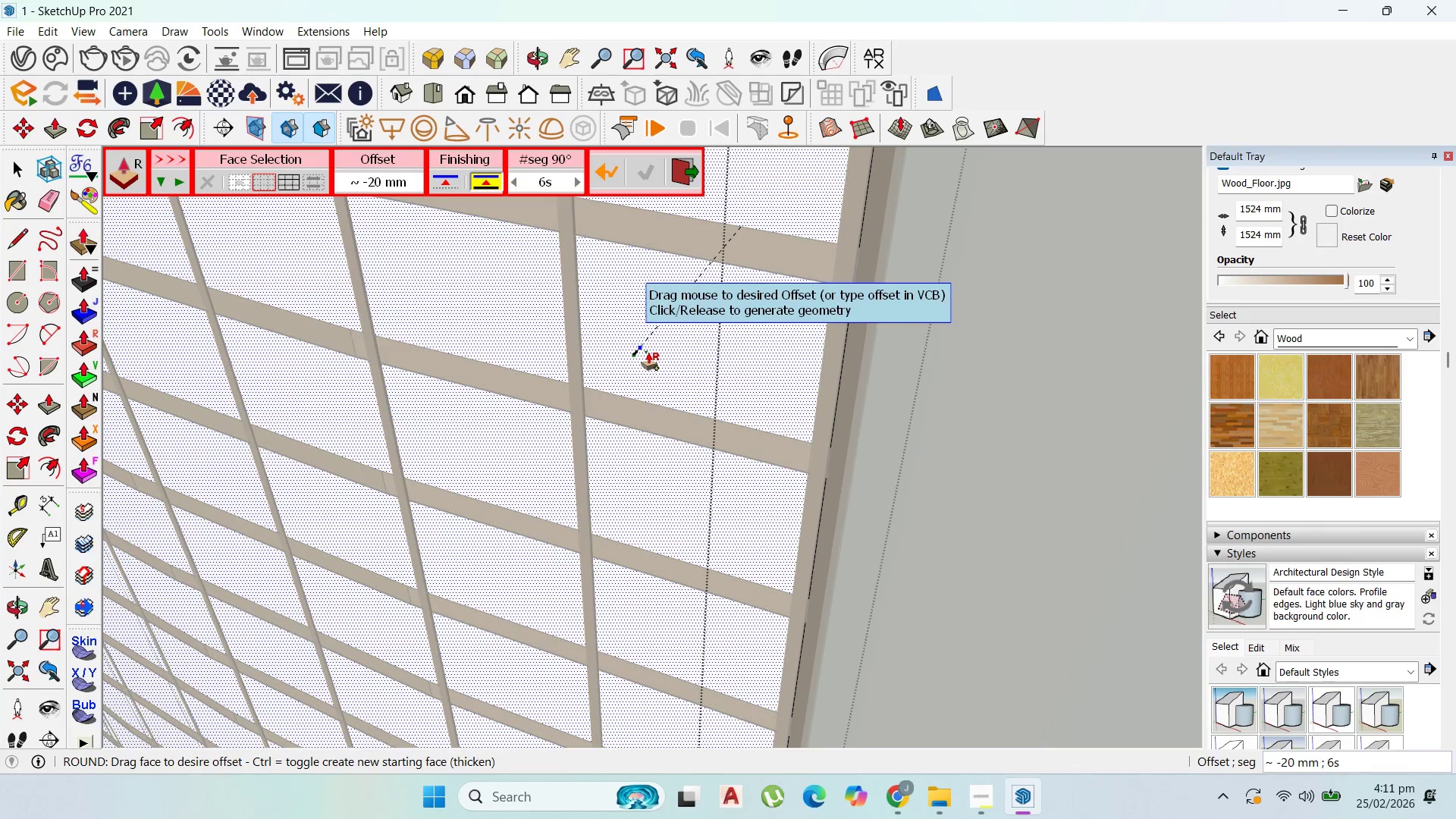 
left_click([646, 353])
 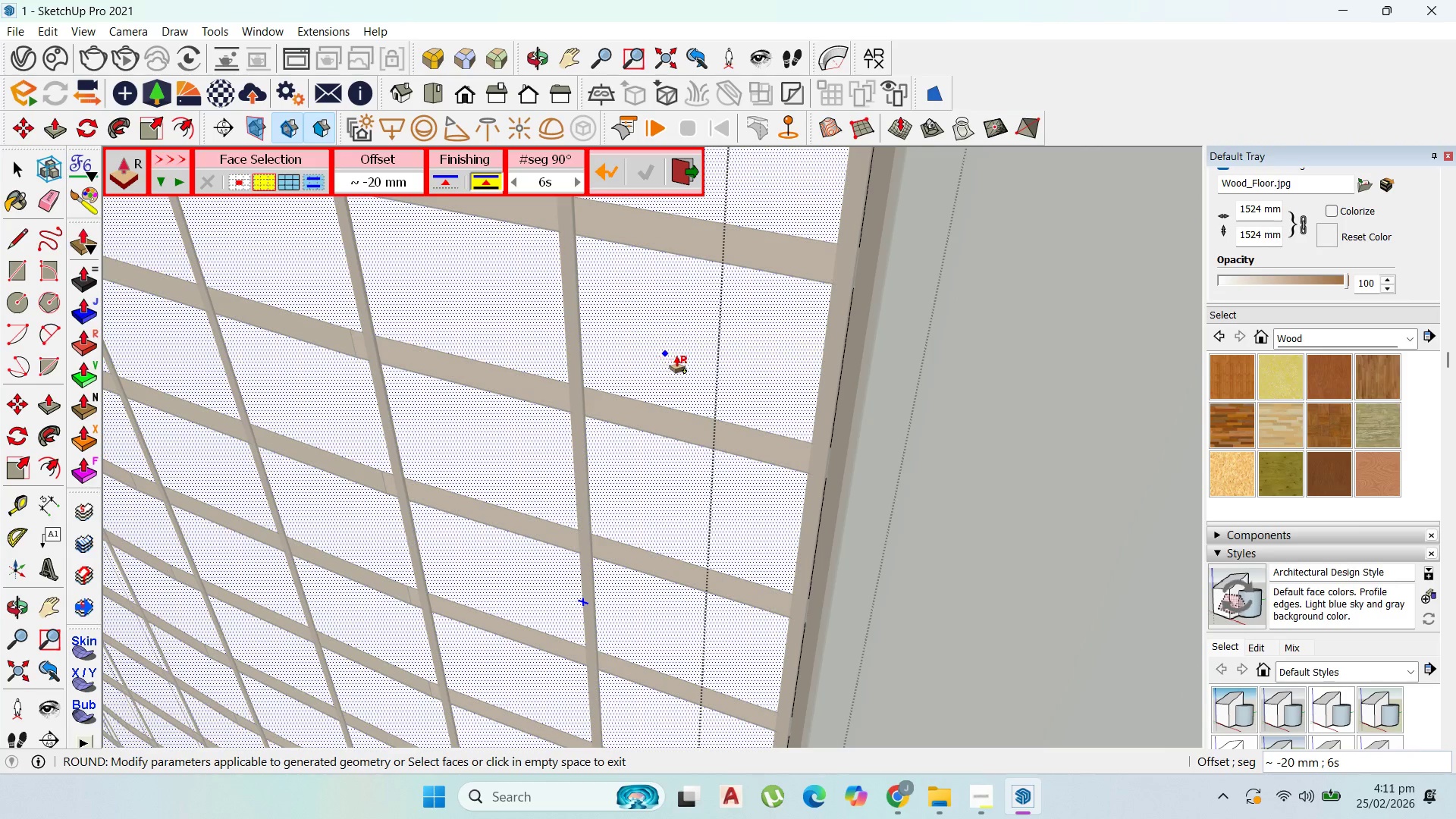 
key(Control+Z)
 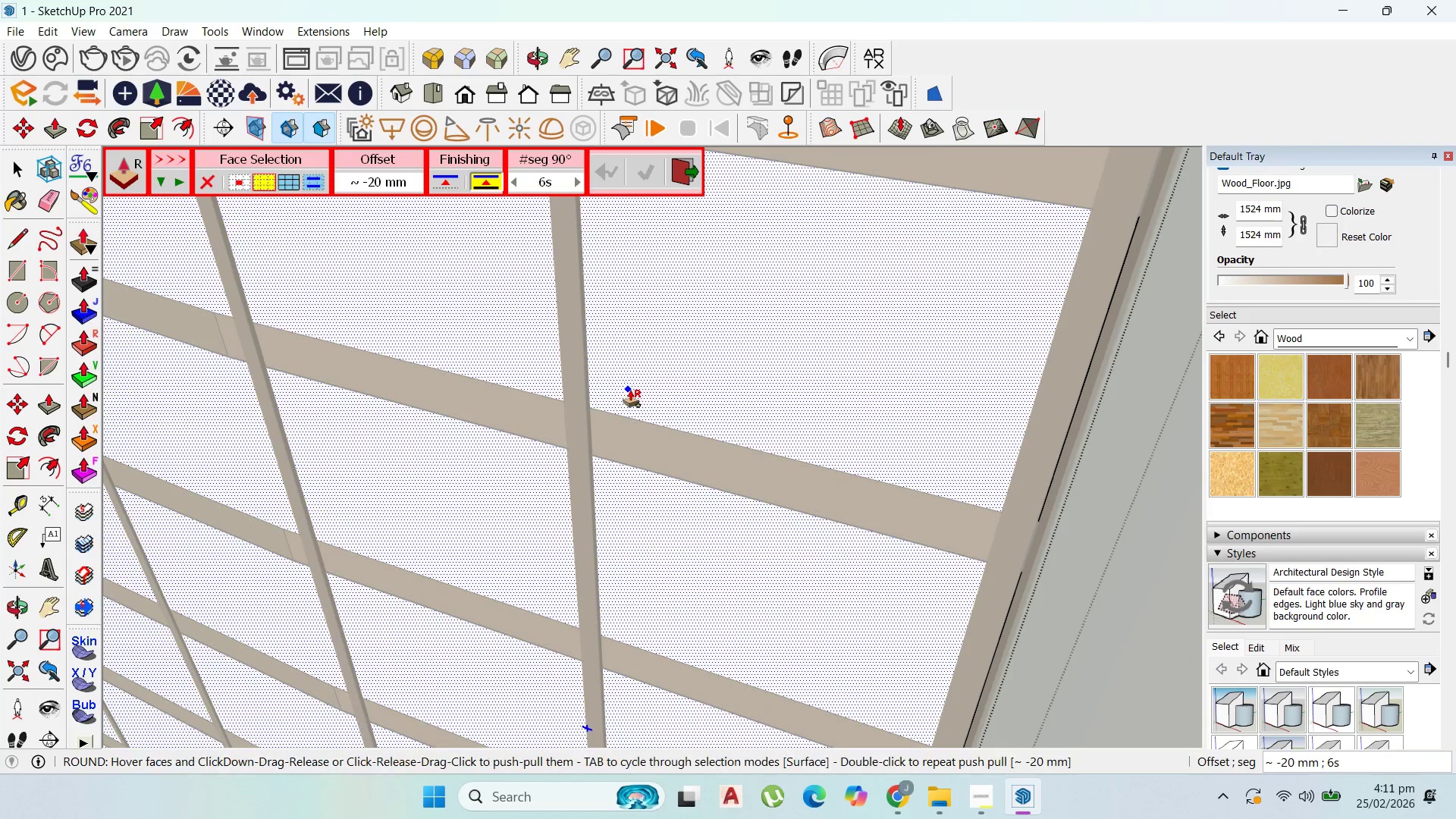 
scroll: coordinate [619, 388], scroll_direction: up, amount: 17.0
 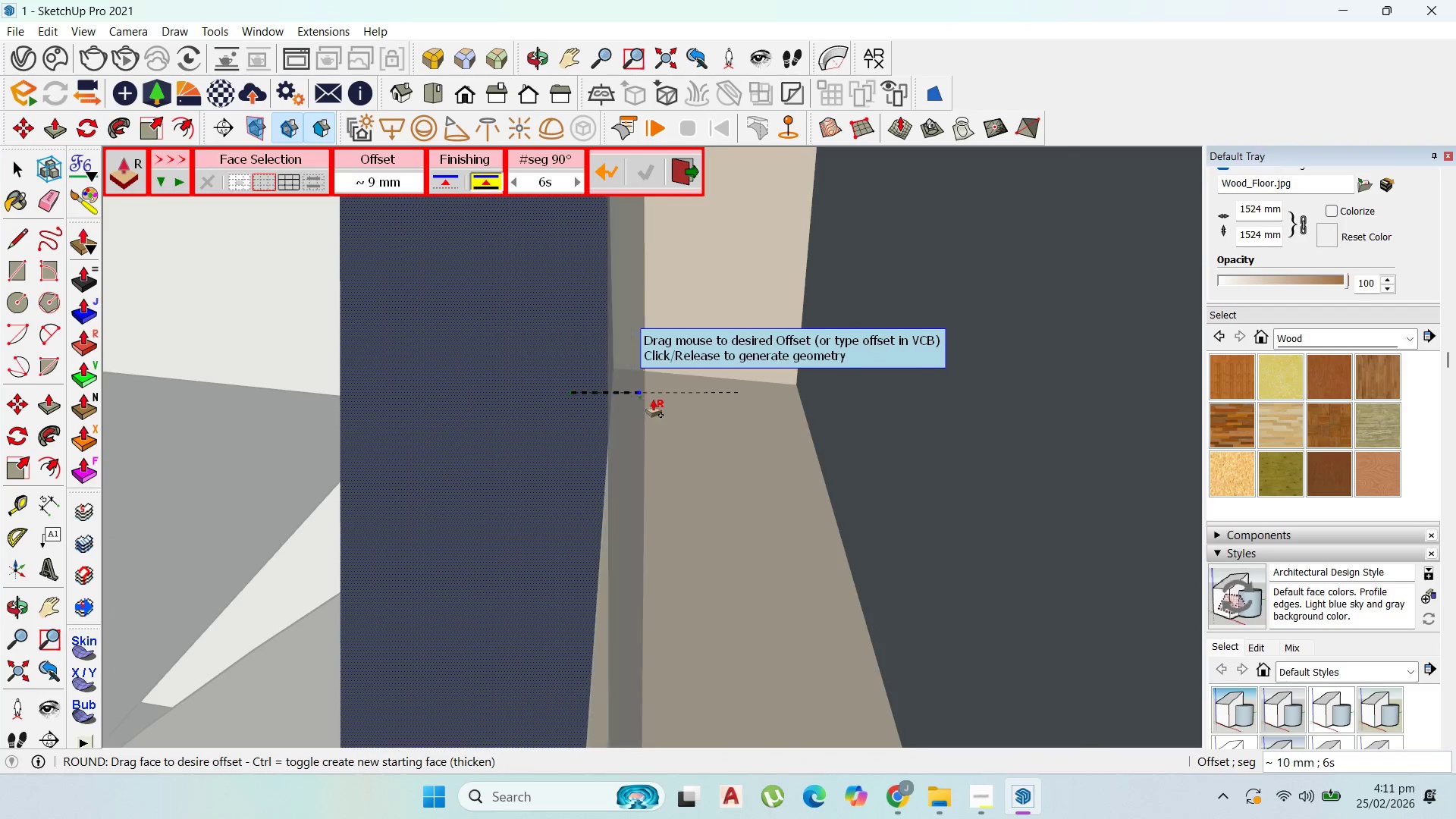 
left_click([800, 419])
 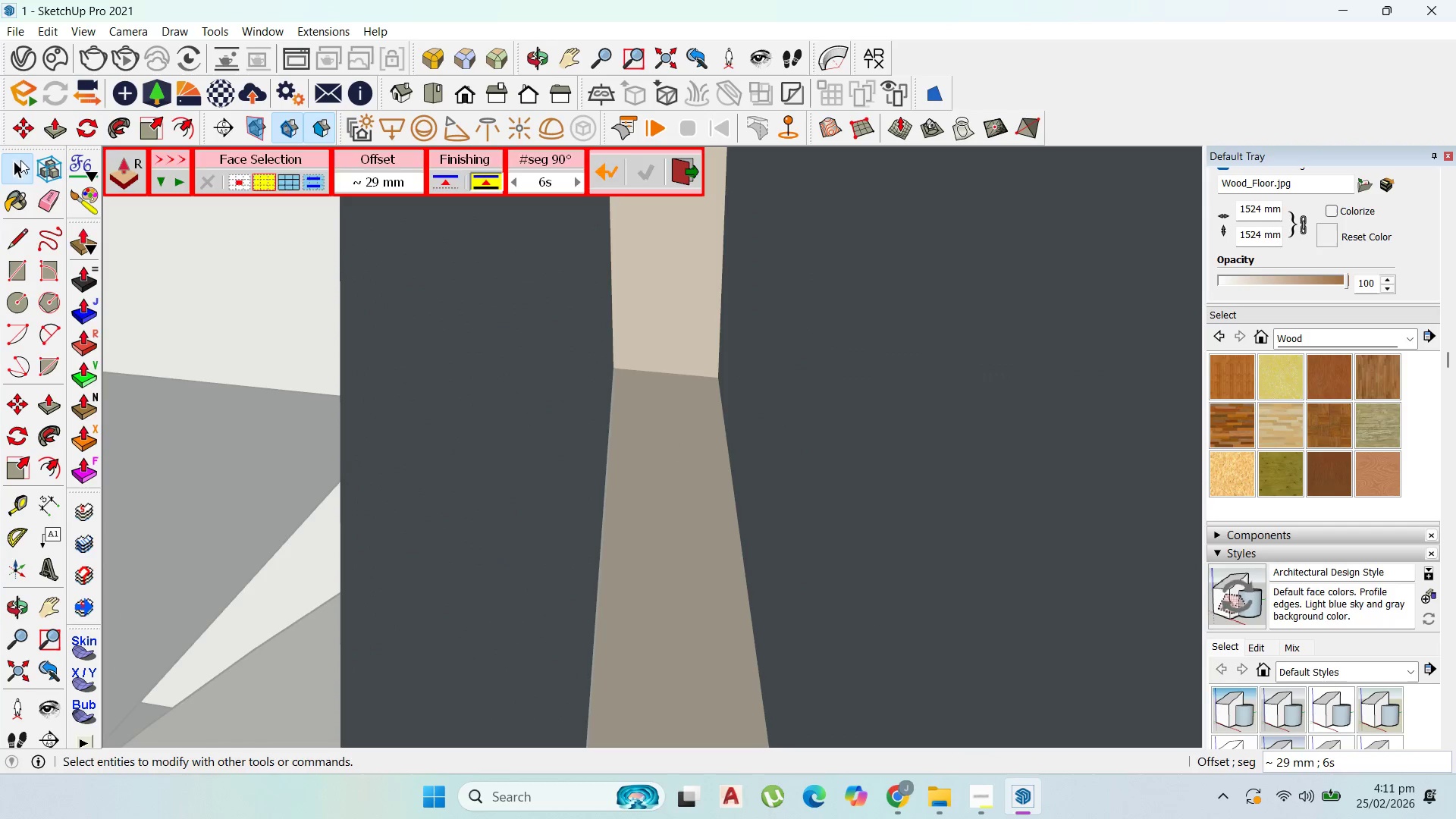 
double_click([501, 312])
 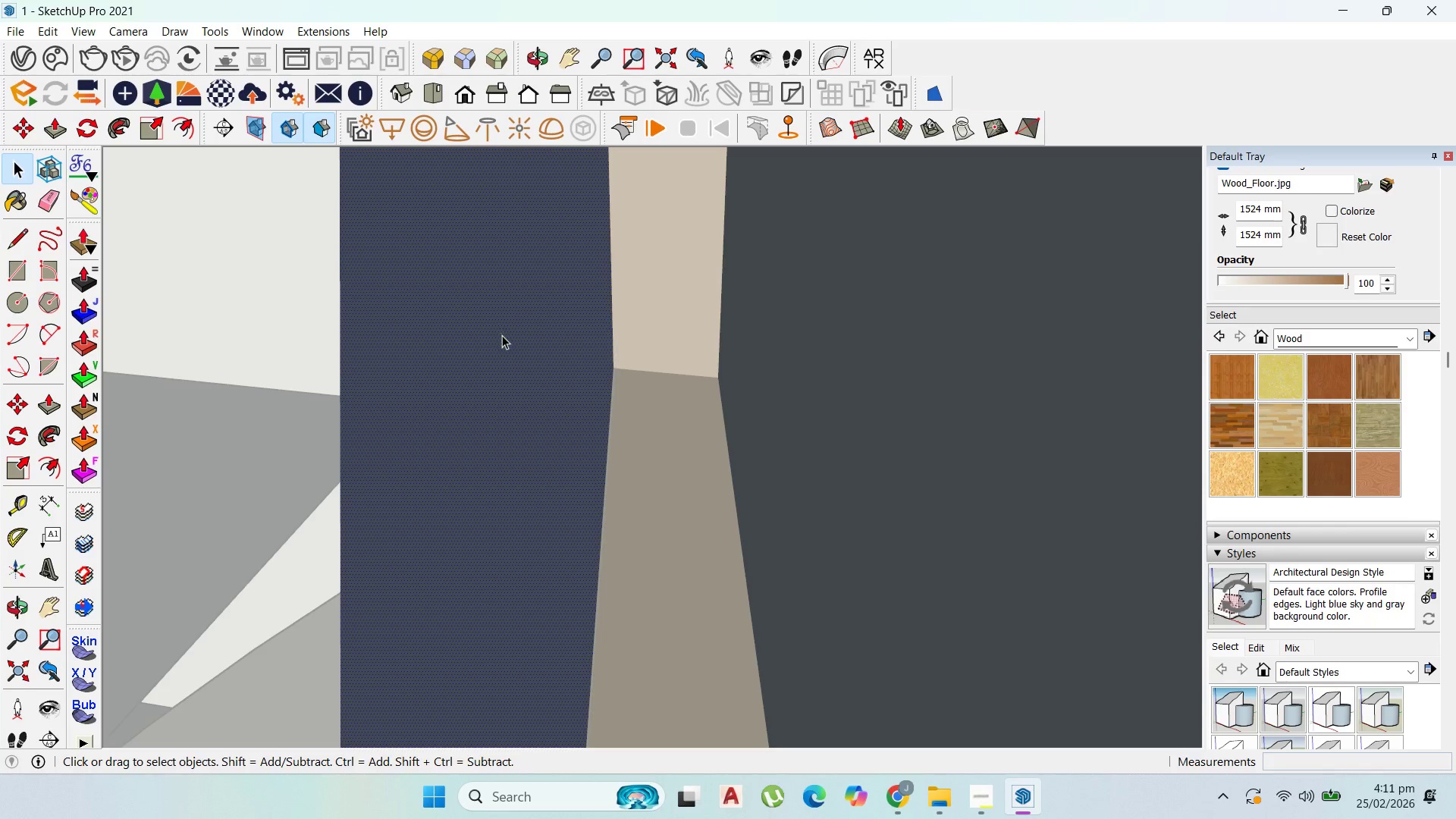 
key(Delete)
 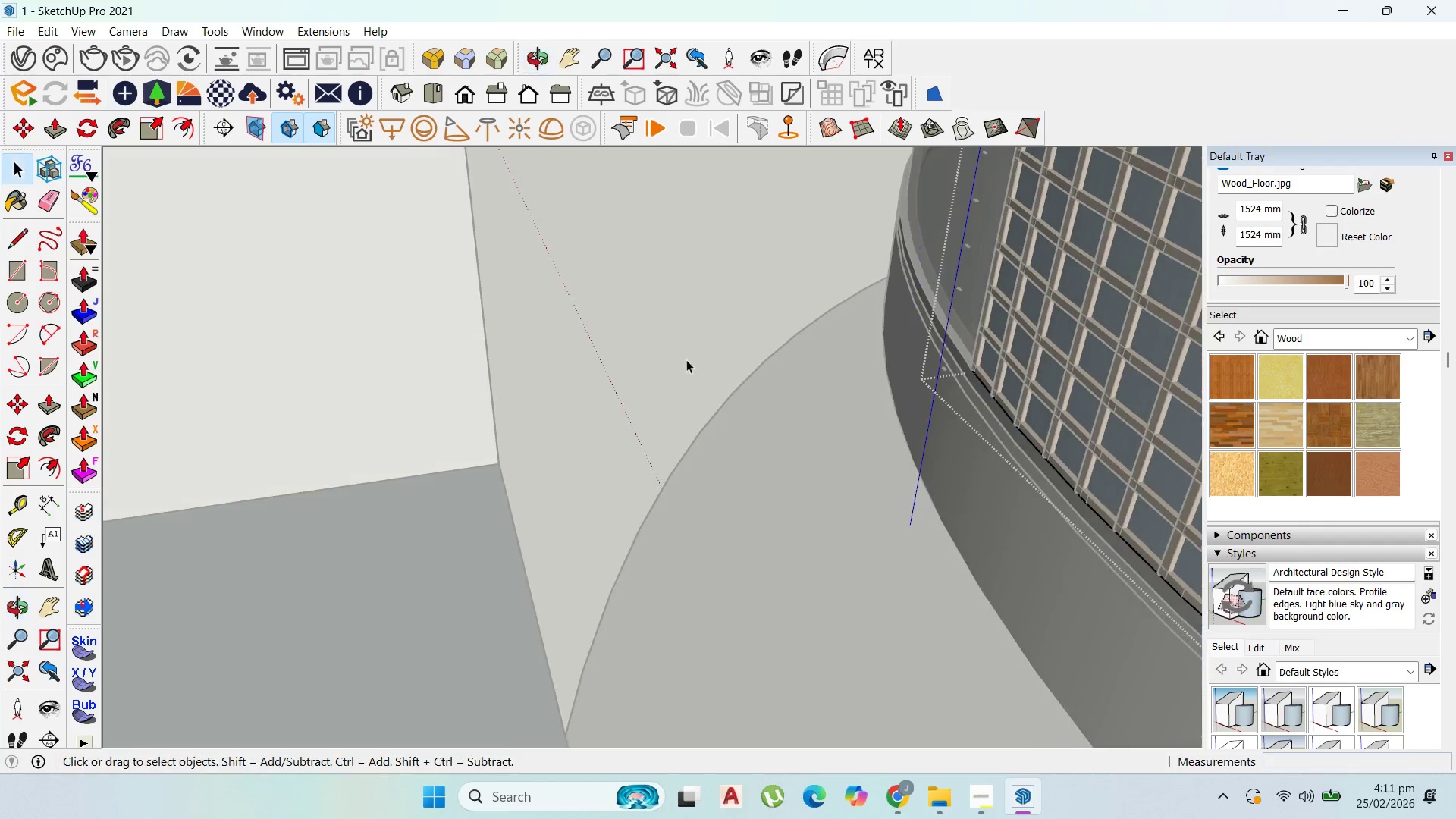 
key(Escape)
 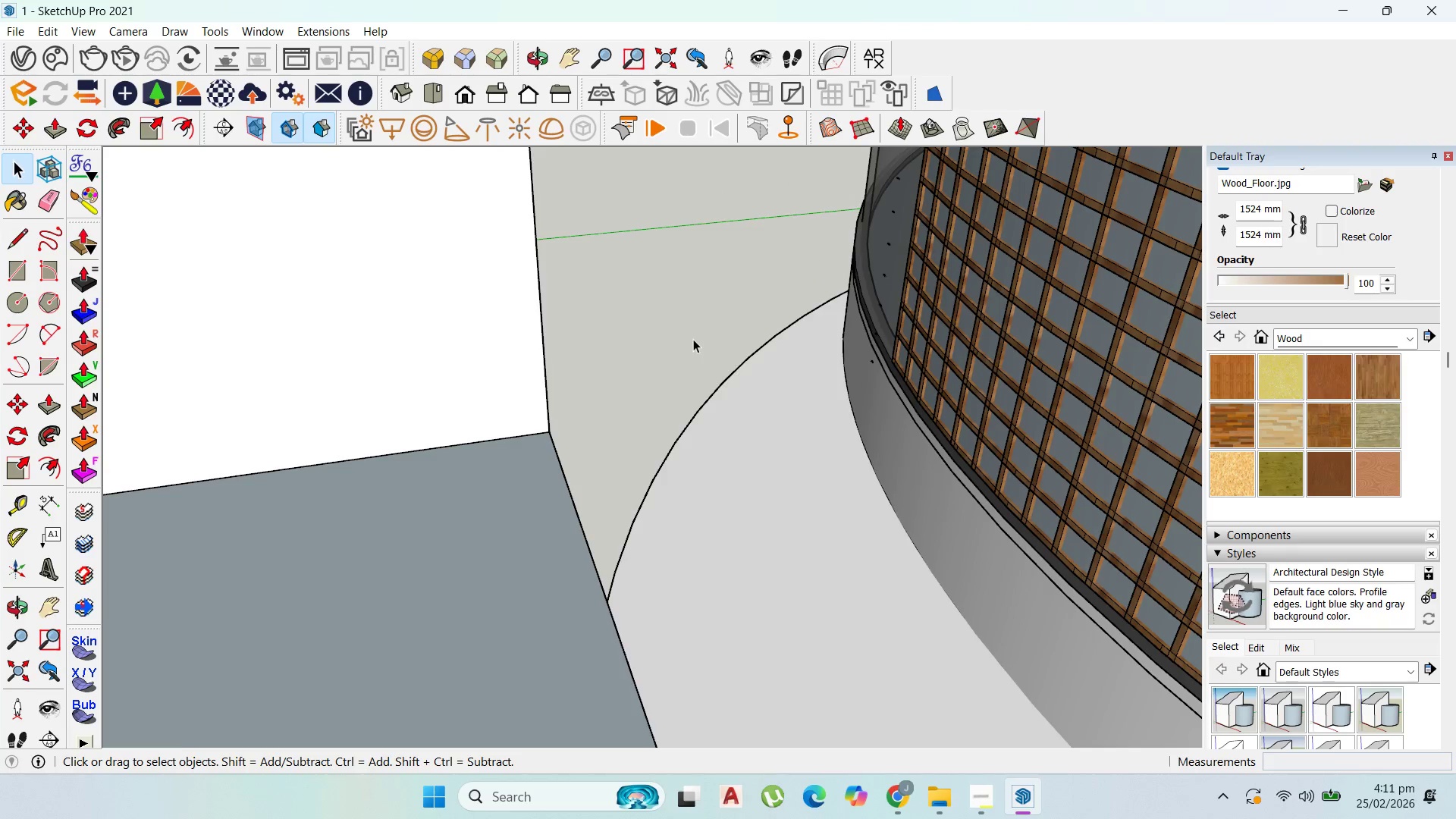 
key(Escape)
 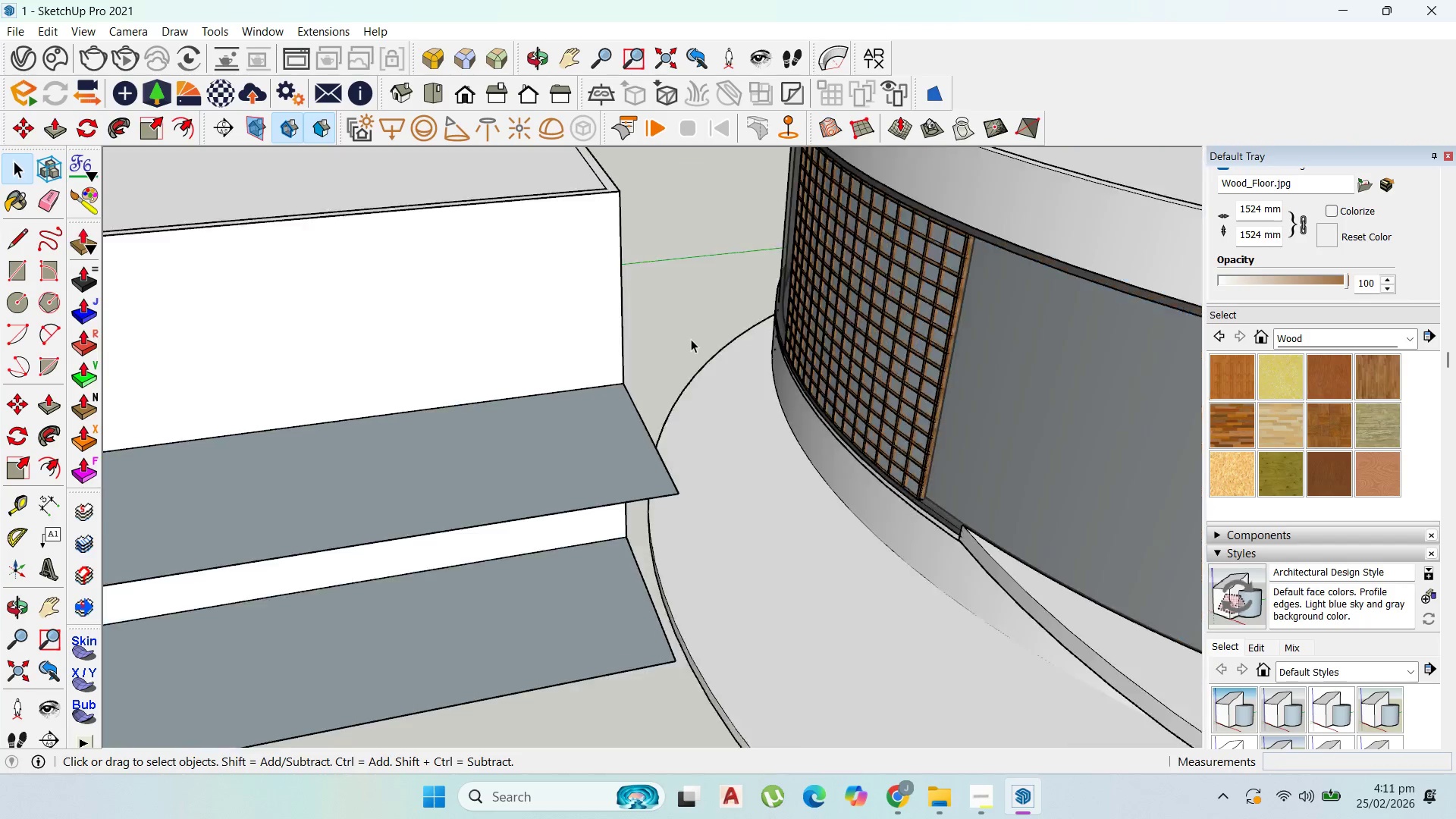 
key(Escape)
 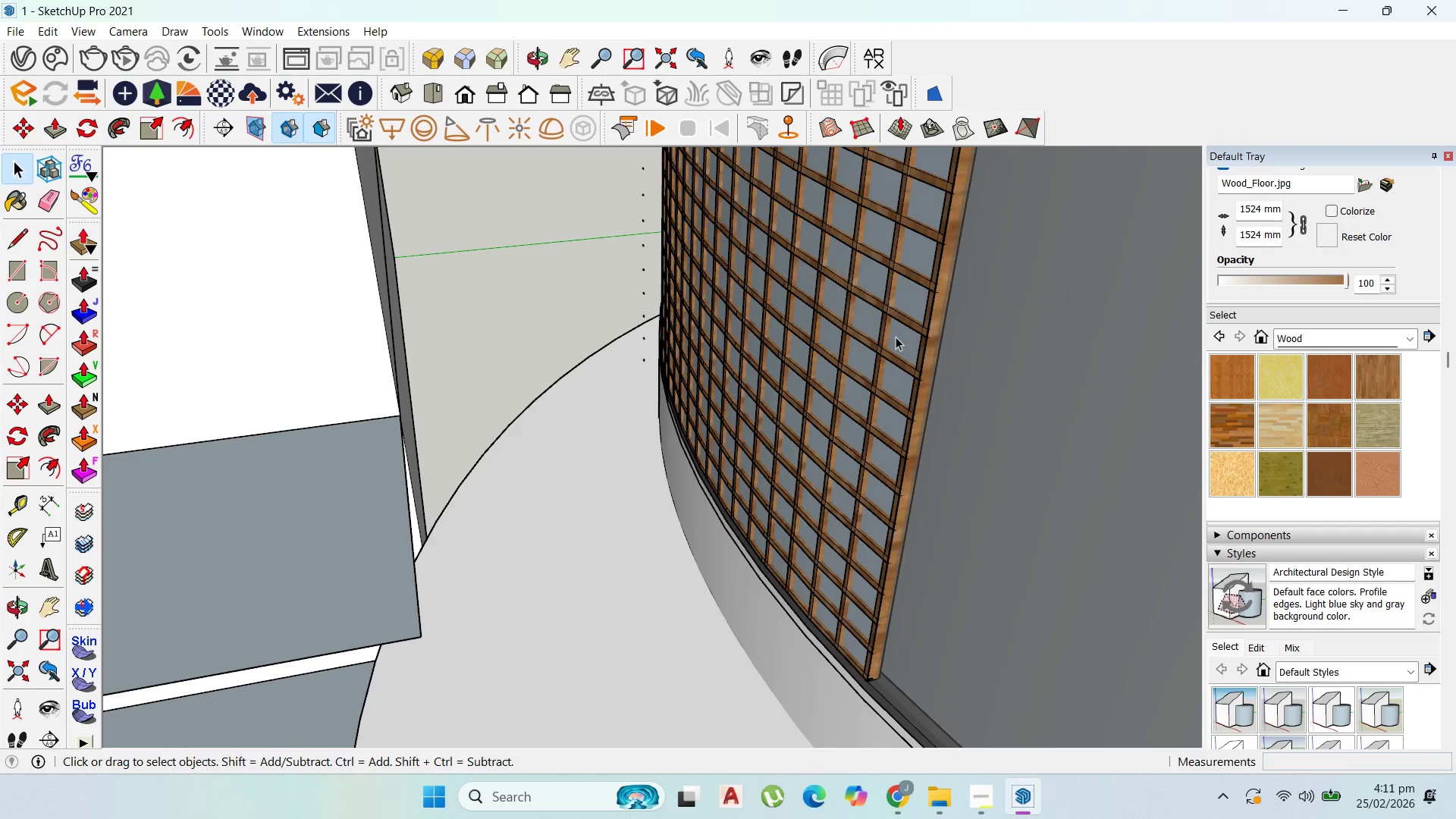 
scroll: coordinate [877, 319], scroll_direction: down, amount: 2.0
 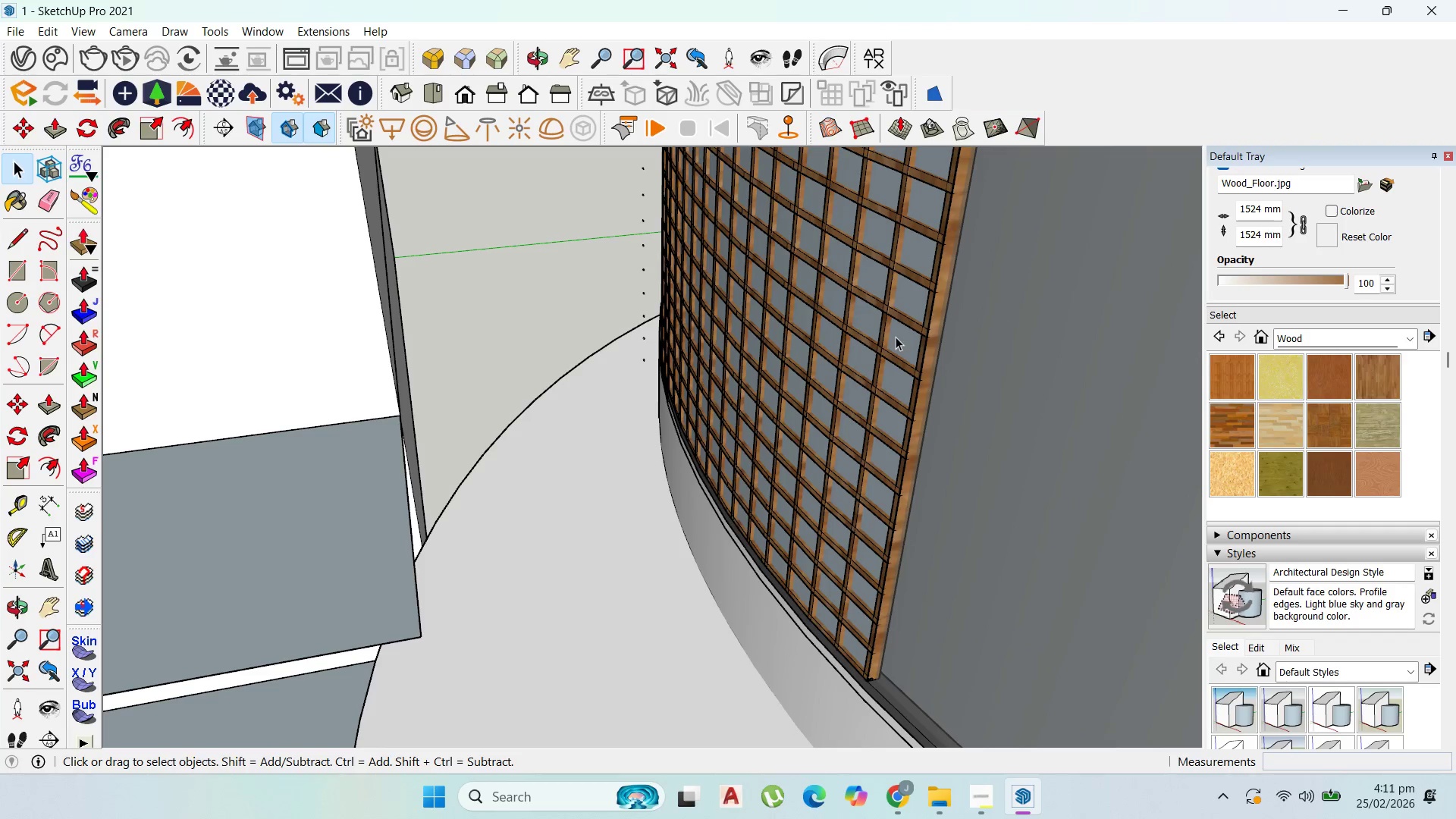 
key(Escape)
 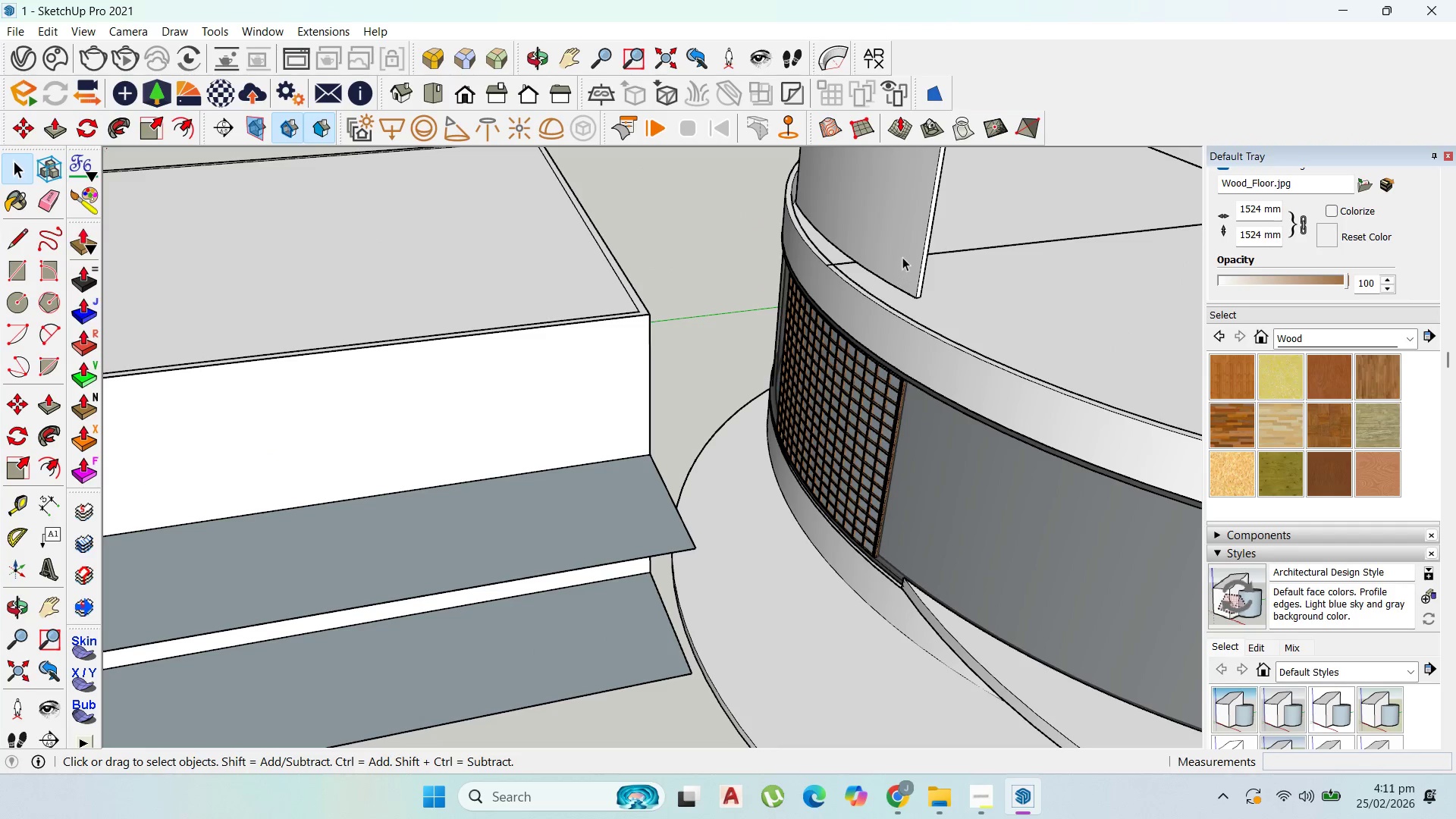 
scroll: coordinate [858, 513], scroll_direction: down, amount: 12.0
 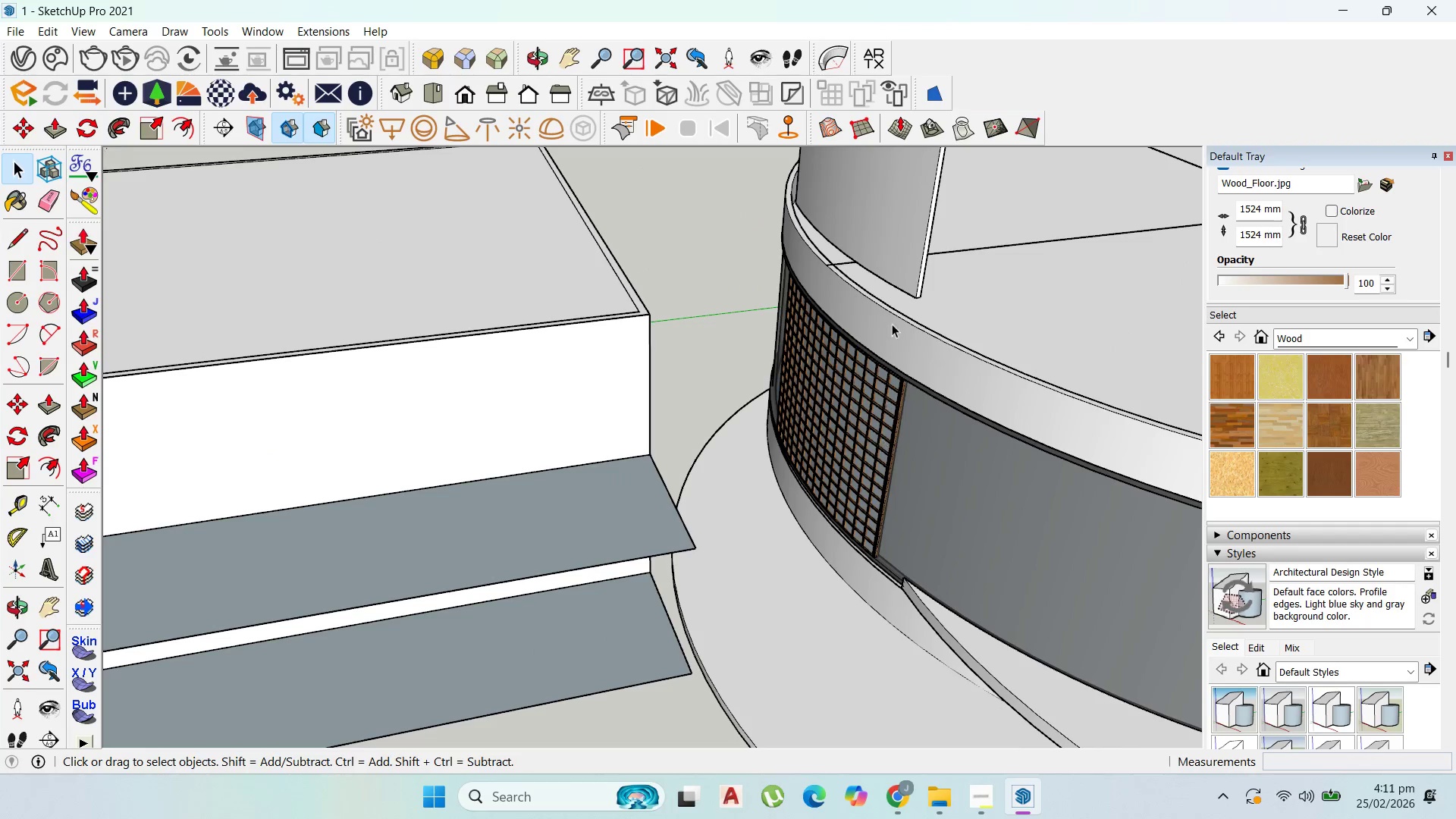 
left_click([902, 257])
 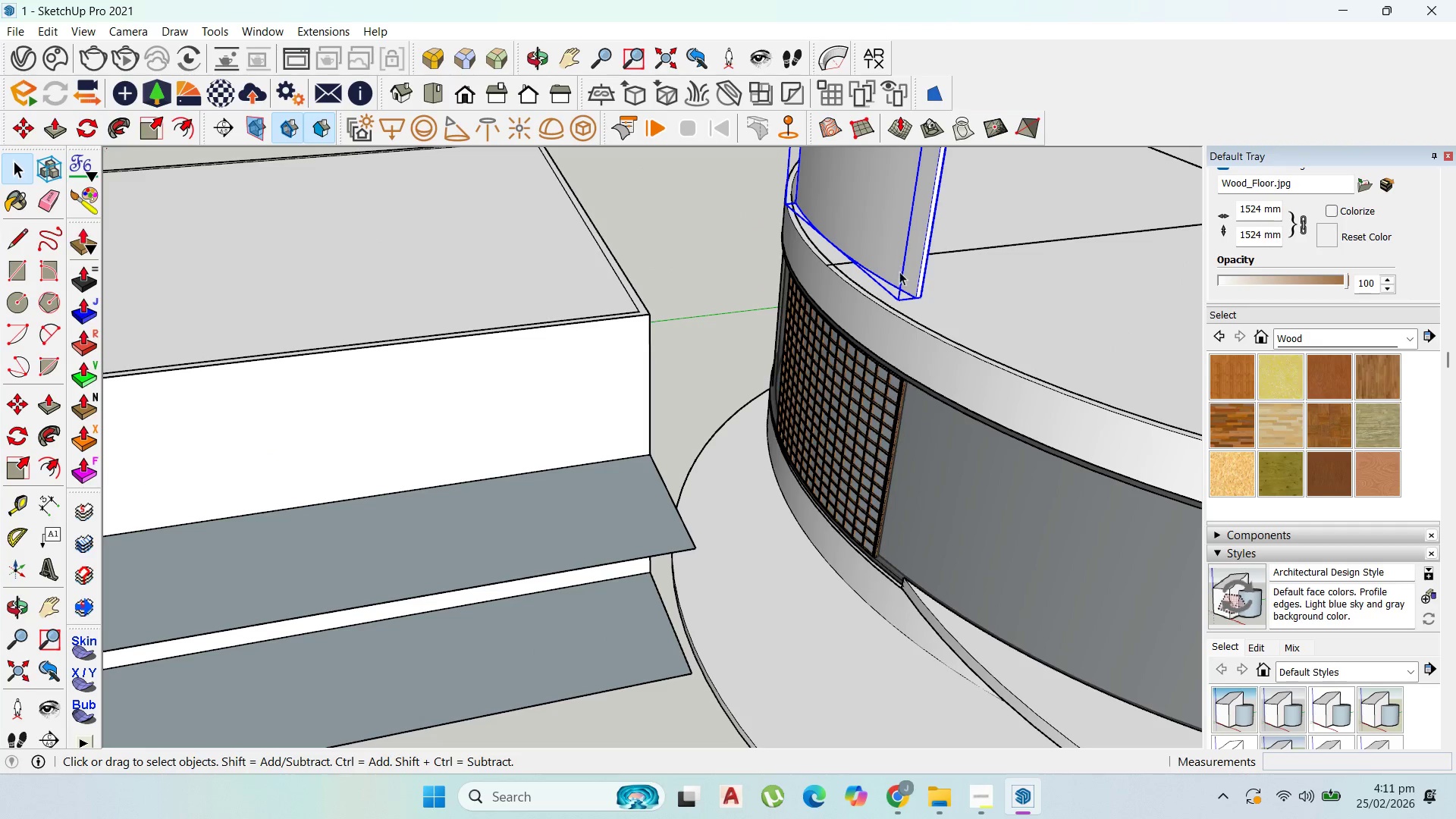 
key(Delete)
 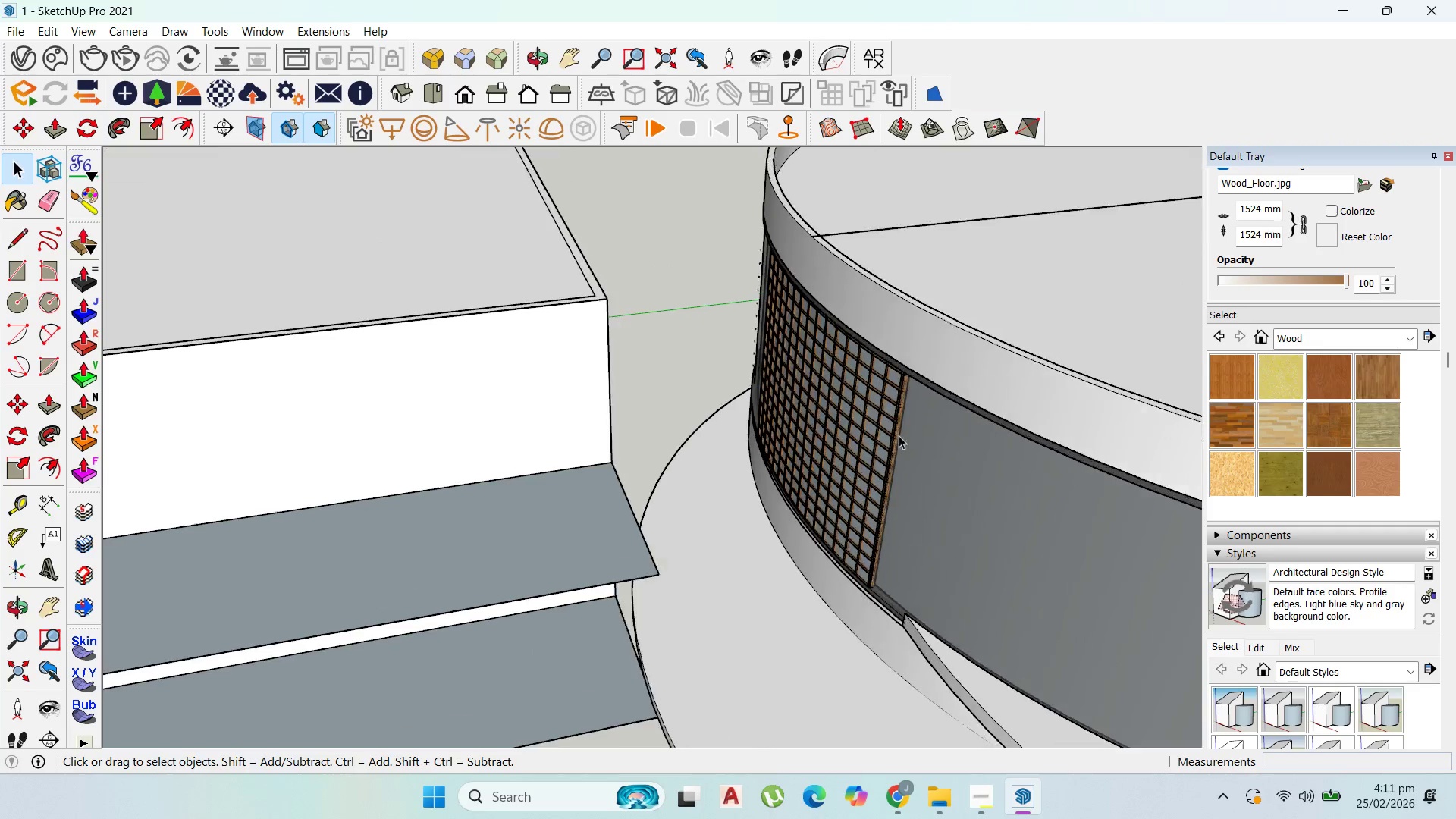 
scroll: coordinate [879, 453], scroll_direction: up, amount: 12.0
 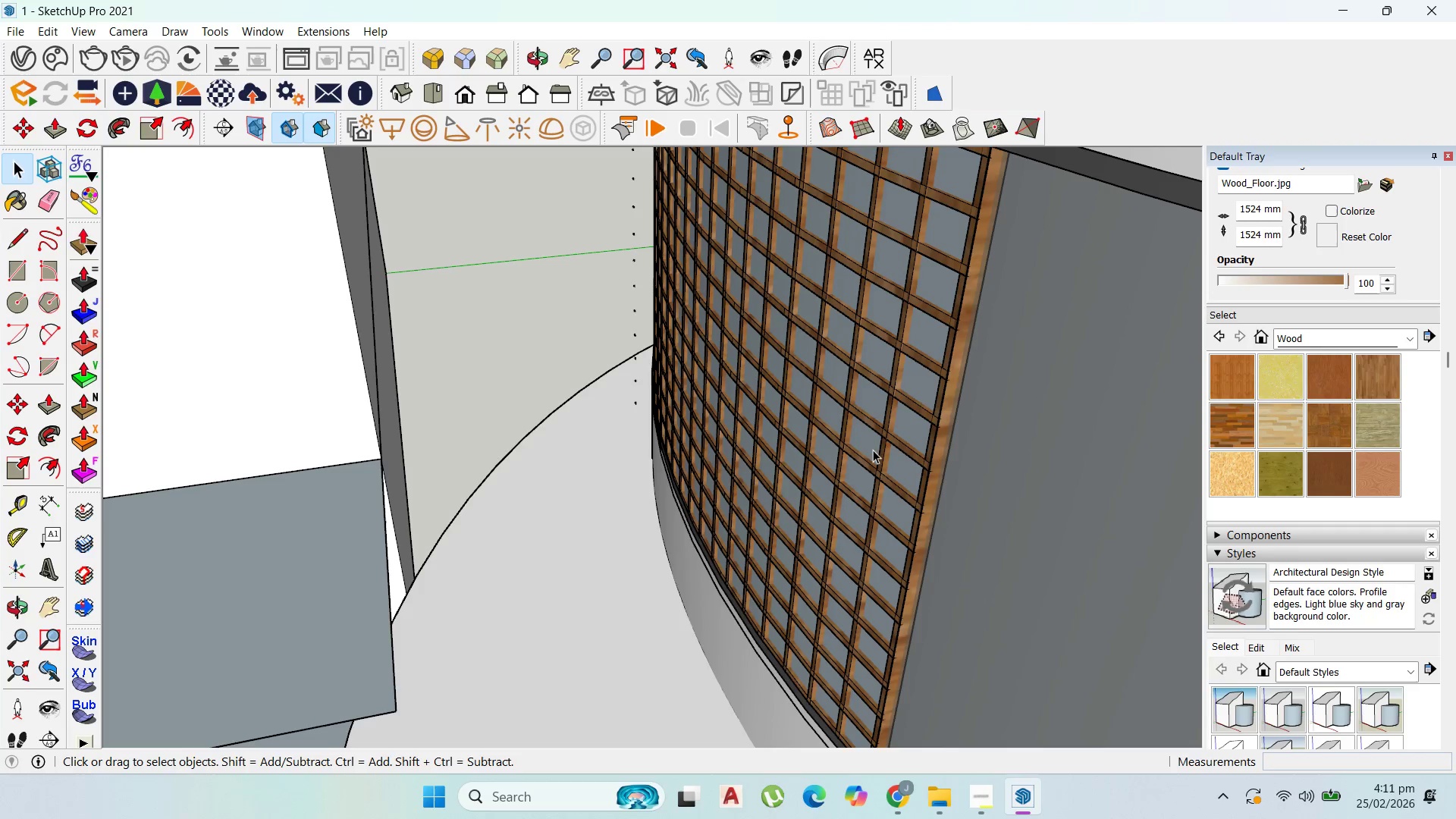 
left_click([869, 447])
 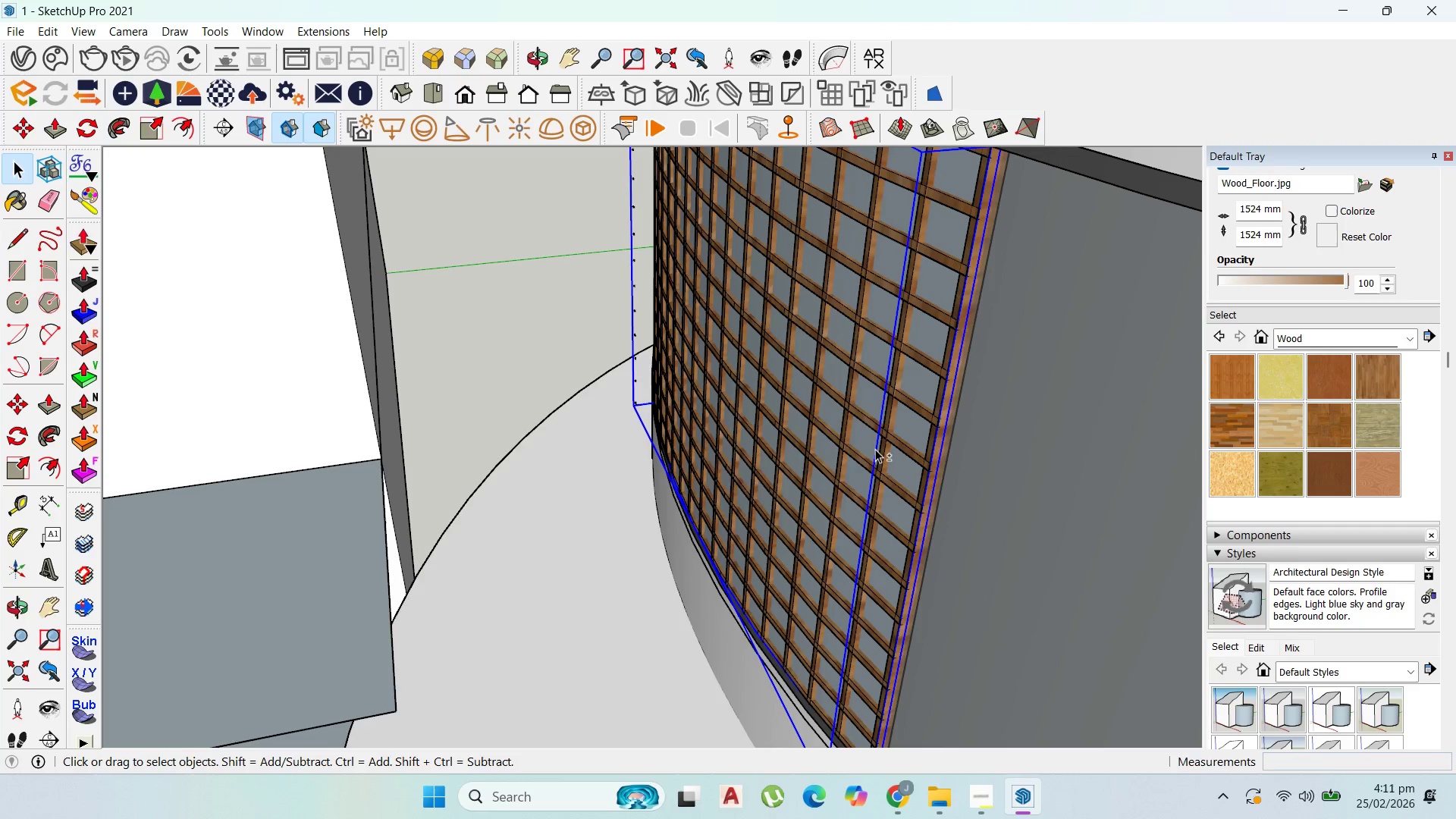 
hold_key(key=ShiftLeft, duration=1.51)
left_click([885, 438])
 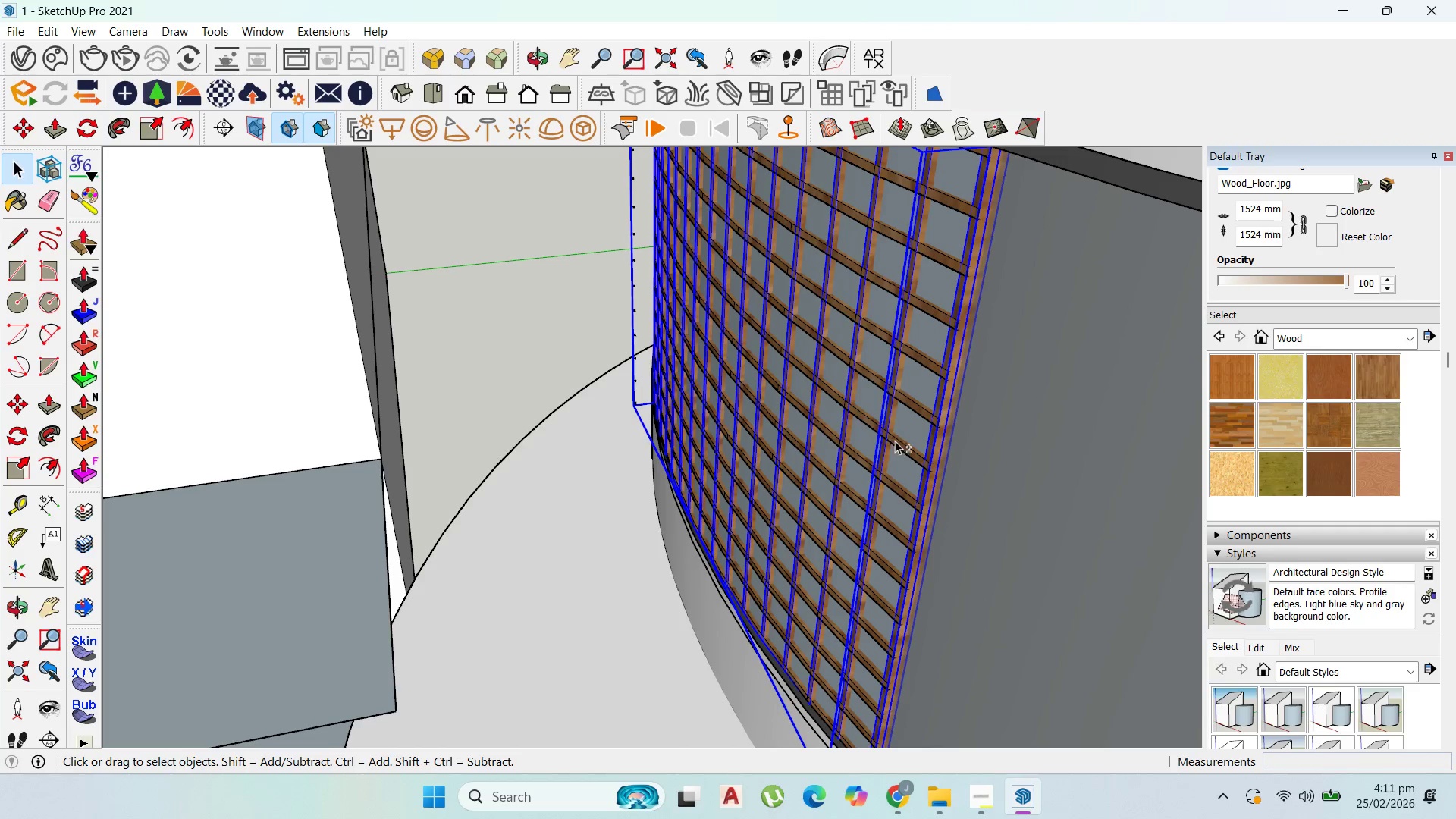 
hold_key(key=ShiftLeft, duration=0.88)
left_click([900, 445])
 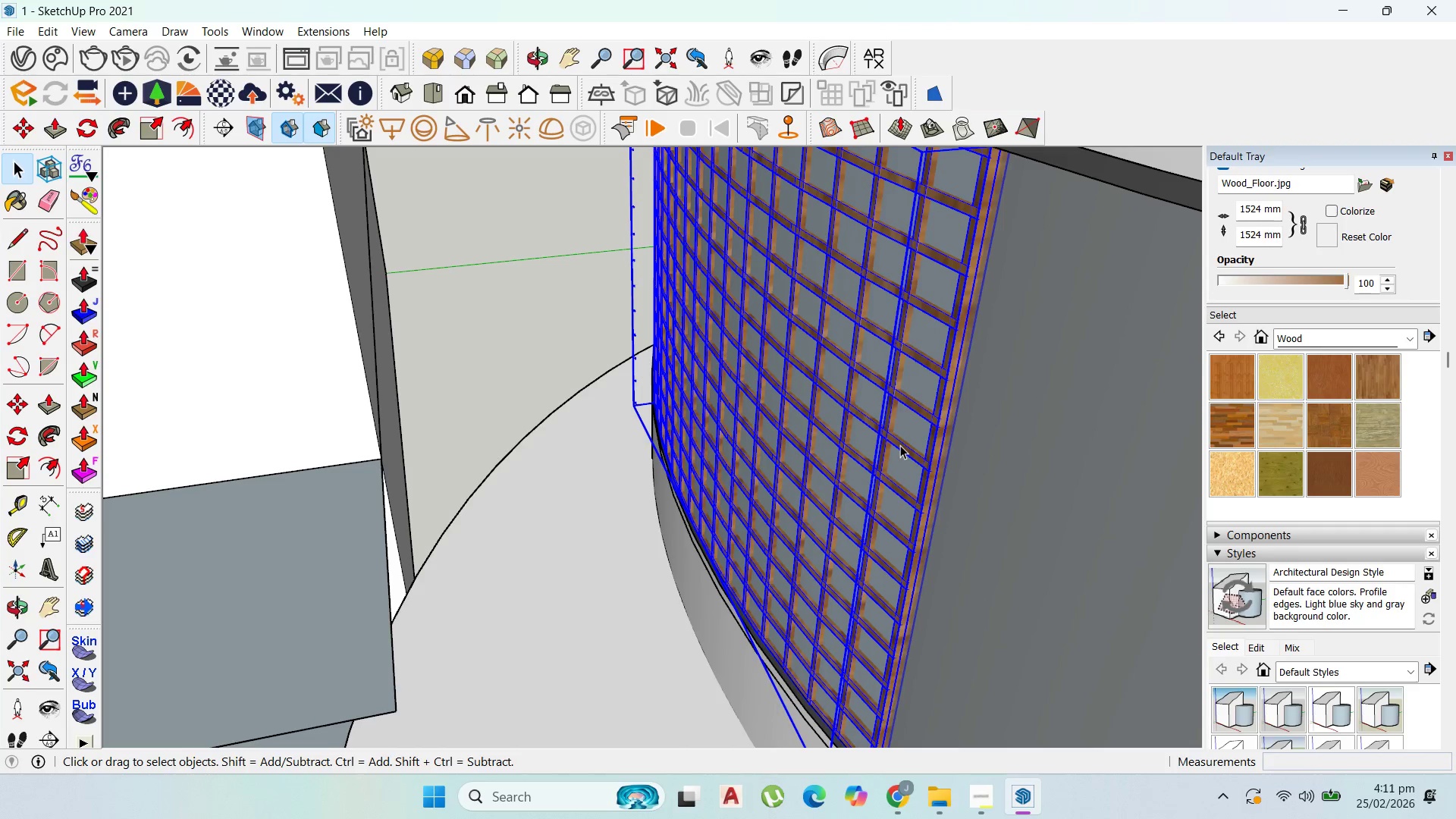 
right_click([900, 445])
 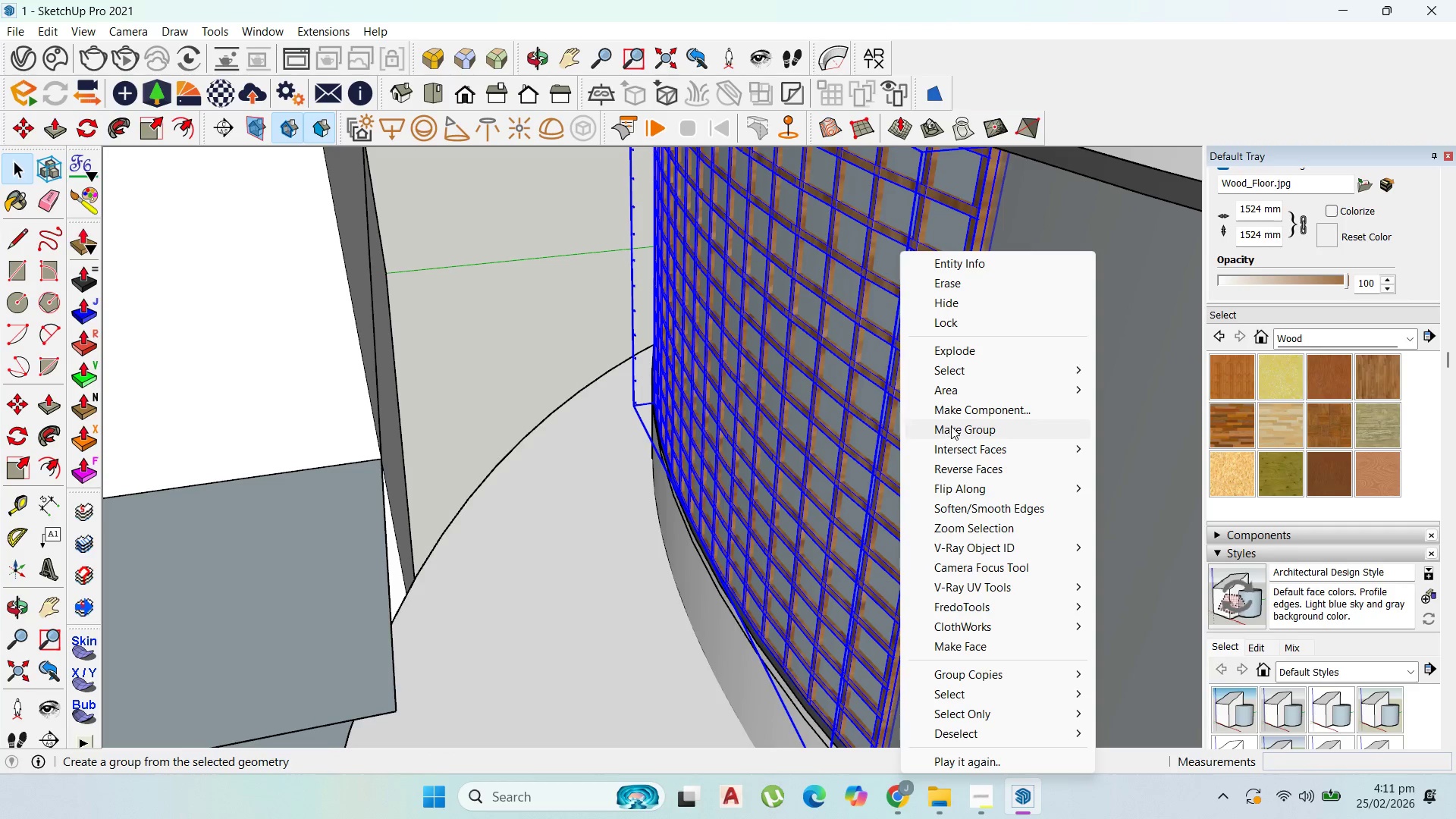 
left_click([952, 425])
 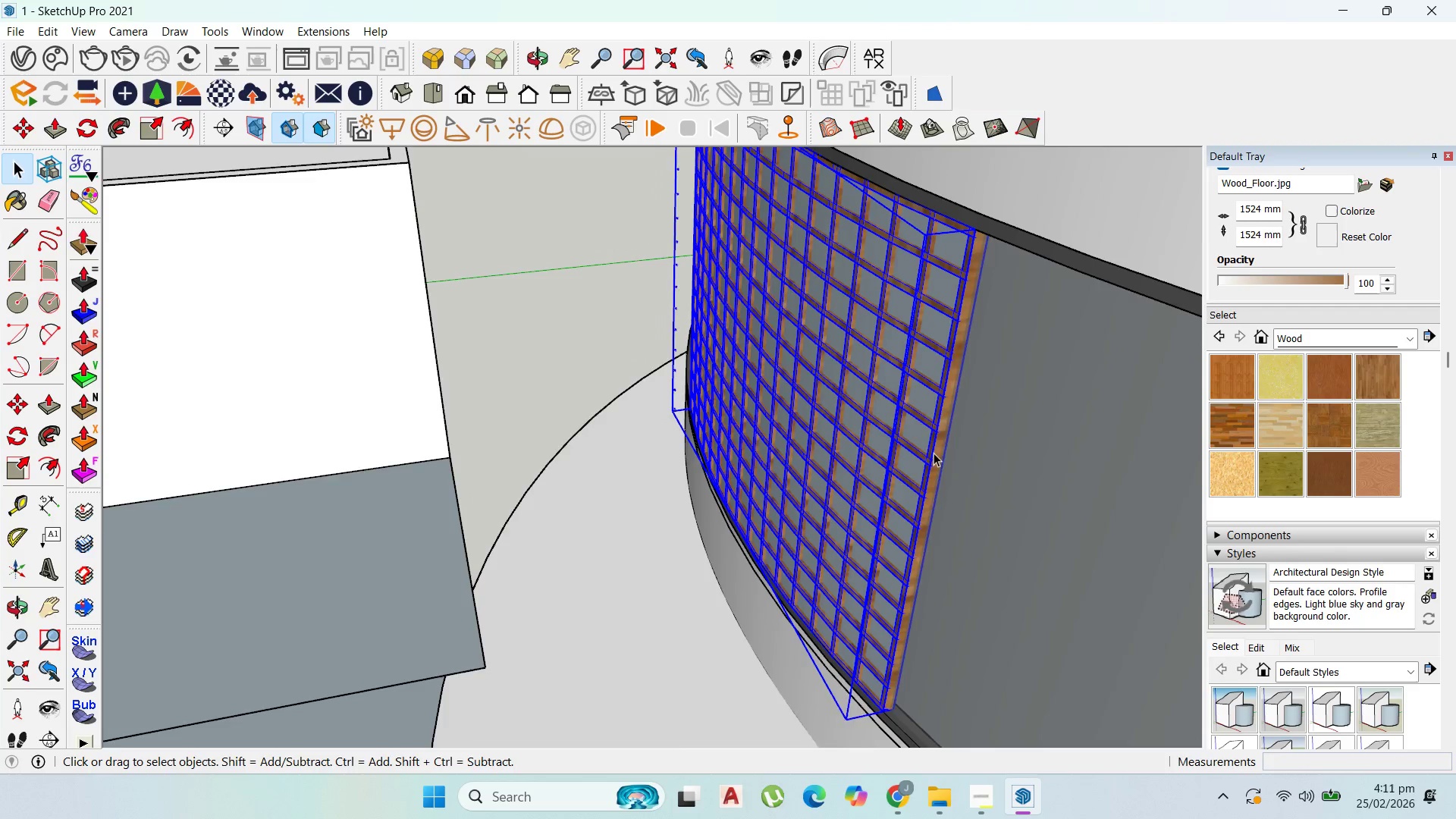 
scroll: coordinate [906, 546], scroll_direction: down, amount: 6.0
 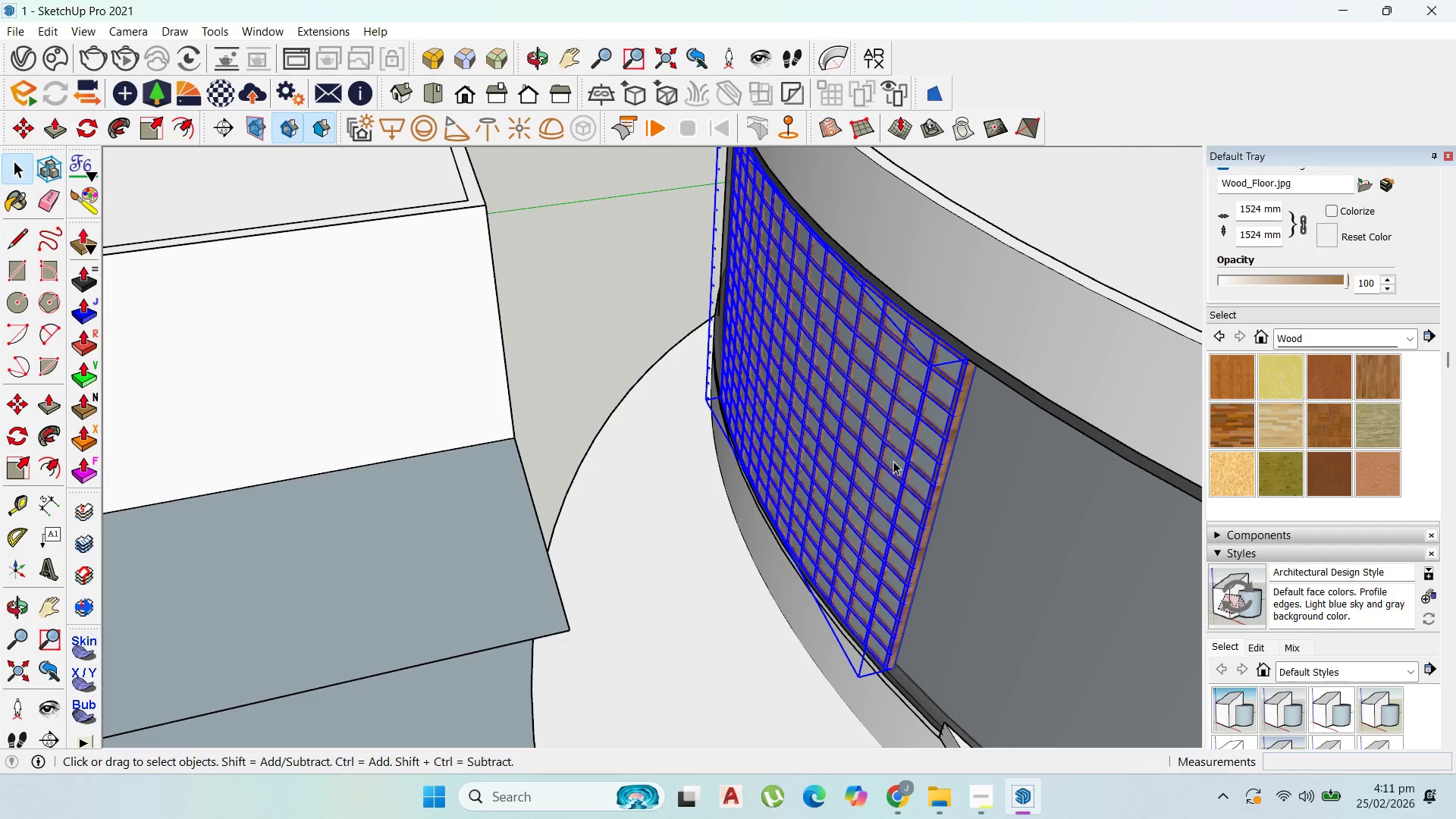 
key(M)
 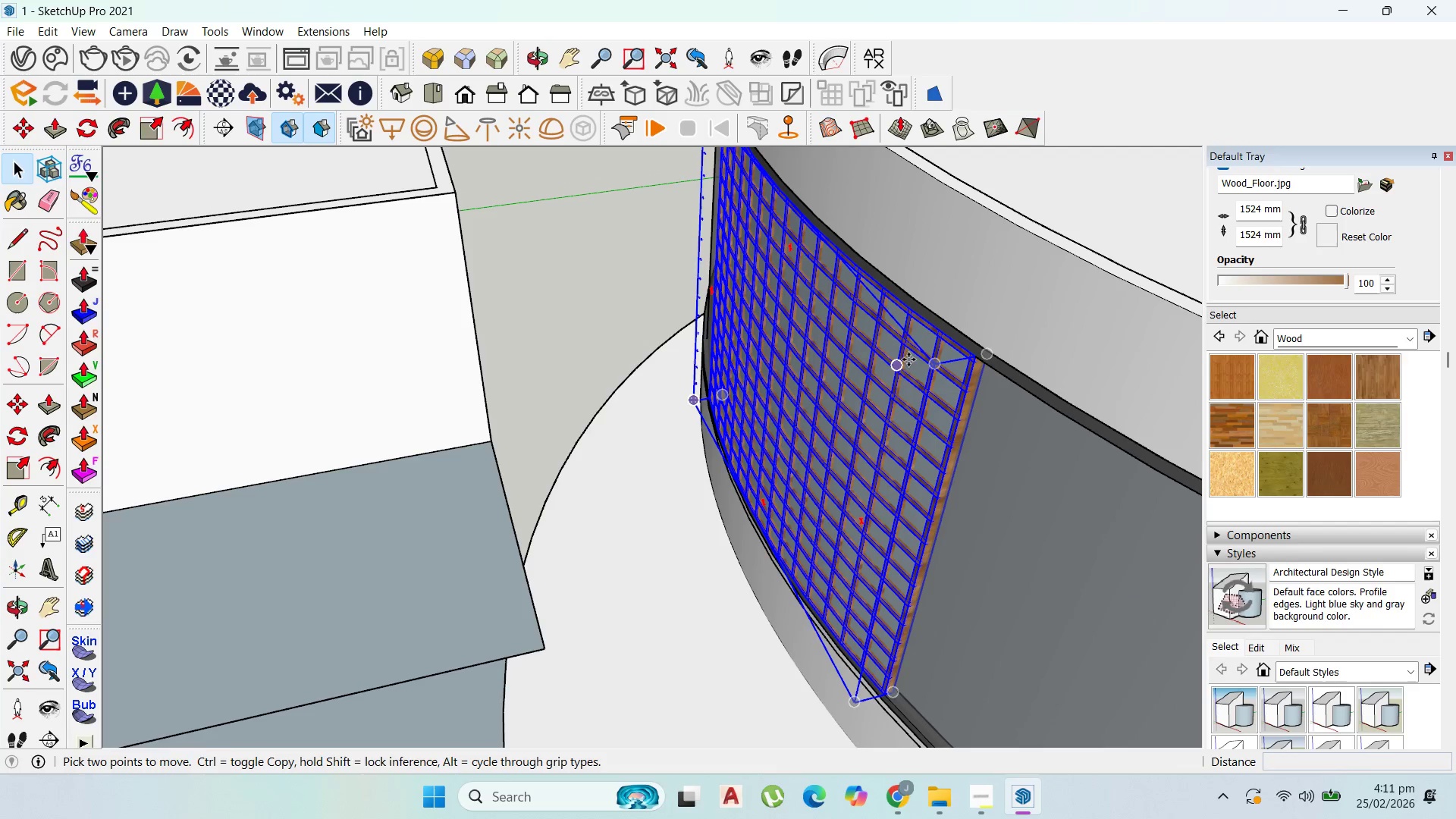 
scroll: coordinate [908, 320], scroll_direction: up, amount: 2.0
 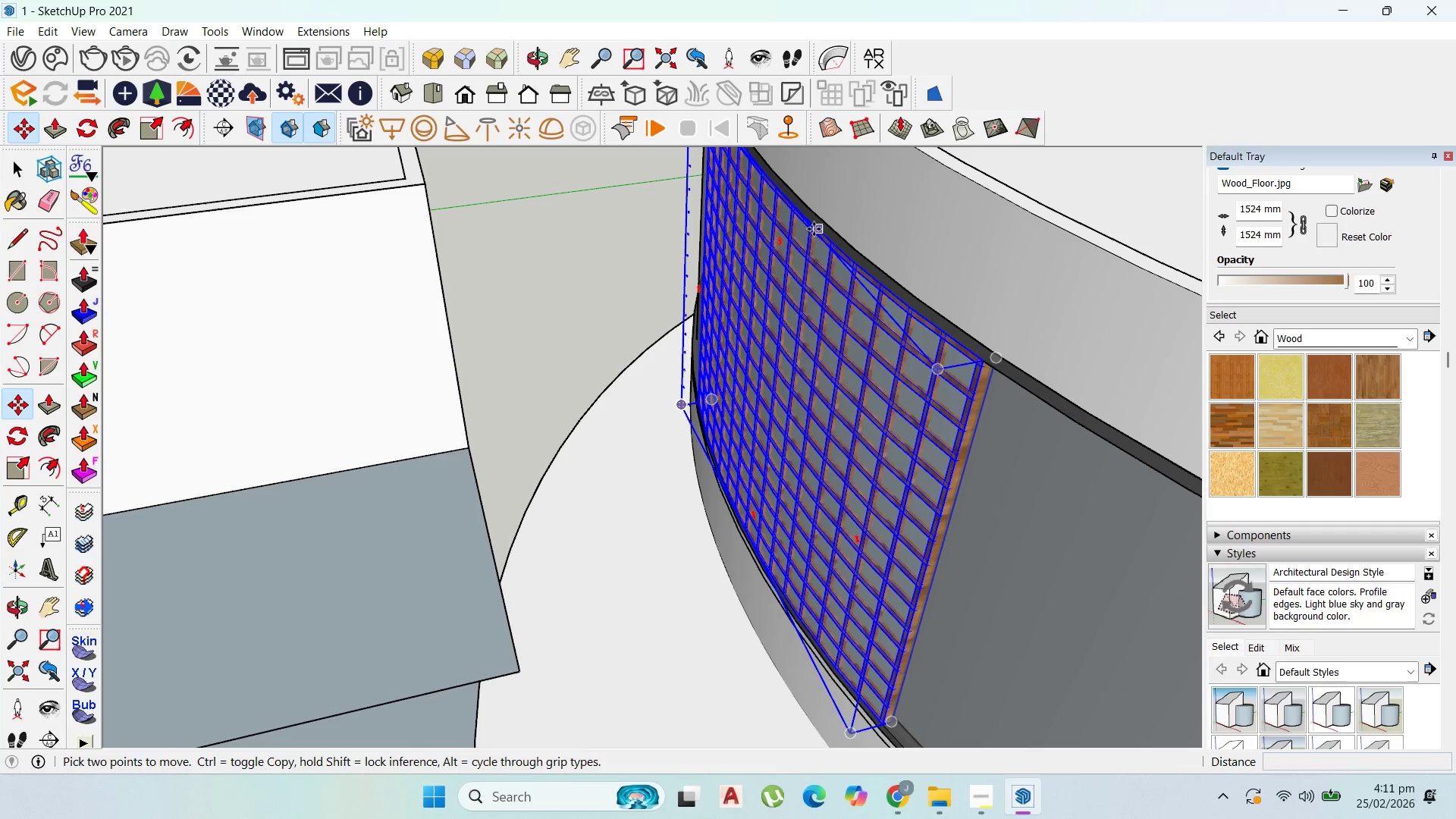 
left_click([806, 223])
 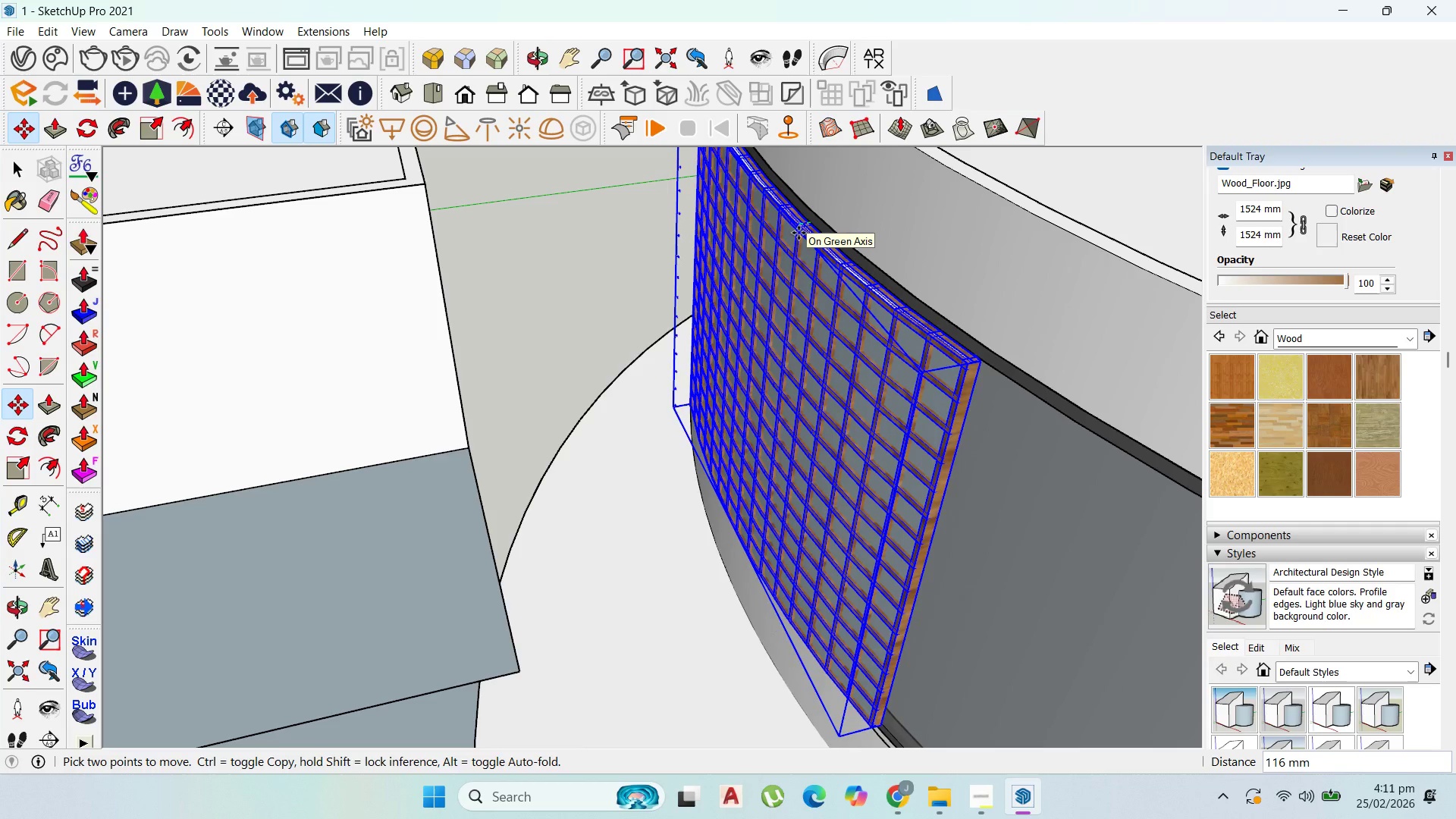 
left_click([799, 233])
 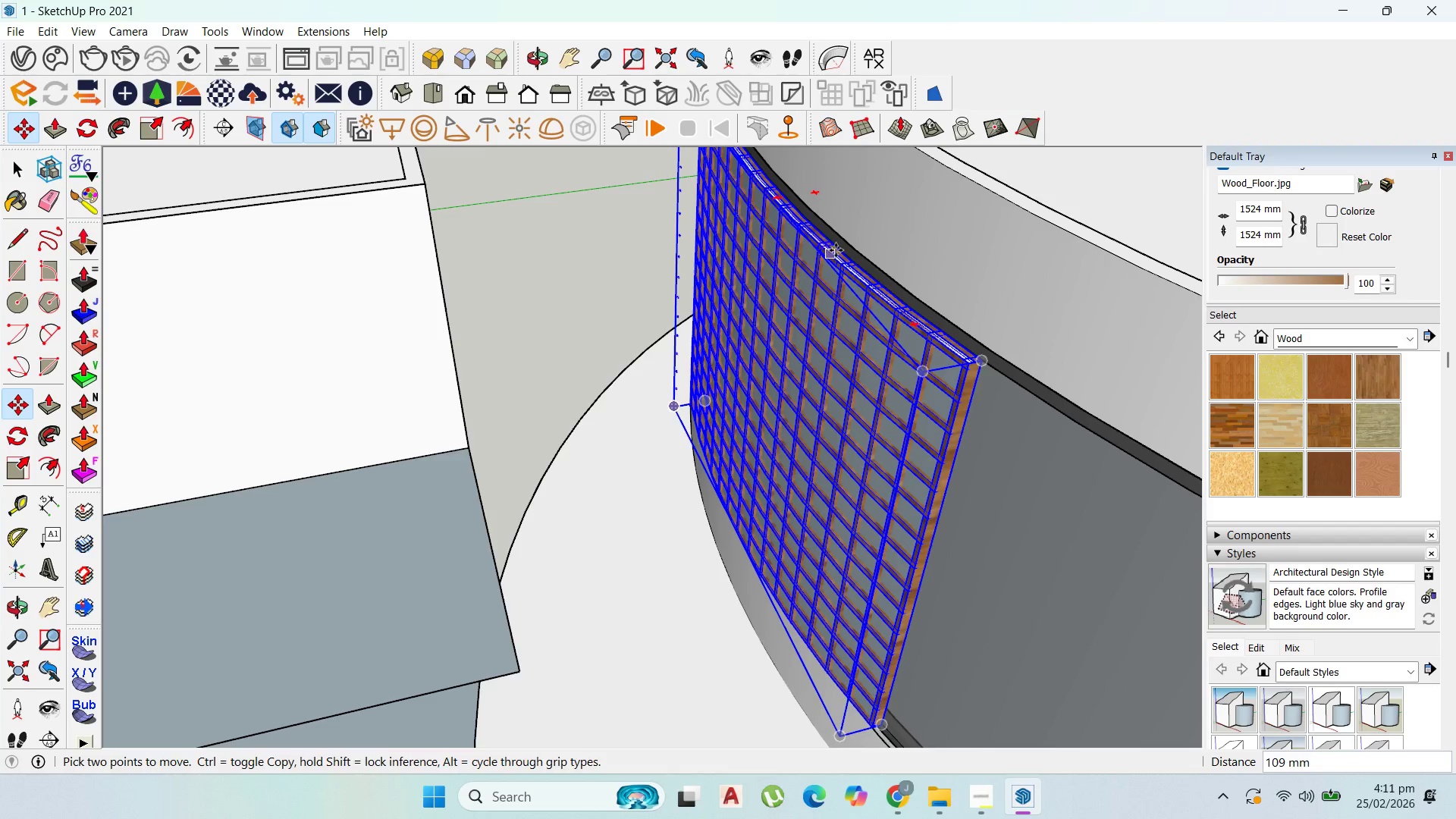 
scroll: coordinate [869, 344], scroll_direction: down, amount: 7.0
 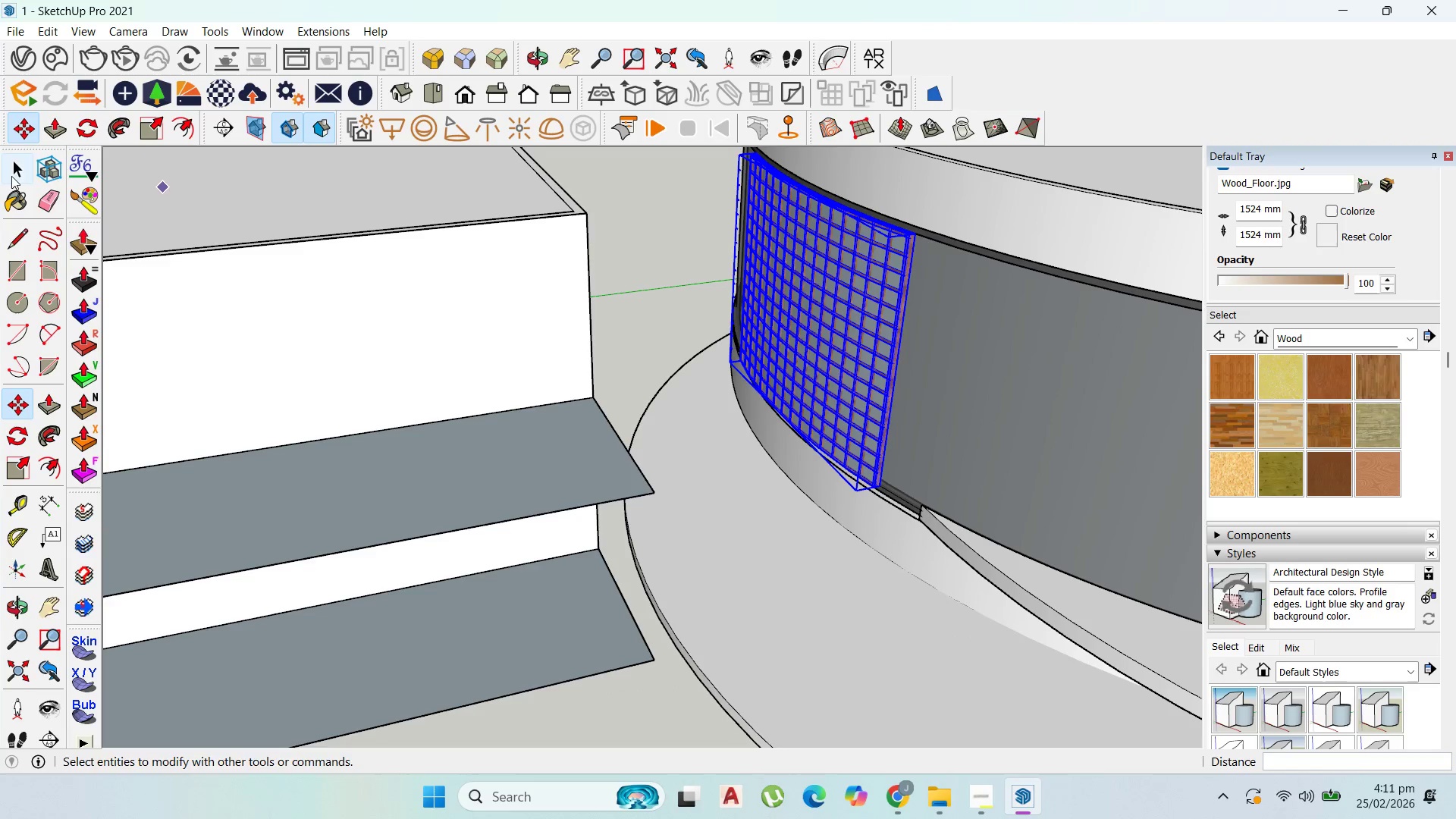 
left_click([858, 230])
 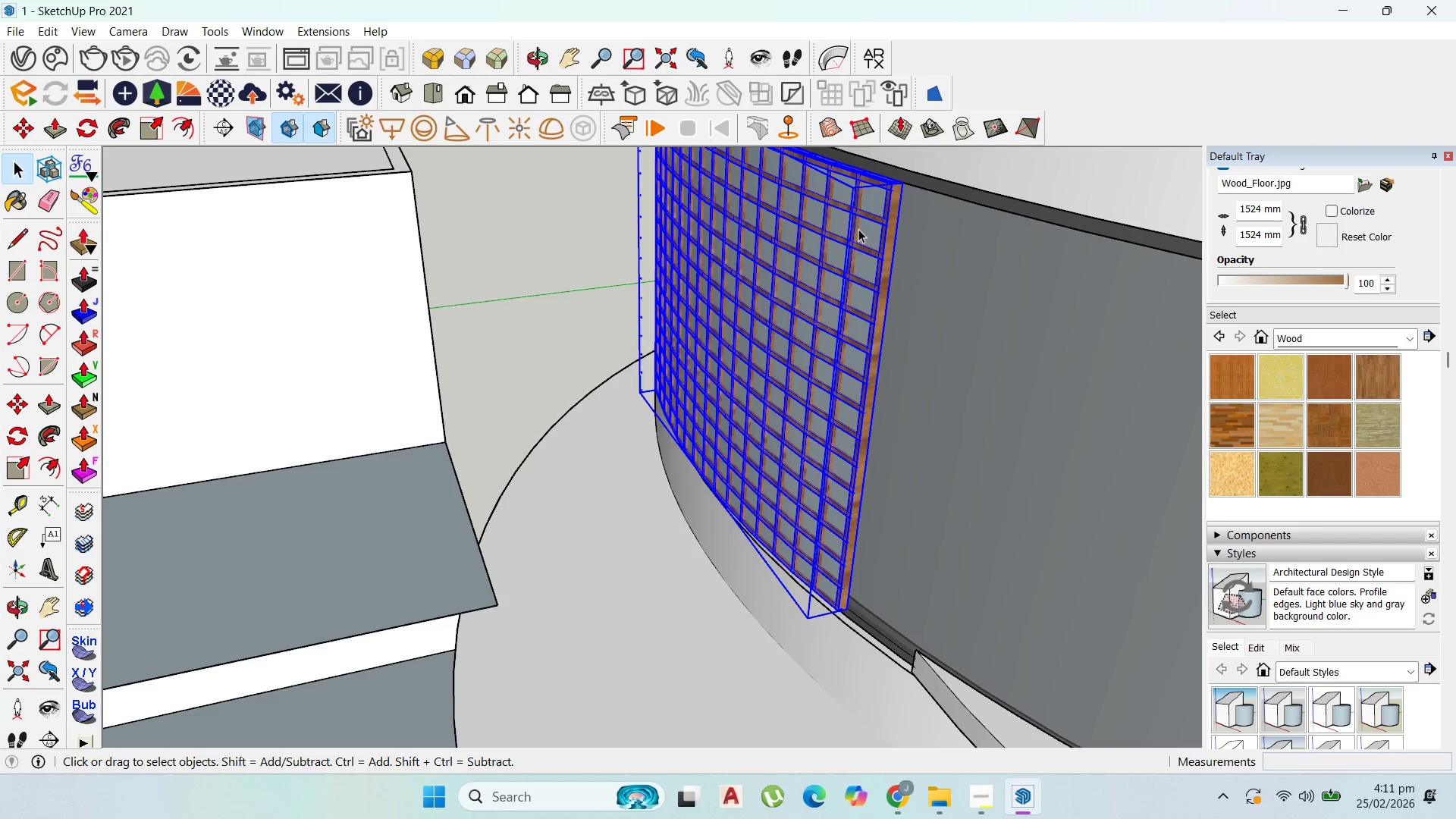 
scroll: coordinate [868, 269], scroll_direction: up, amount: 6.0
 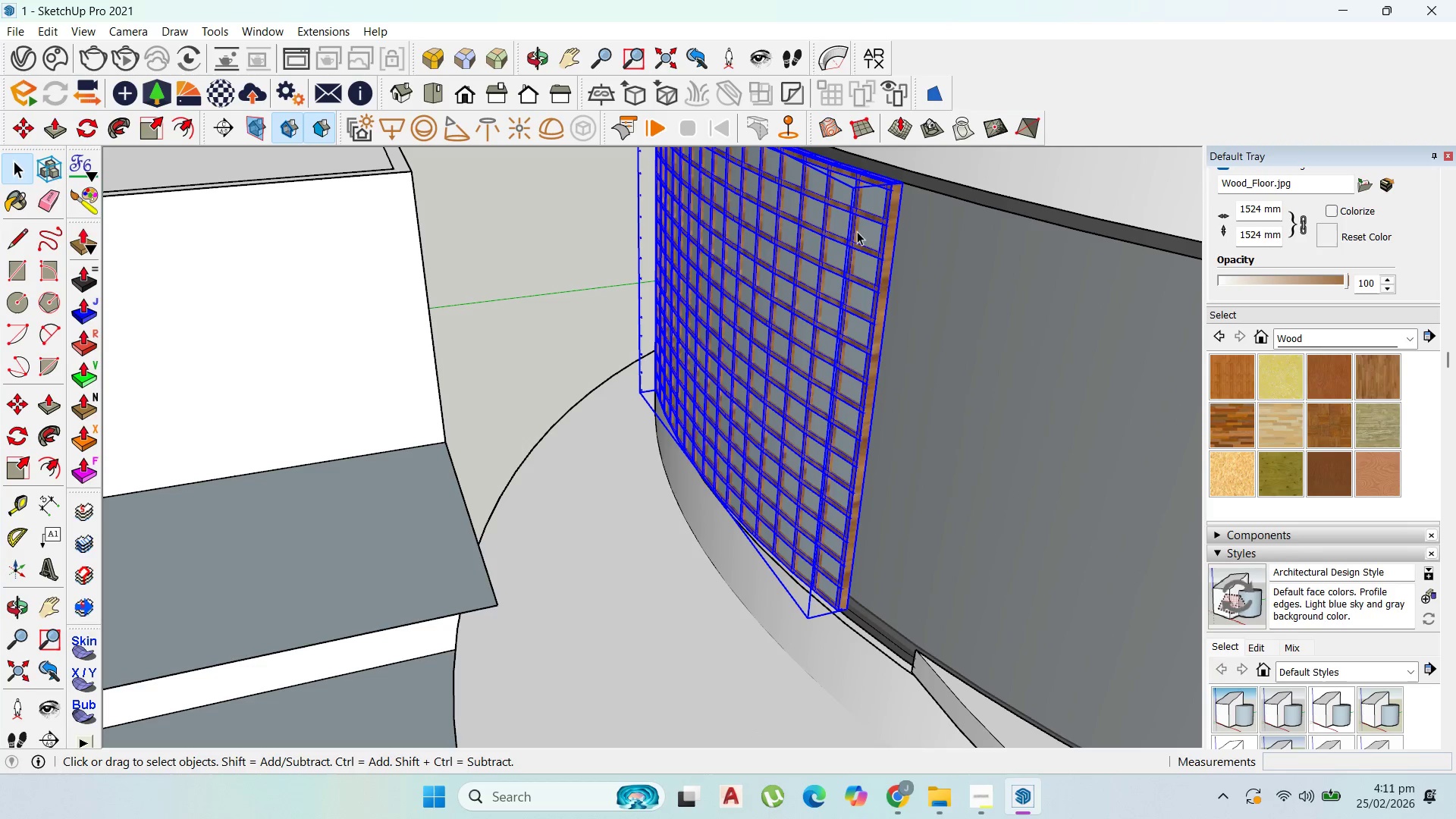 
double_click([858, 229])
 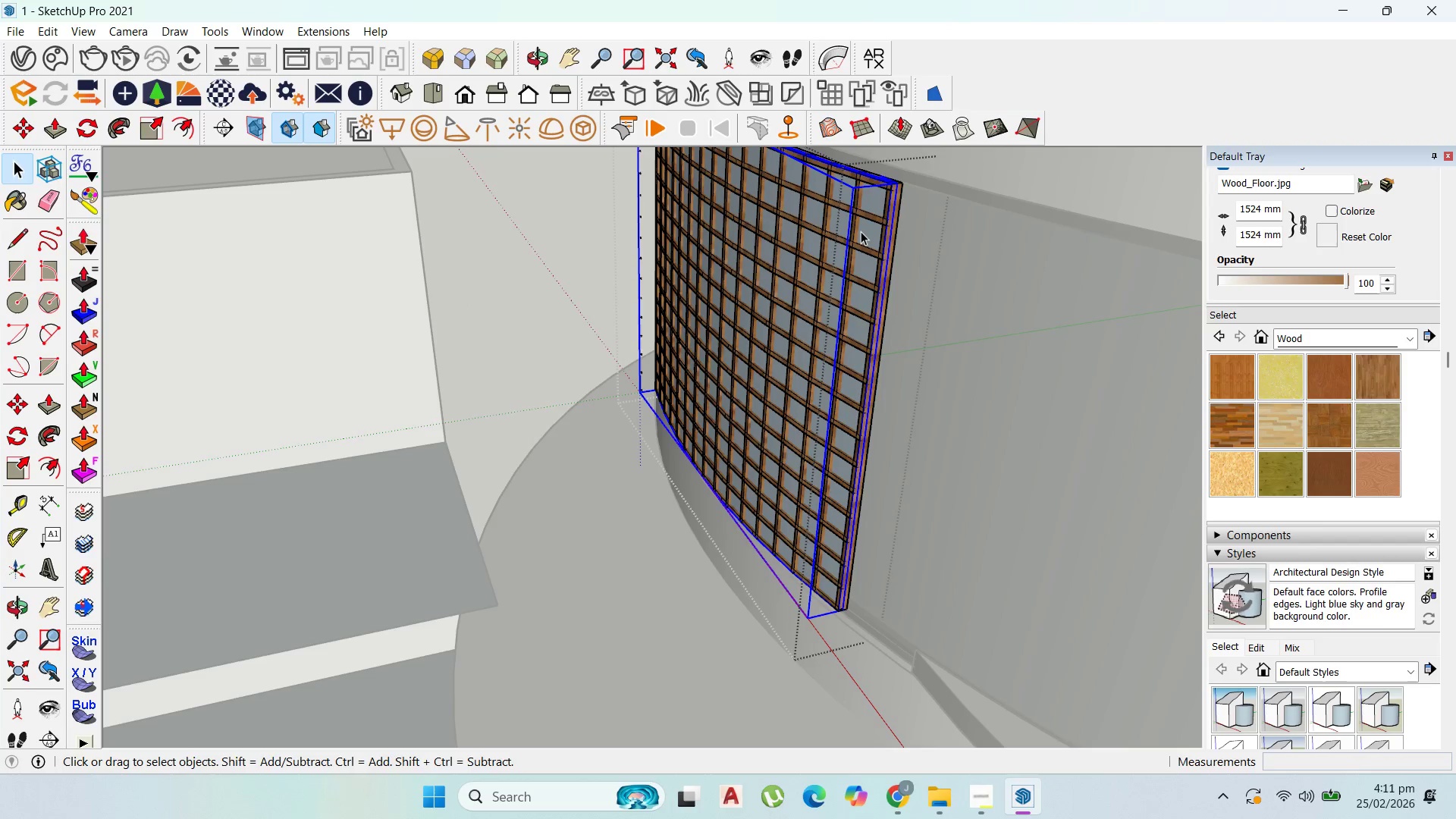 
triple_click([861, 231])
 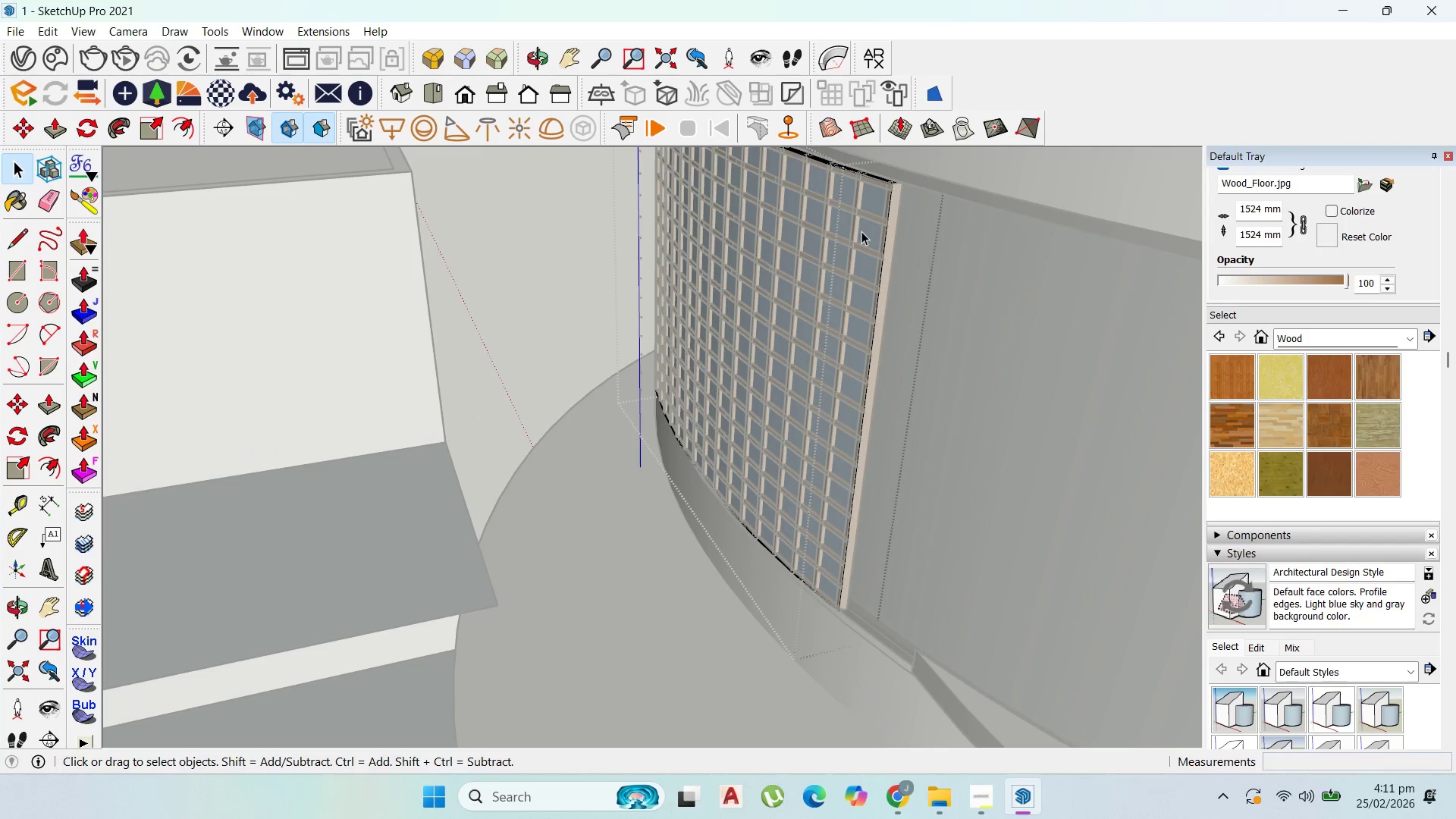 
triple_click([861, 231])
 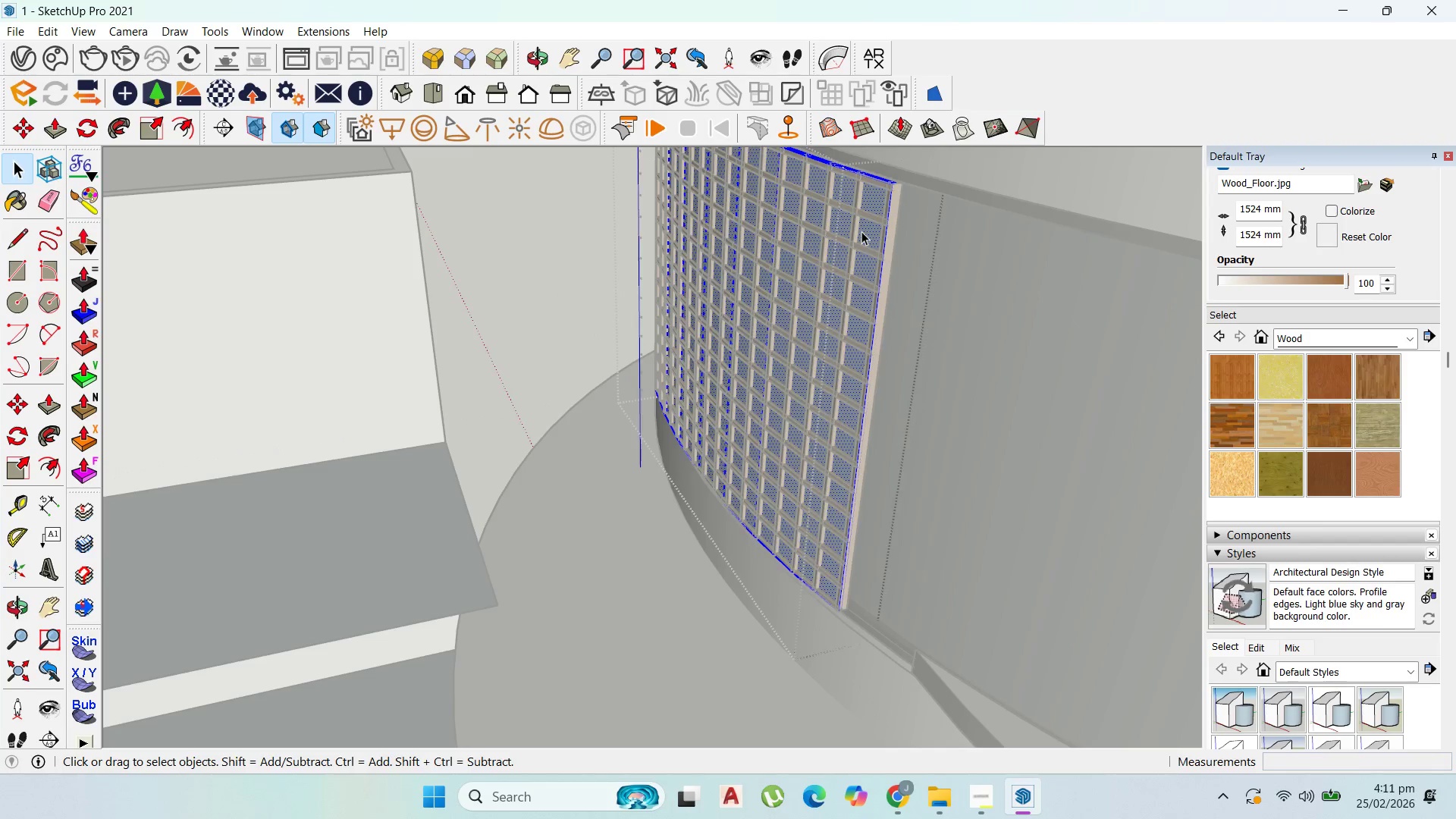 
triple_click([861, 231])
 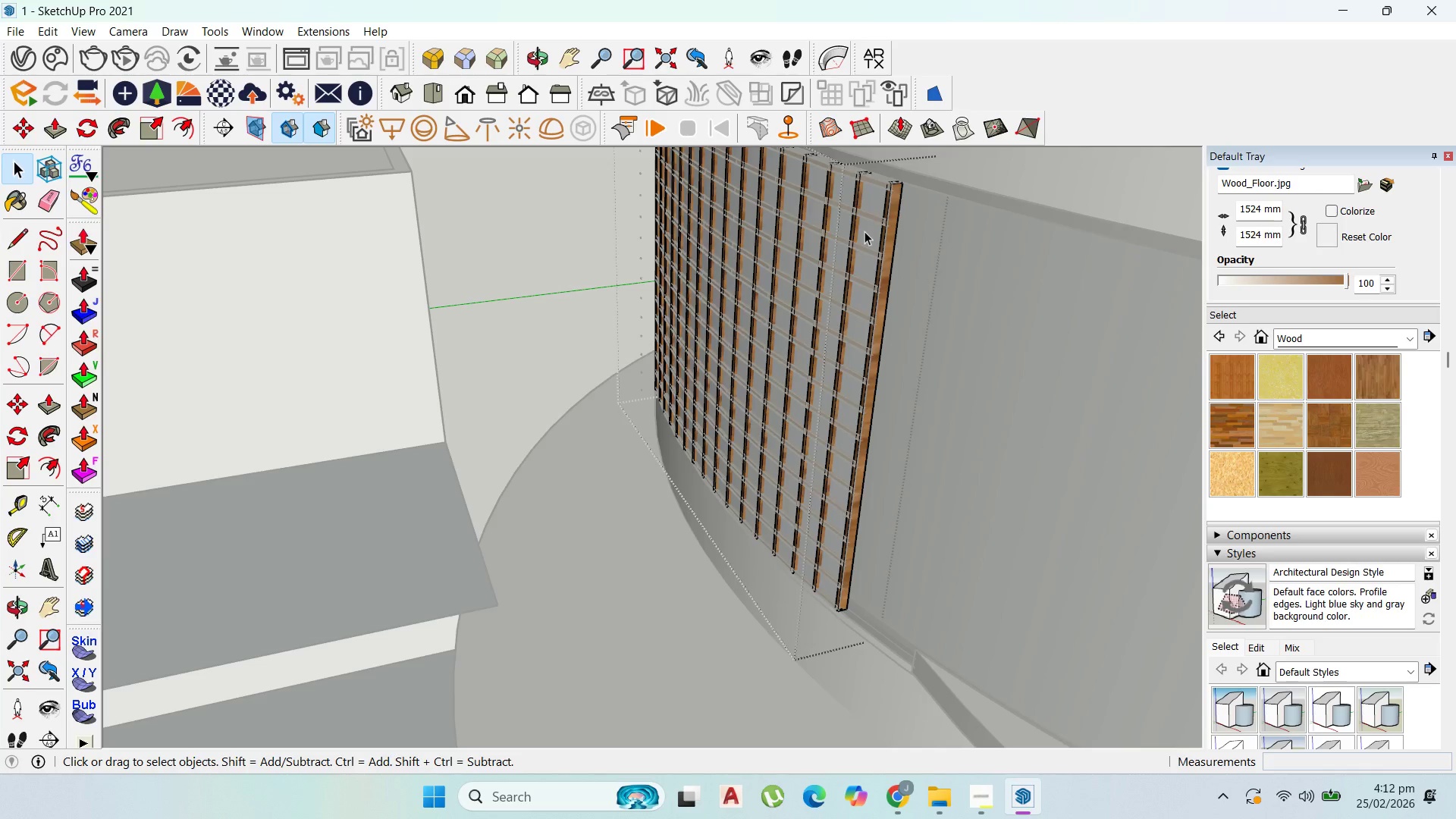 
double_click([864, 231])
 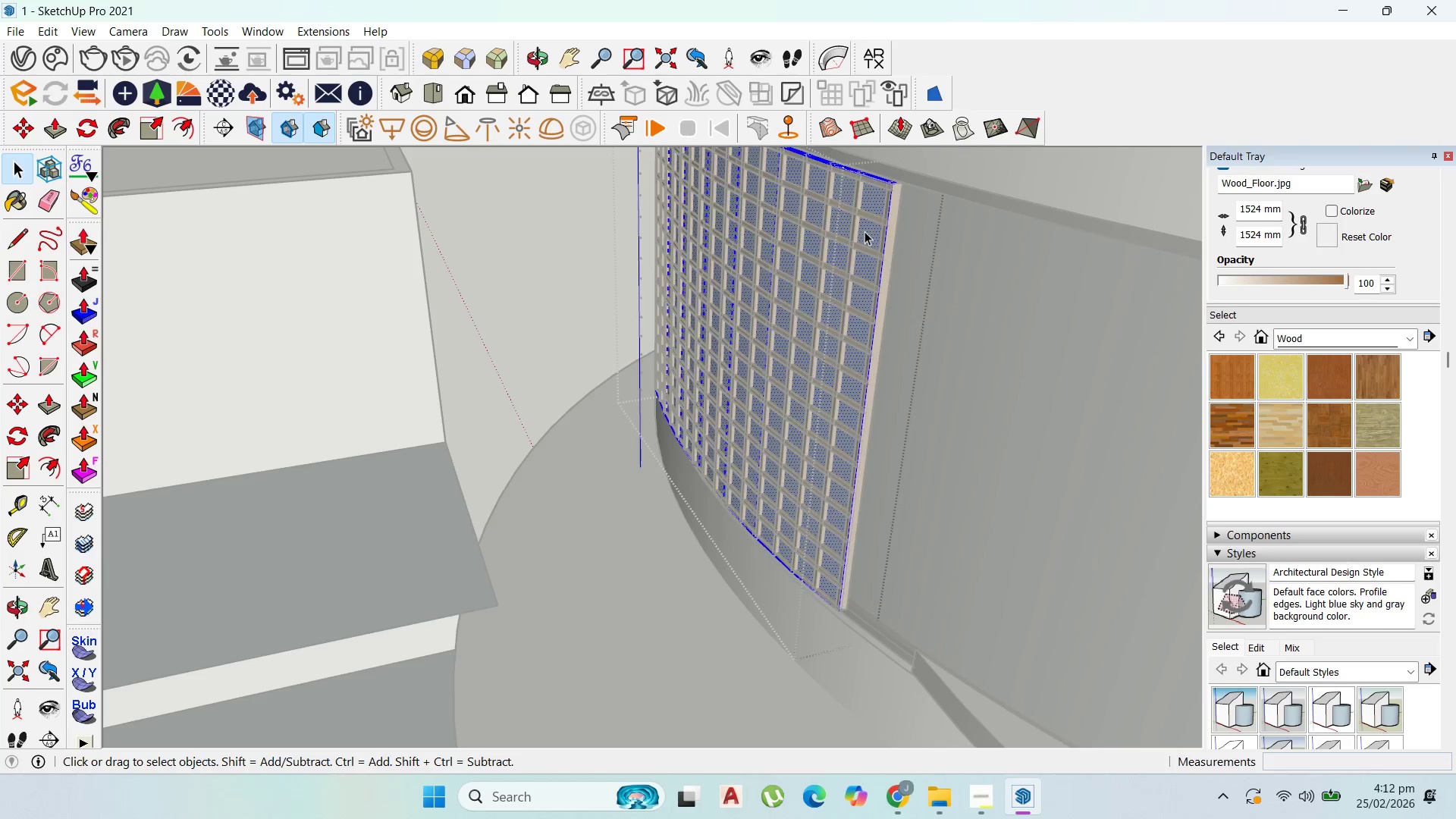 
triple_click([864, 231])
 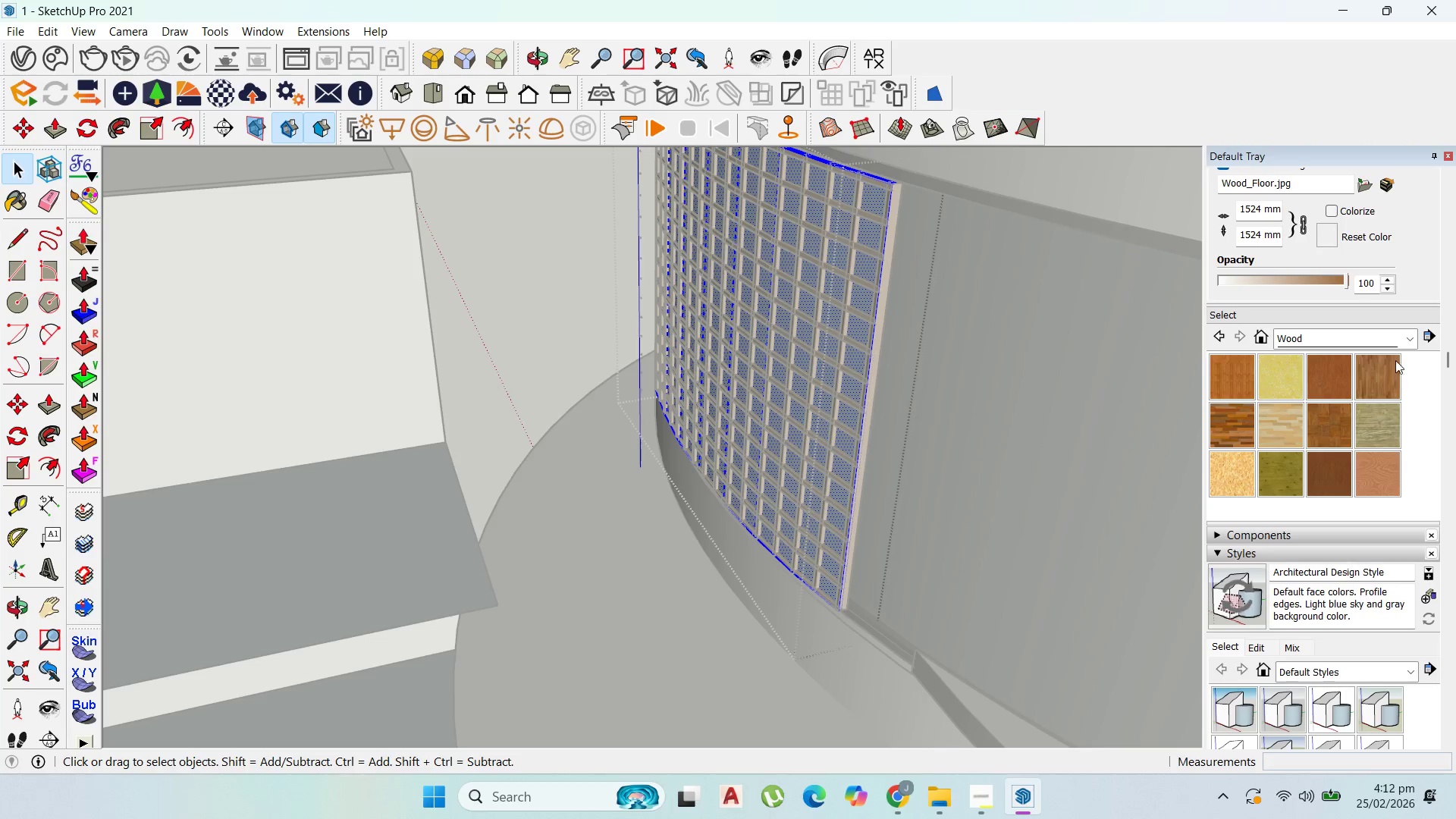 
left_click([1410, 337])
 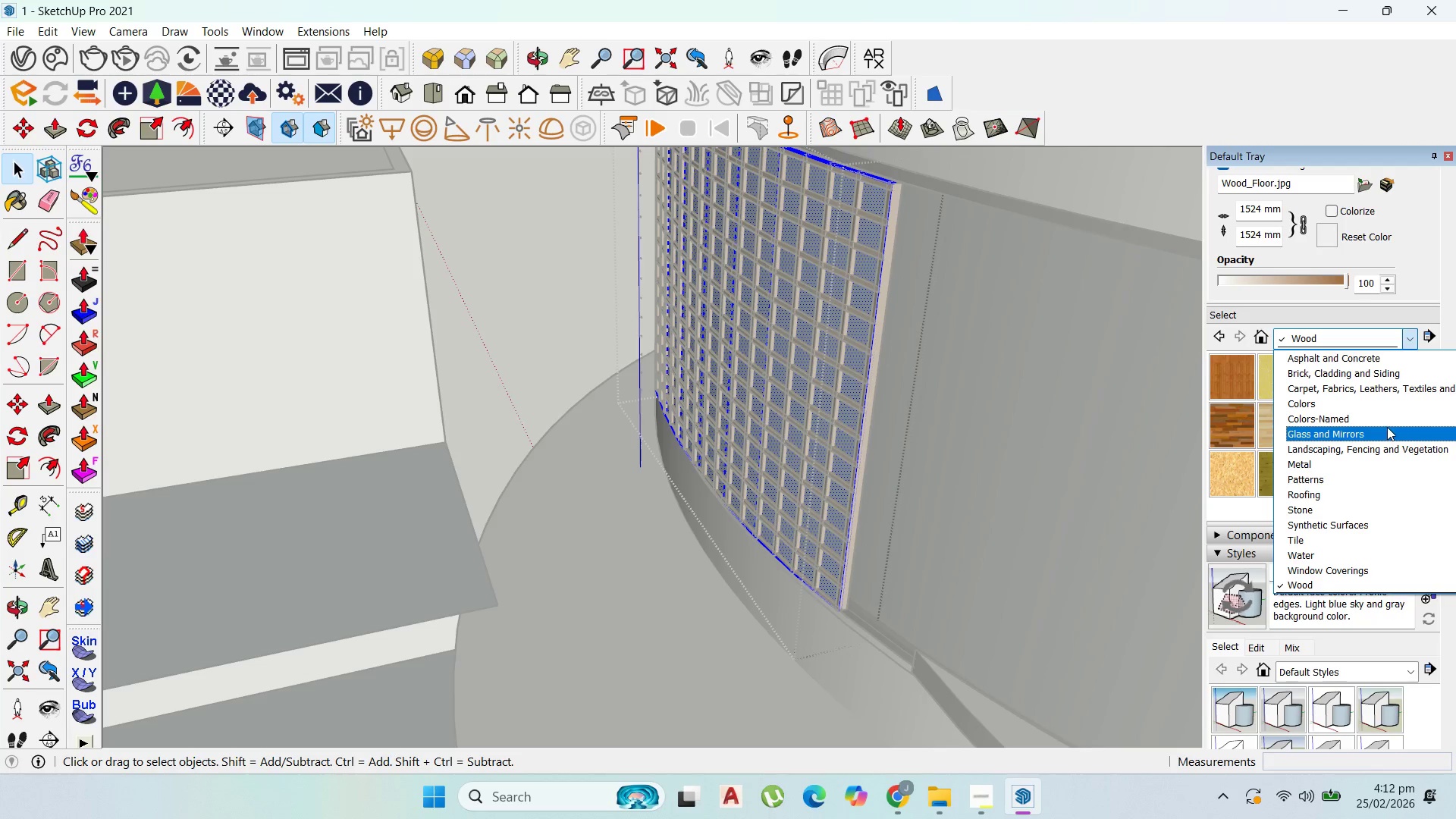 
left_click([1387, 427])
 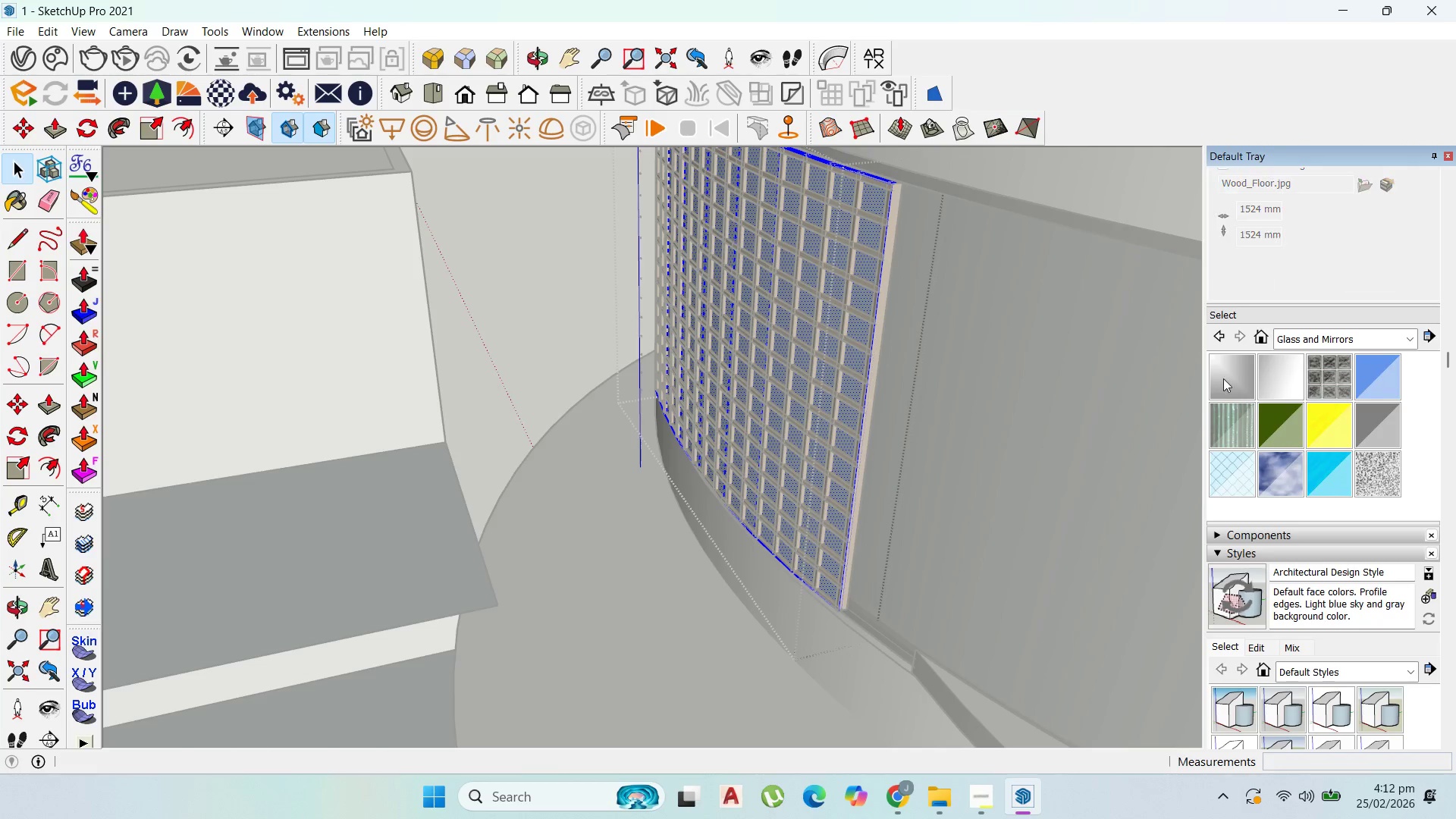 
scroll: coordinate [852, 276], scroll_direction: up, amount: 3.0
 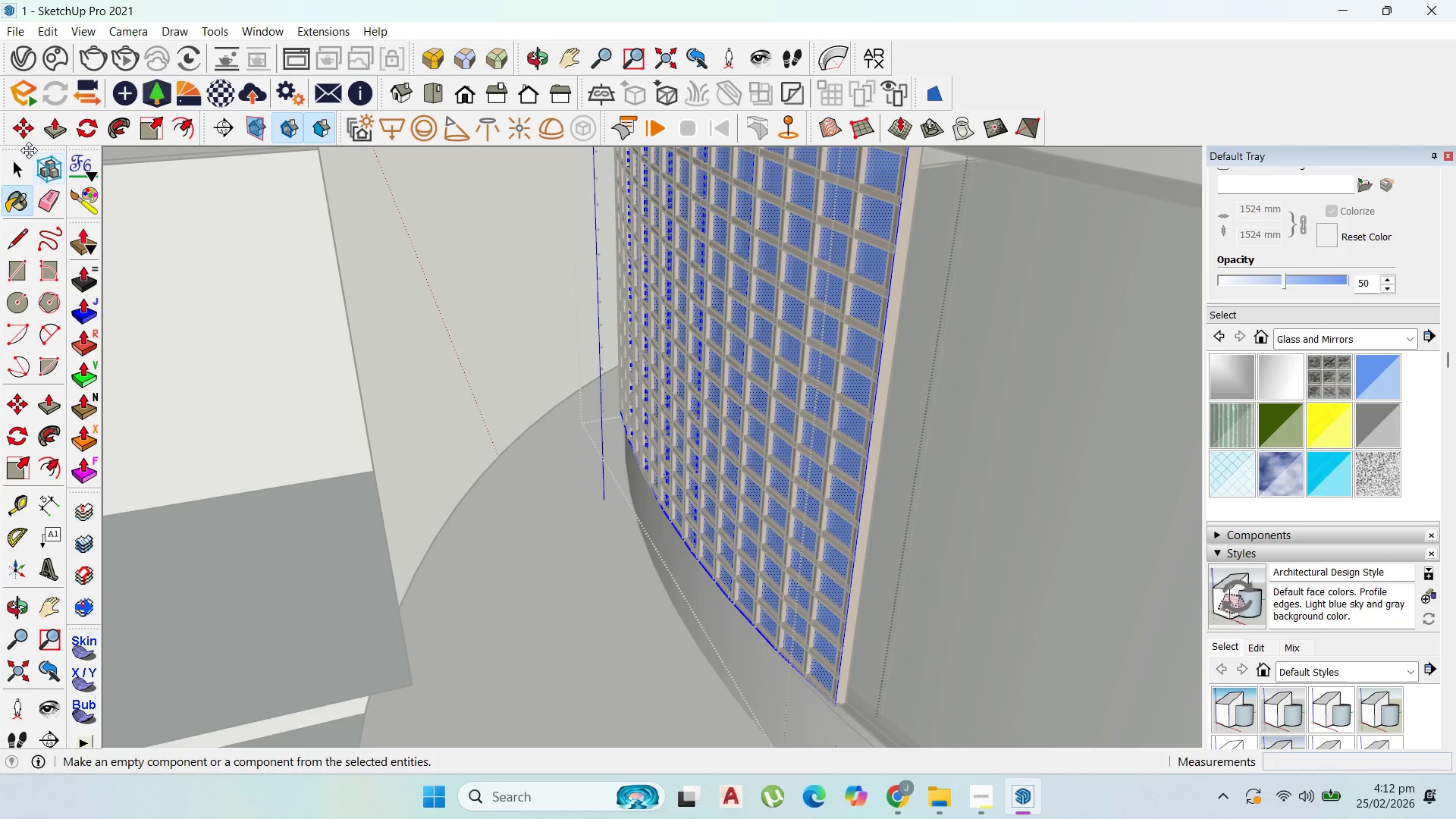 
left_click([6, 168])
 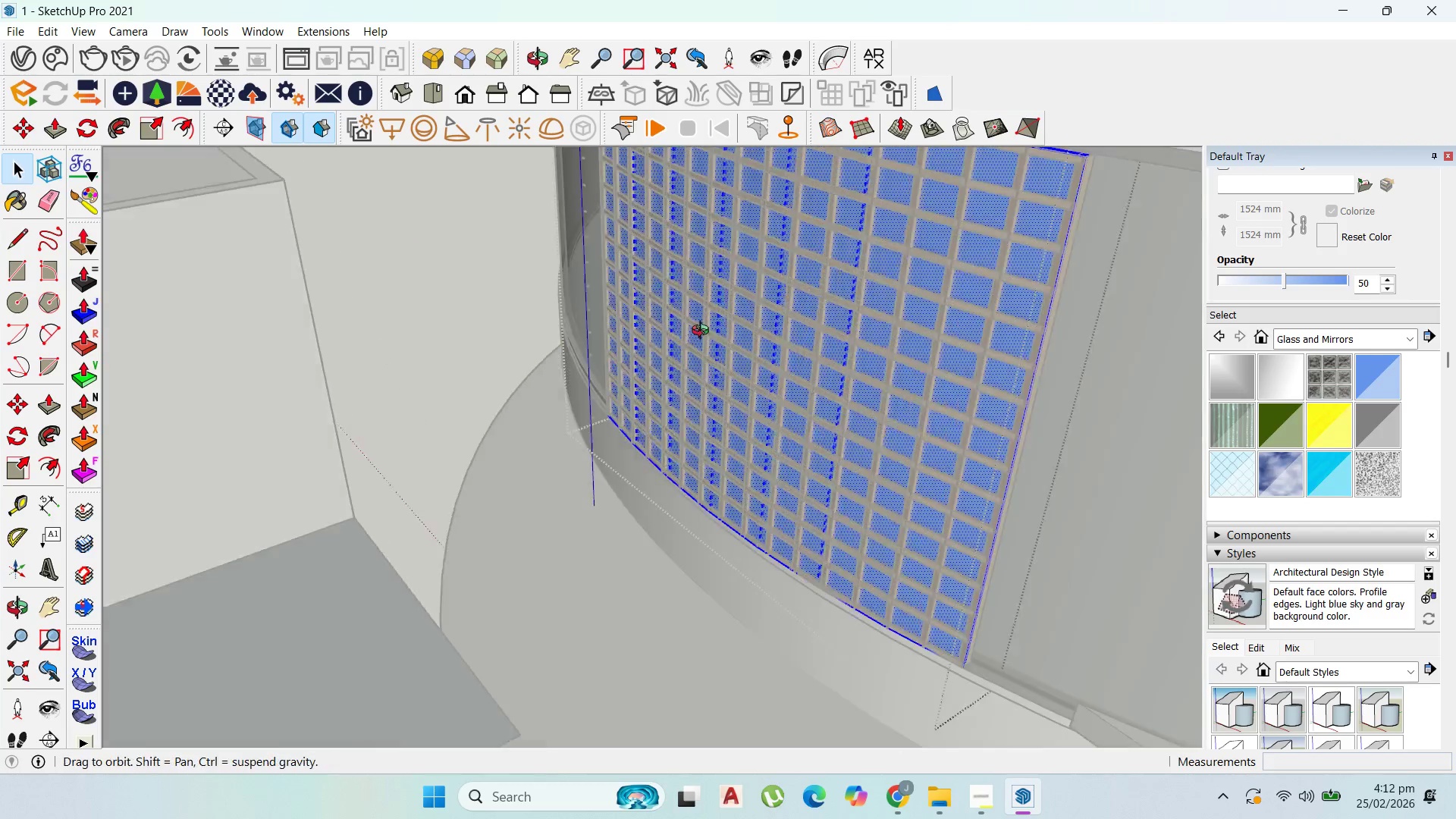 
key(Escape)
 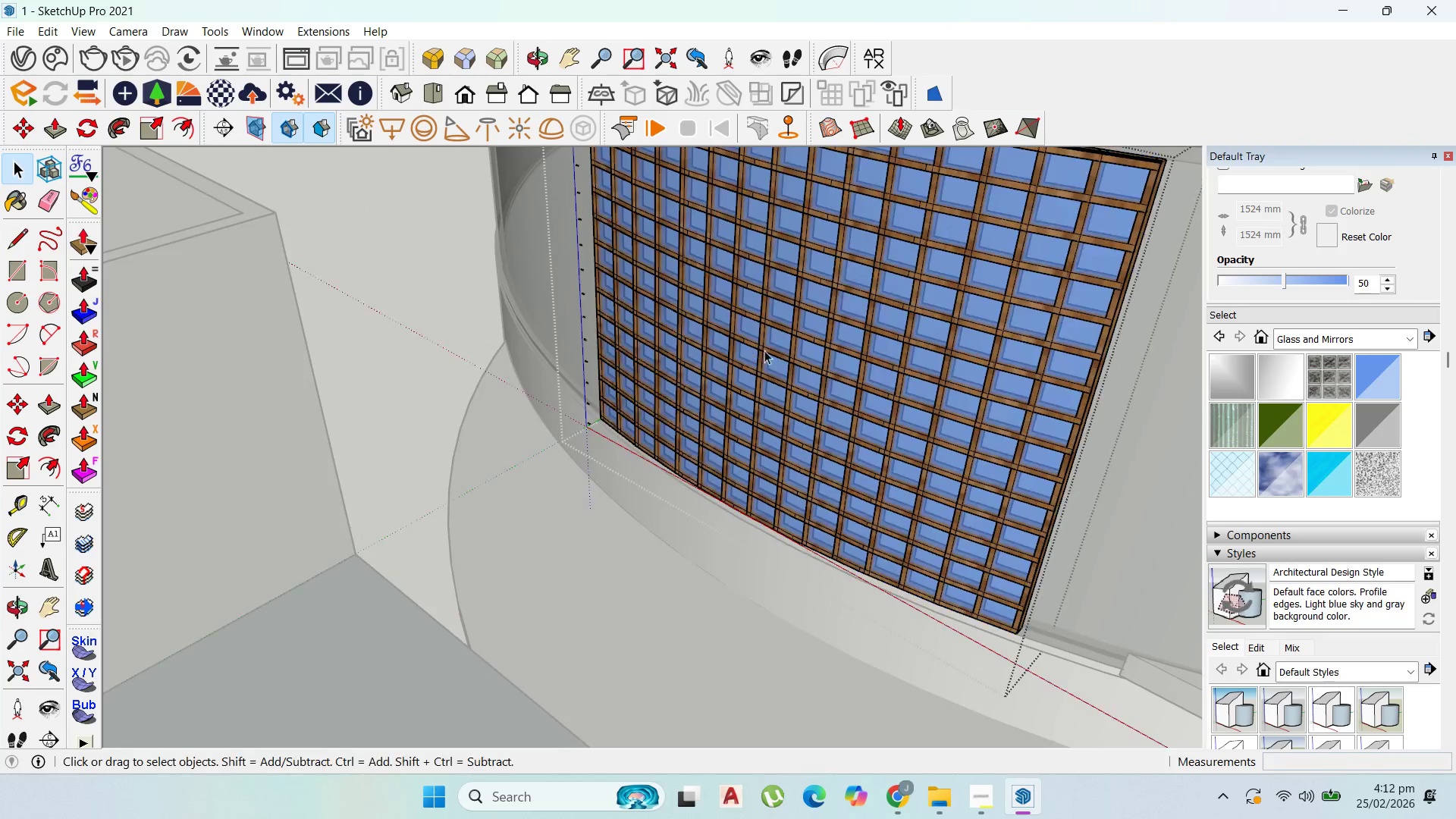 
key(Escape)
 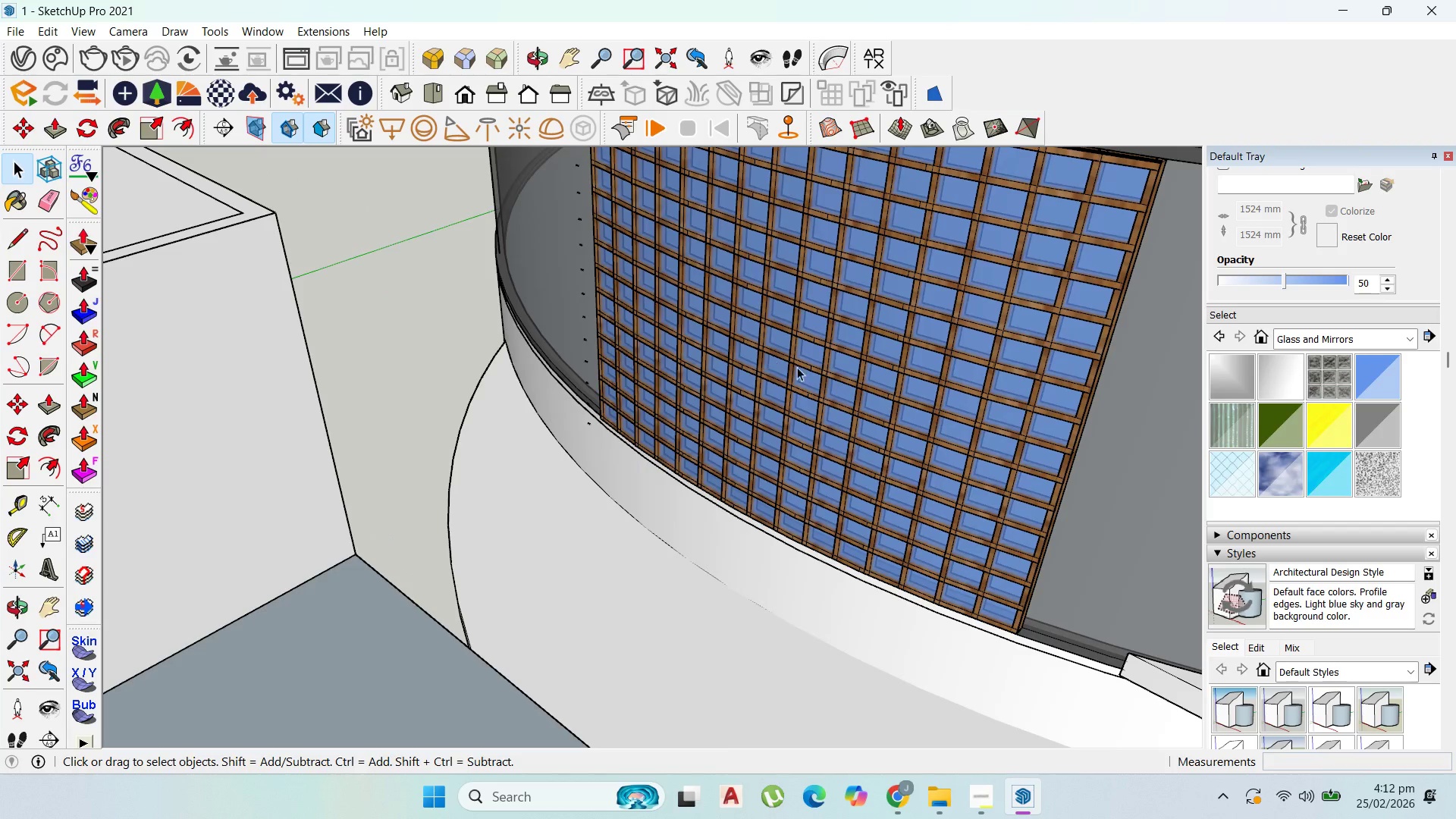 
key(Escape)
 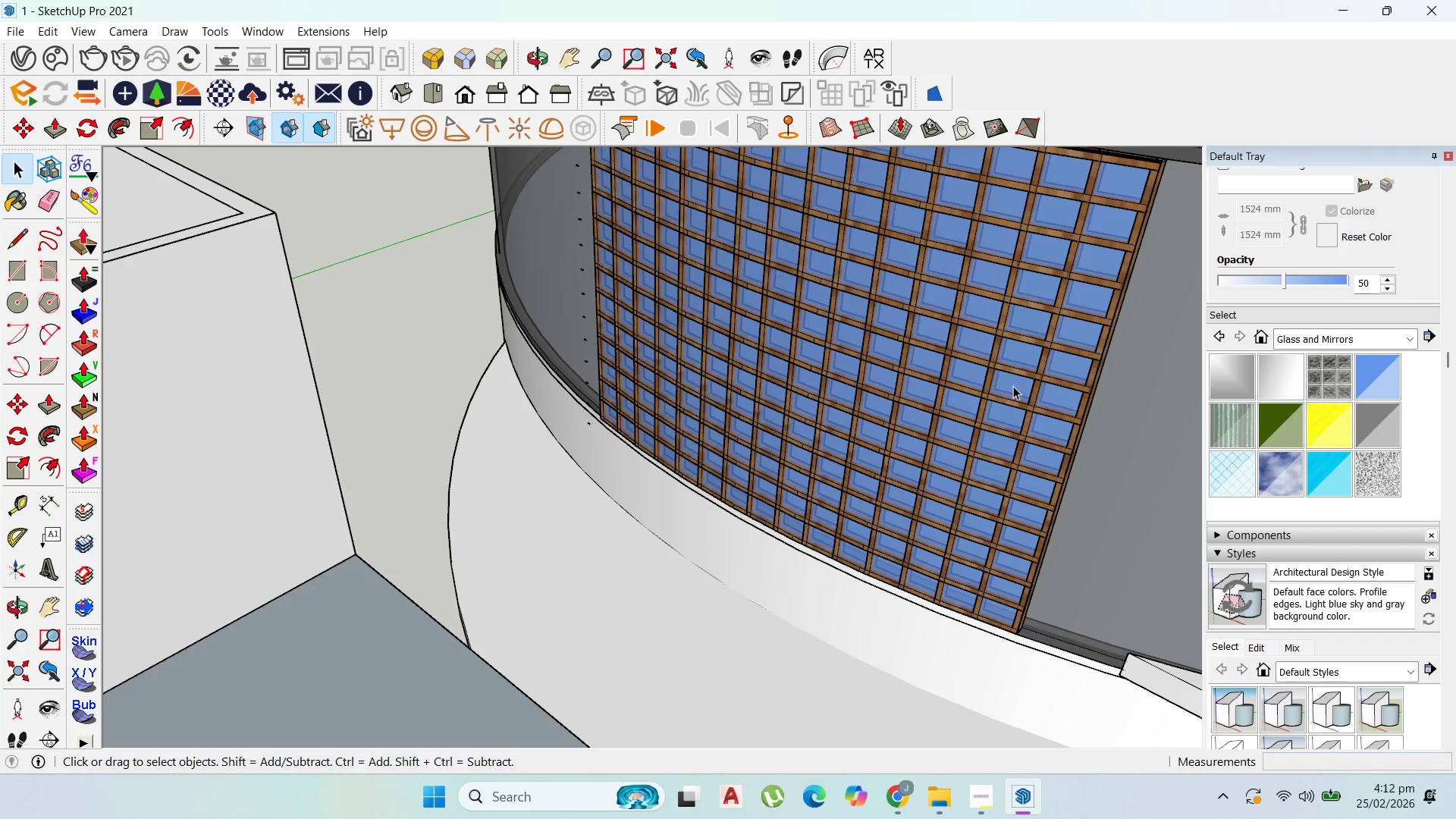 
scroll: coordinate [1075, 268], scroll_direction: none, amount: 0.0
 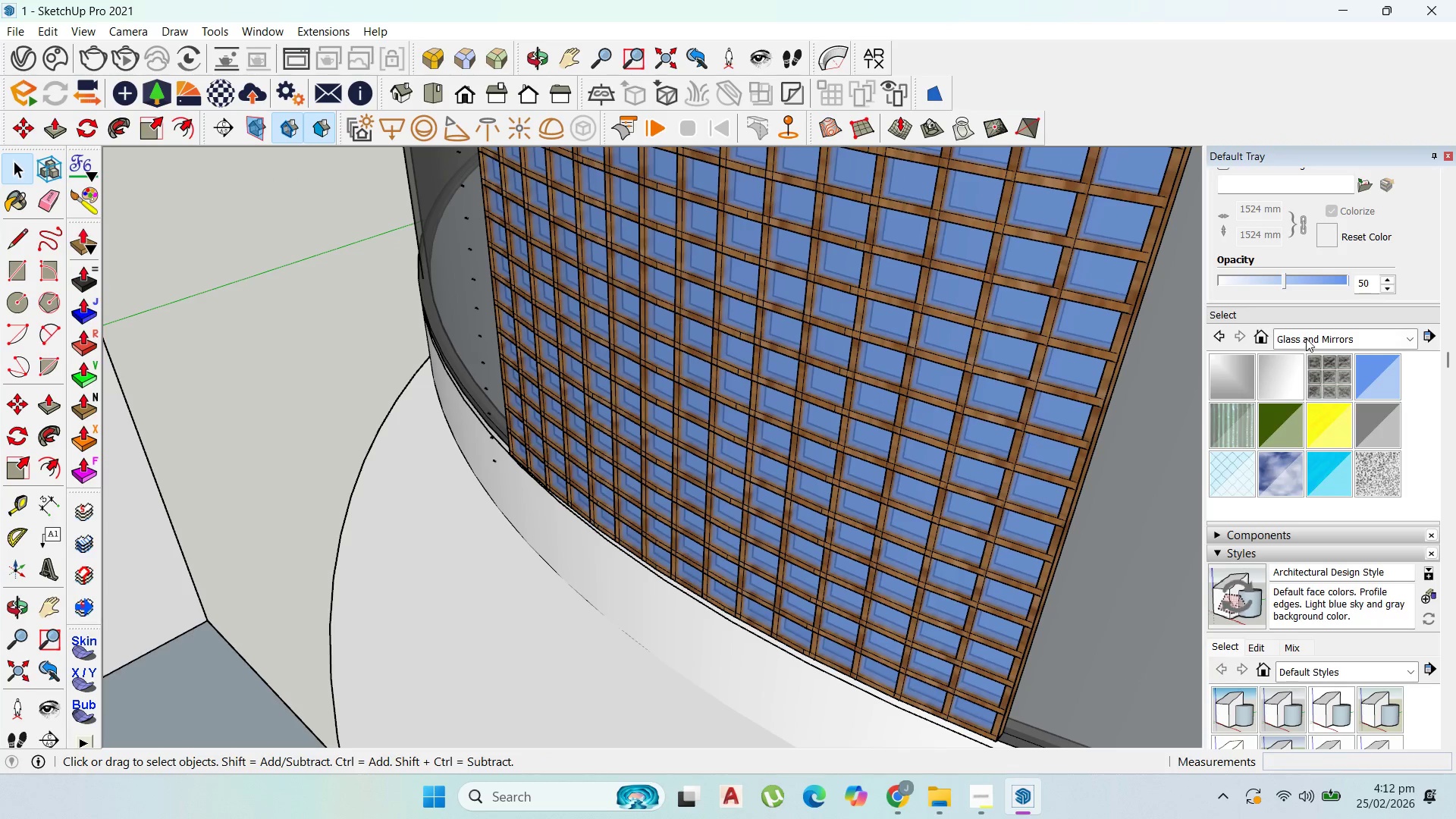 
scroll: coordinate [1280, 362], scroll_direction: up, amount: 4.0
 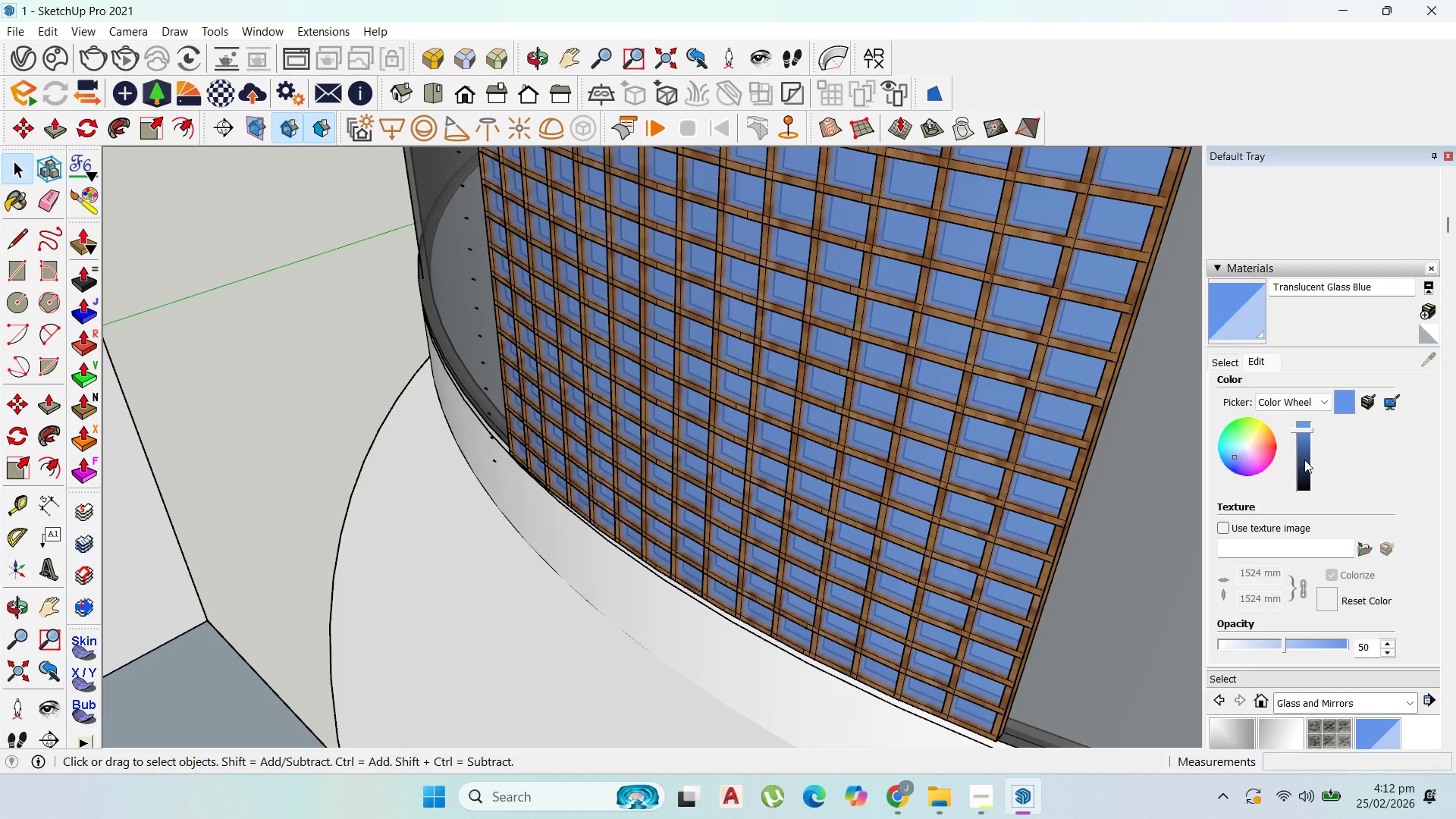 
left_click([1305, 462])
 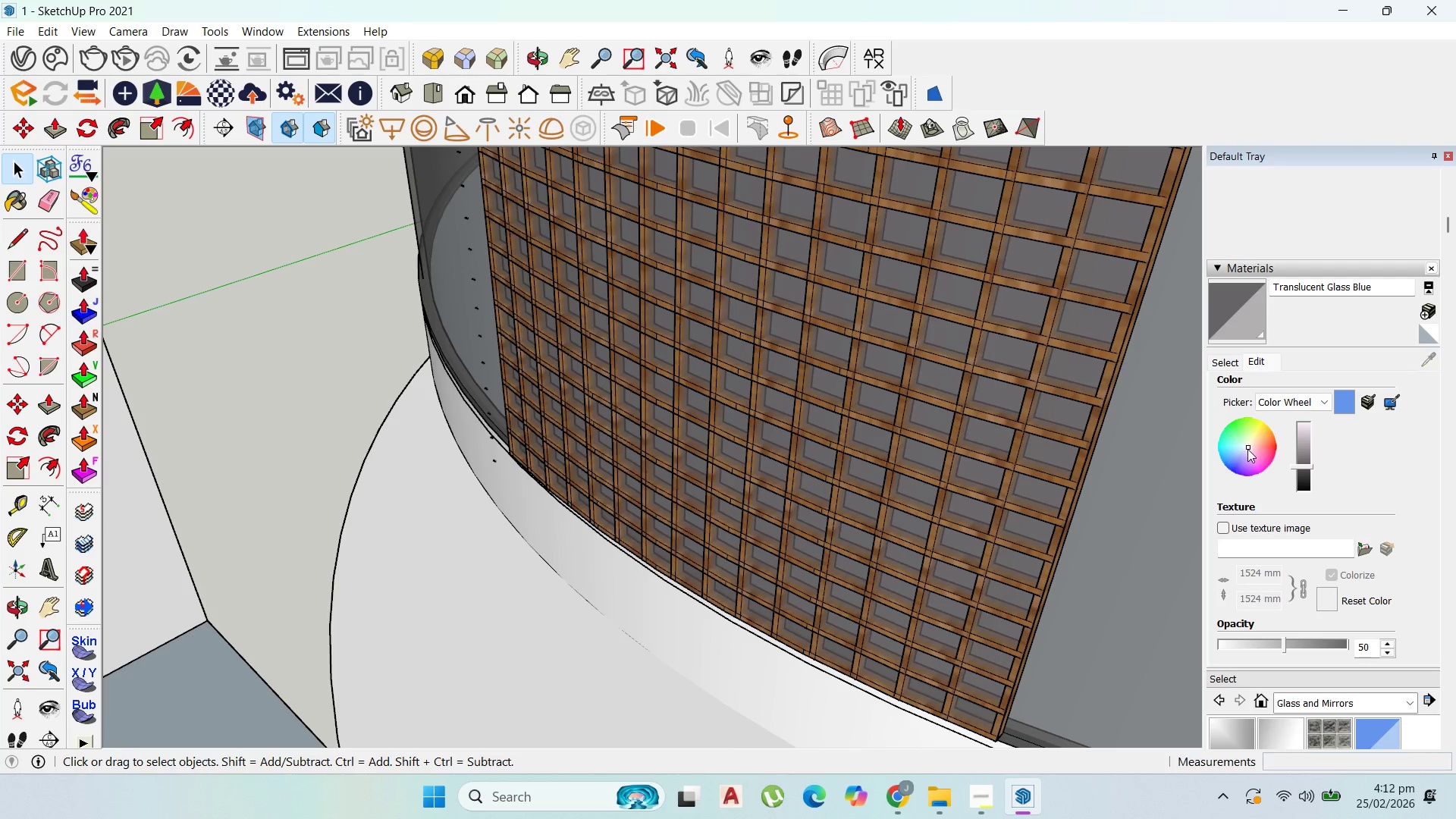 
left_click([1307, 477])
 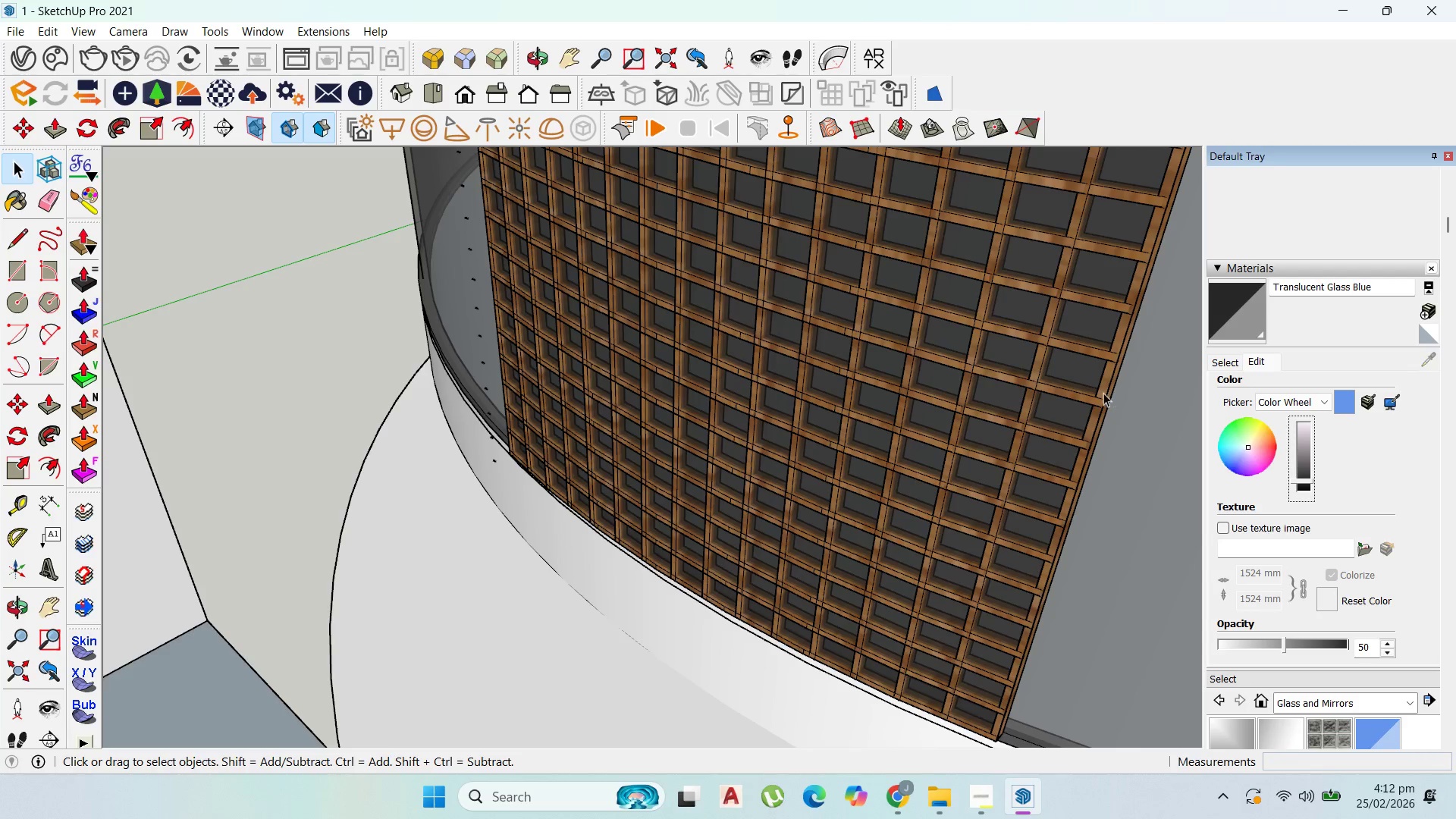 
scroll: coordinate [726, 427], scroll_direction: down, amount: 12.0
 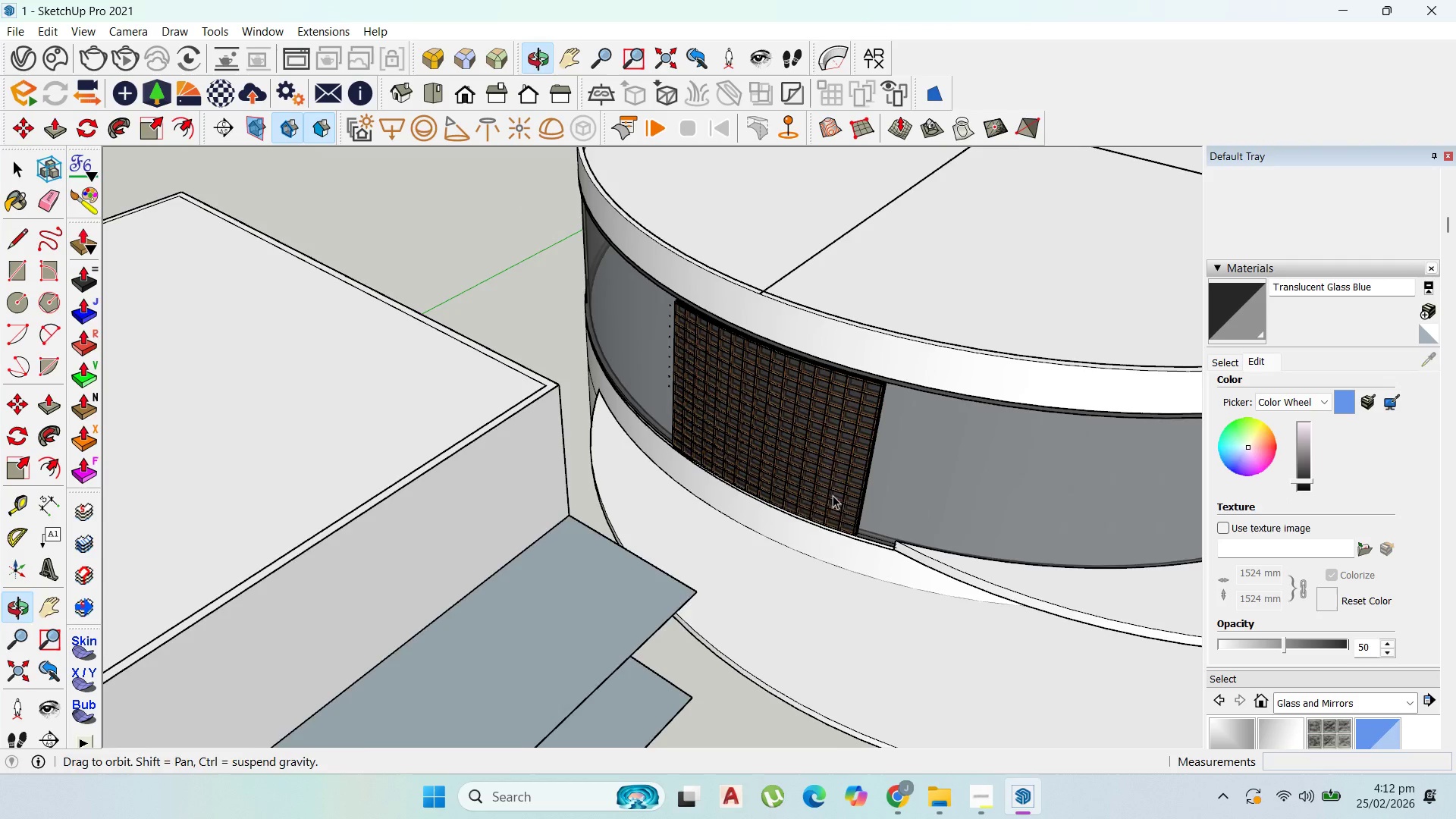 
key(Escape)
 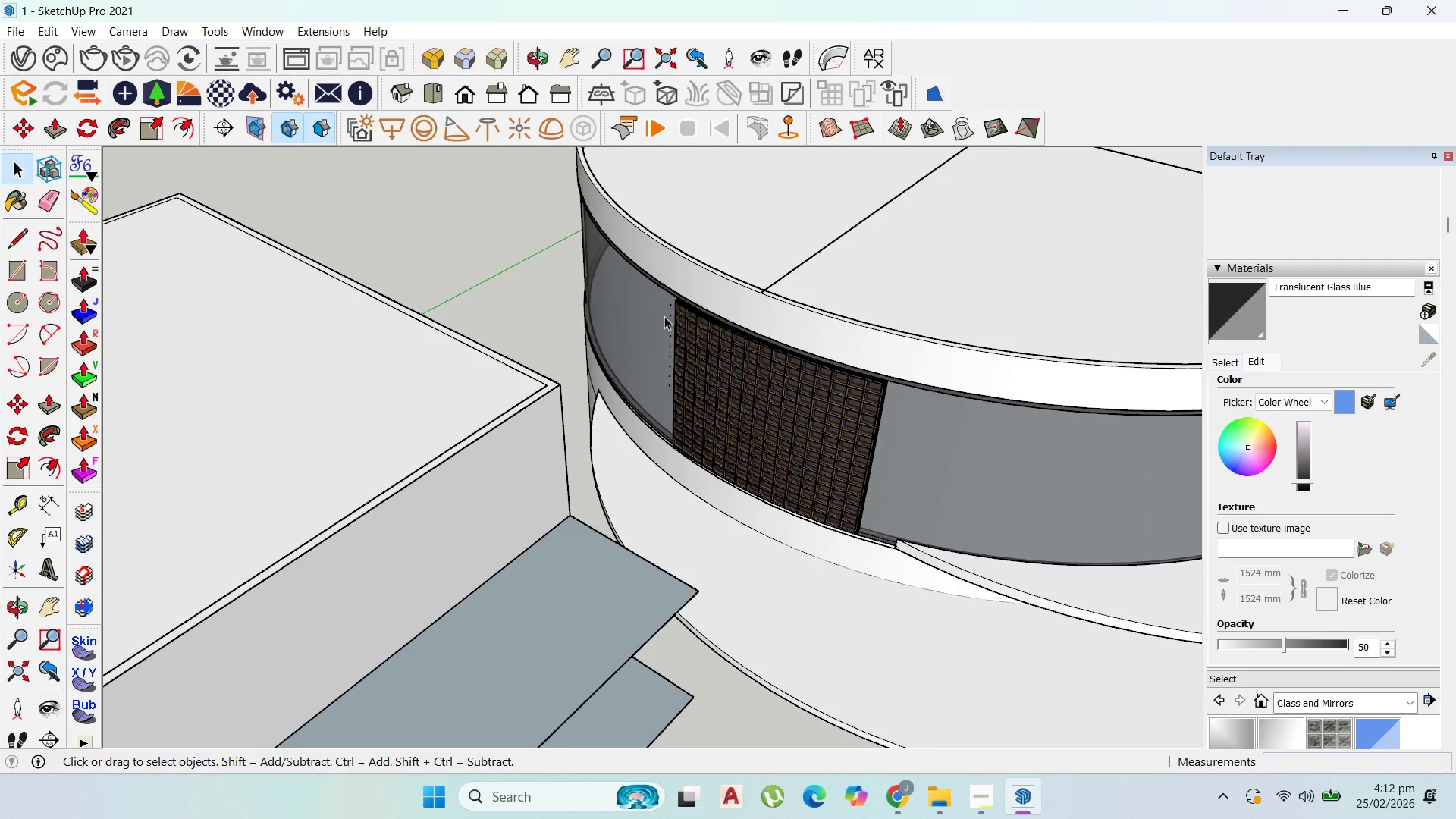 
scroll: coordinate [679, 329], scroll_direction: down, amount: 5.0
 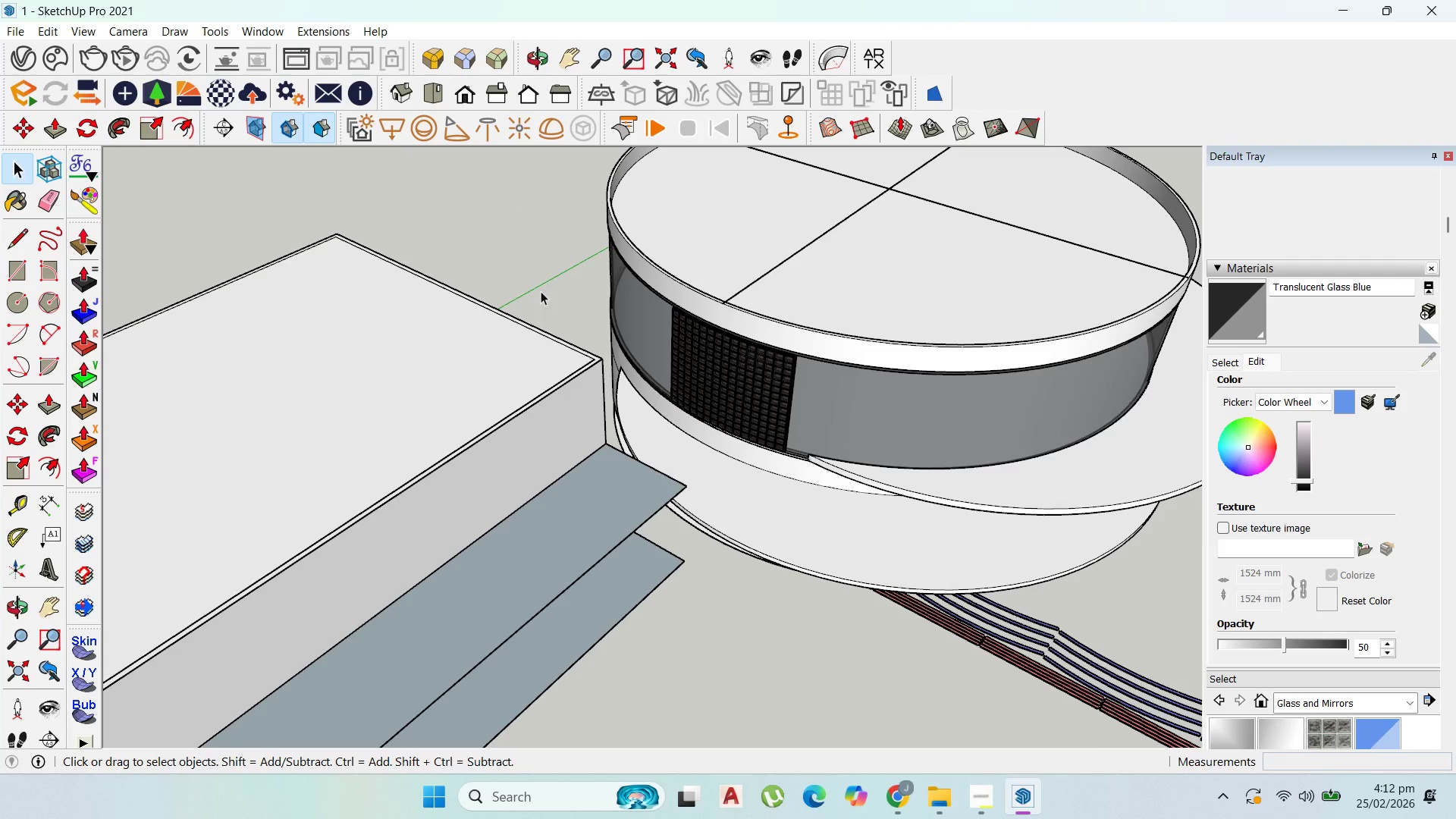 
scroll: coordinate [586, 316], scroll_direction: up, amount: 4.0
 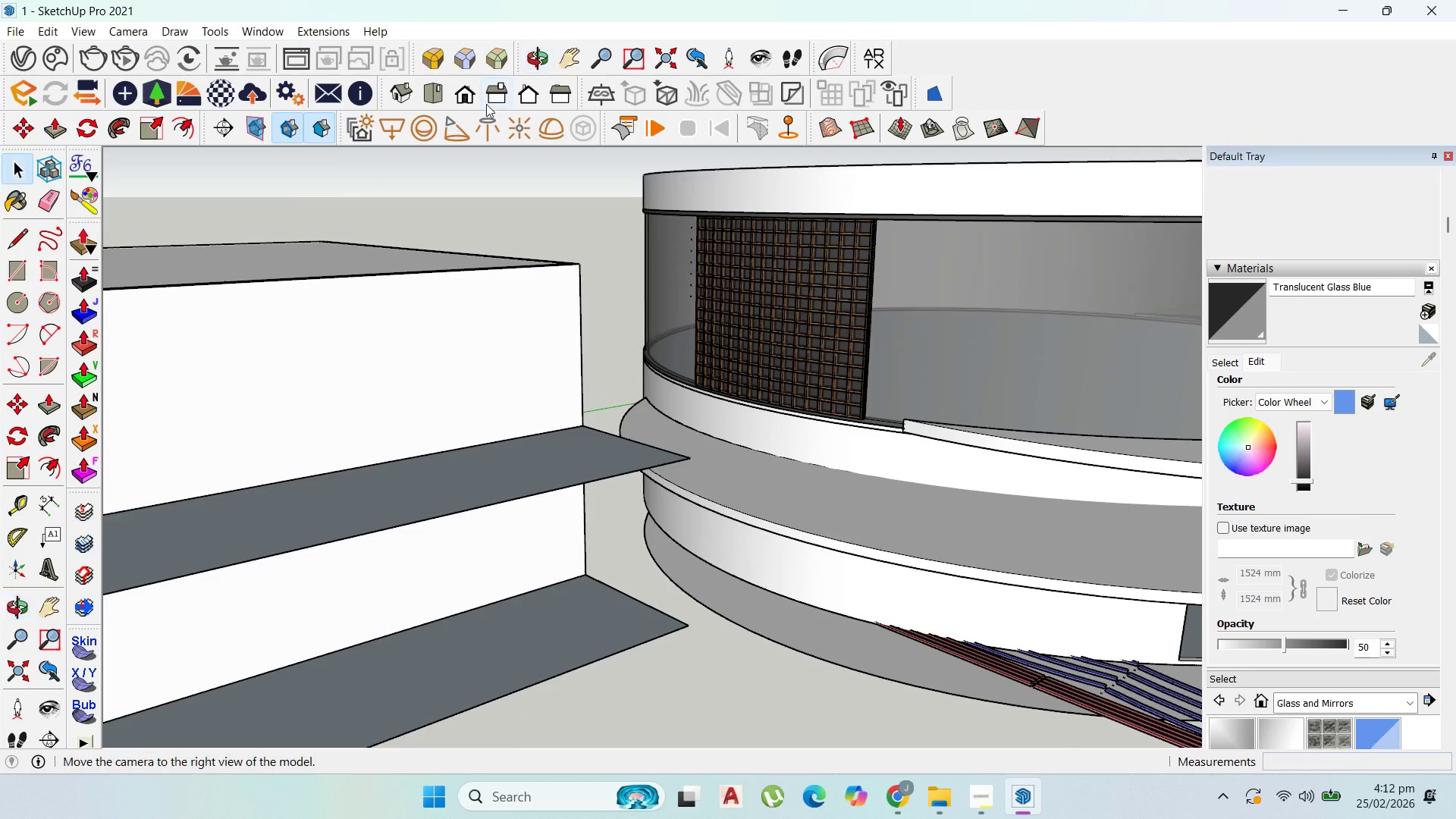 
scroll: coordinate [789, 417], scroll_direction: down, amount: 14.0
 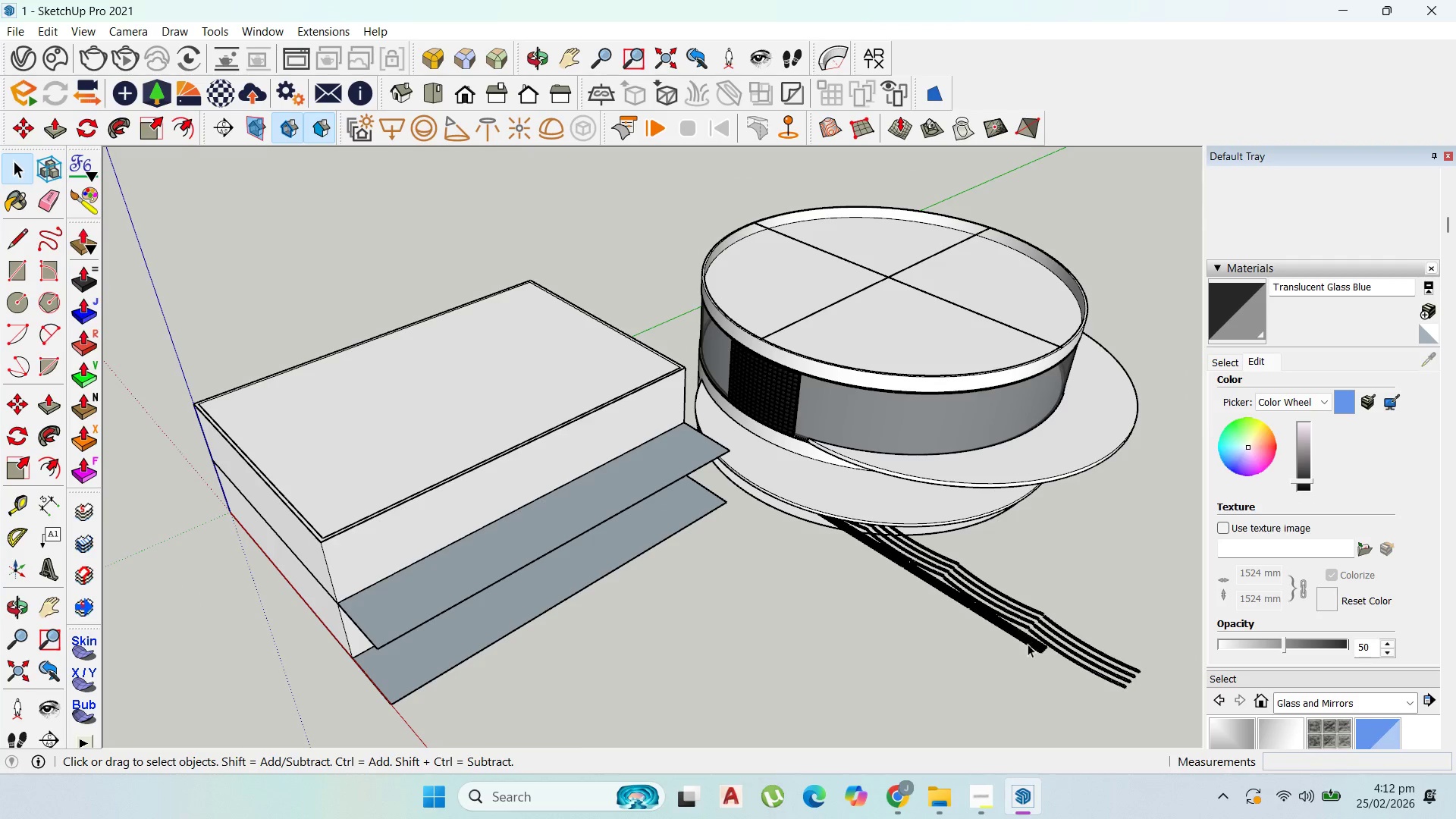 
left_click_drag(start_coordinate=[1028, 648], to_coordinate=[946, 544])
 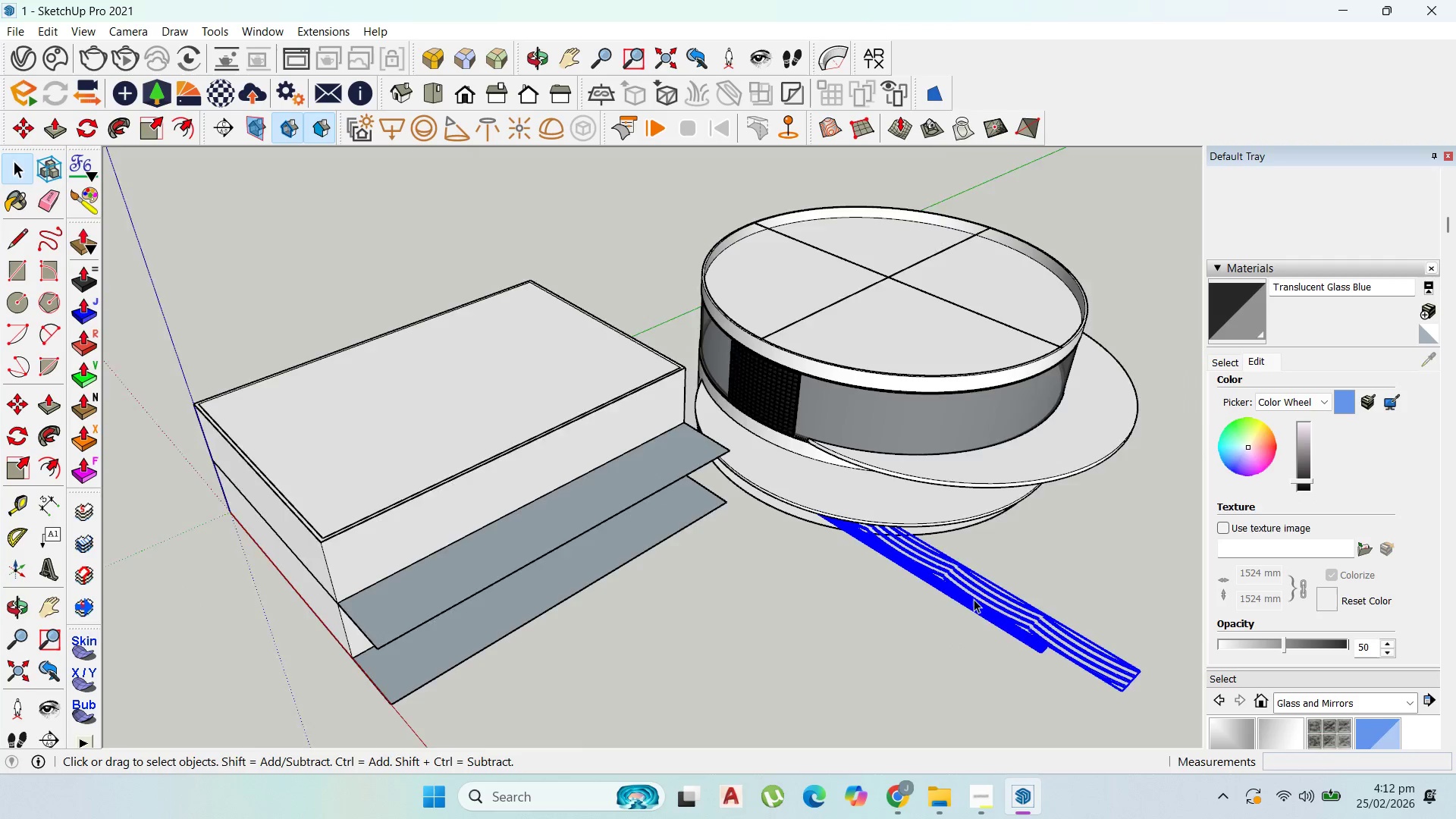 
scroll: coordinate [974, 600], scroll_direction: up, amount: 3.0
 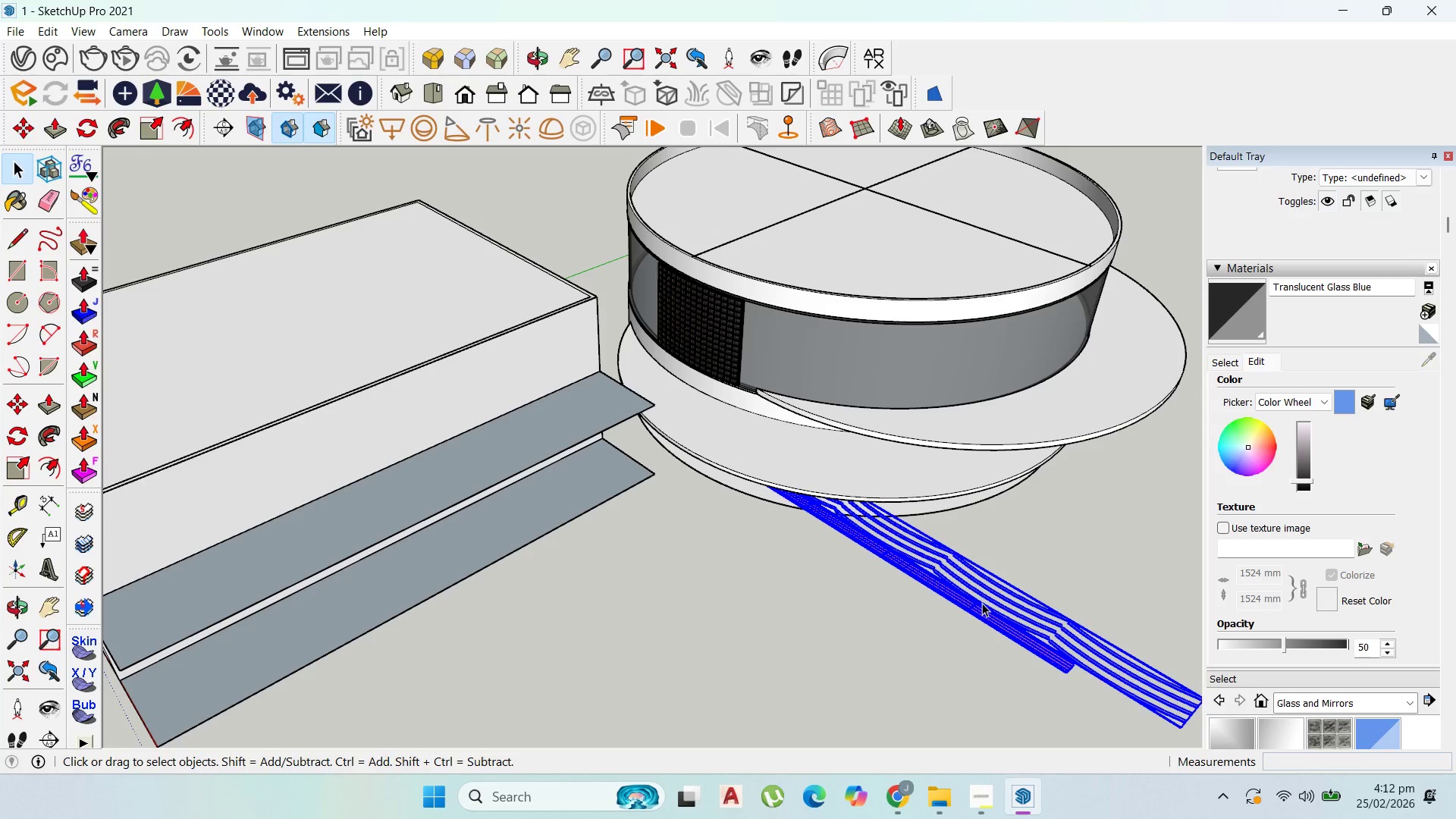 
key(Delete)
 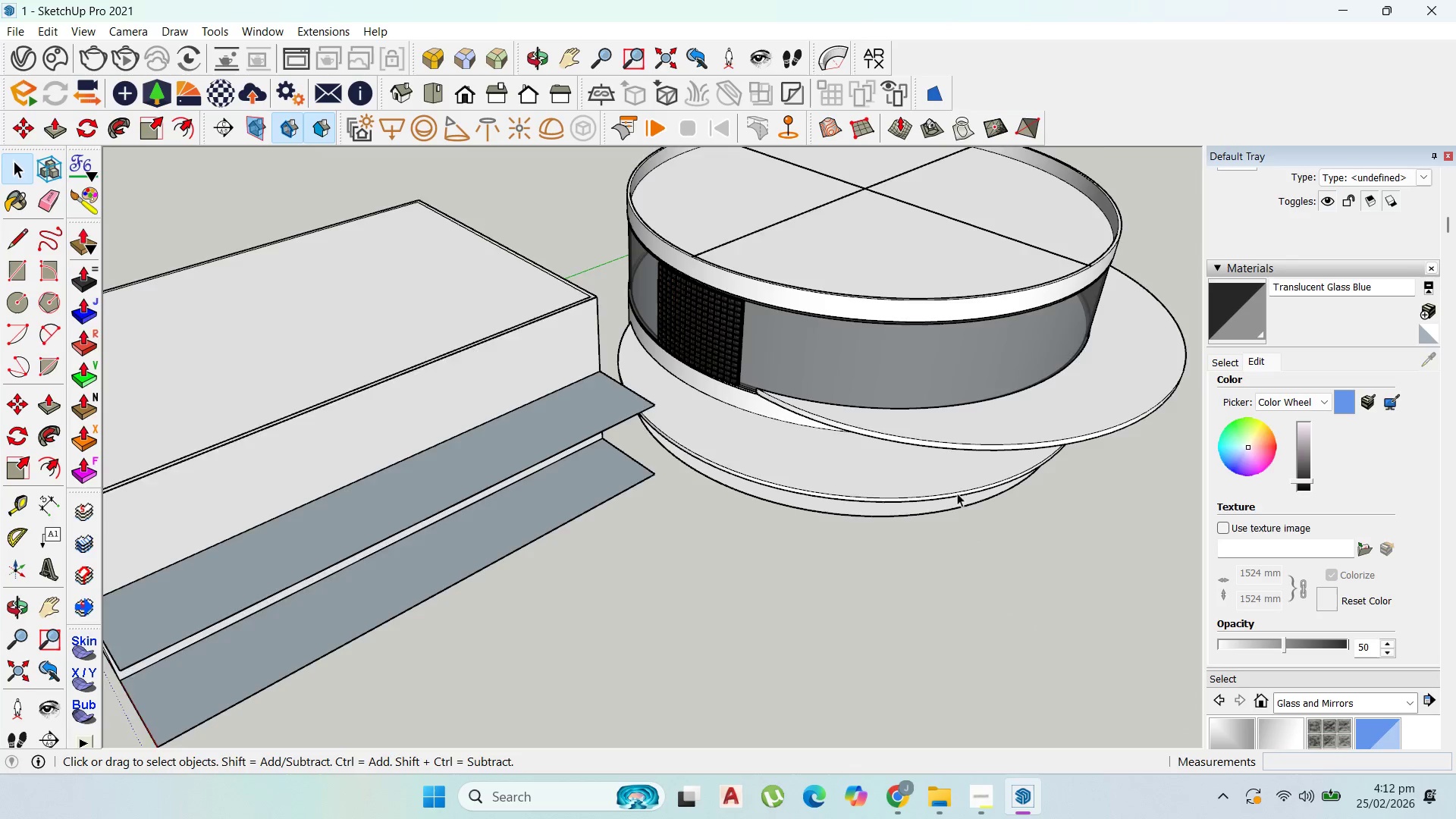 
scroll: coordinate [957, 493], scroll_direction: up, amount: 1.0
 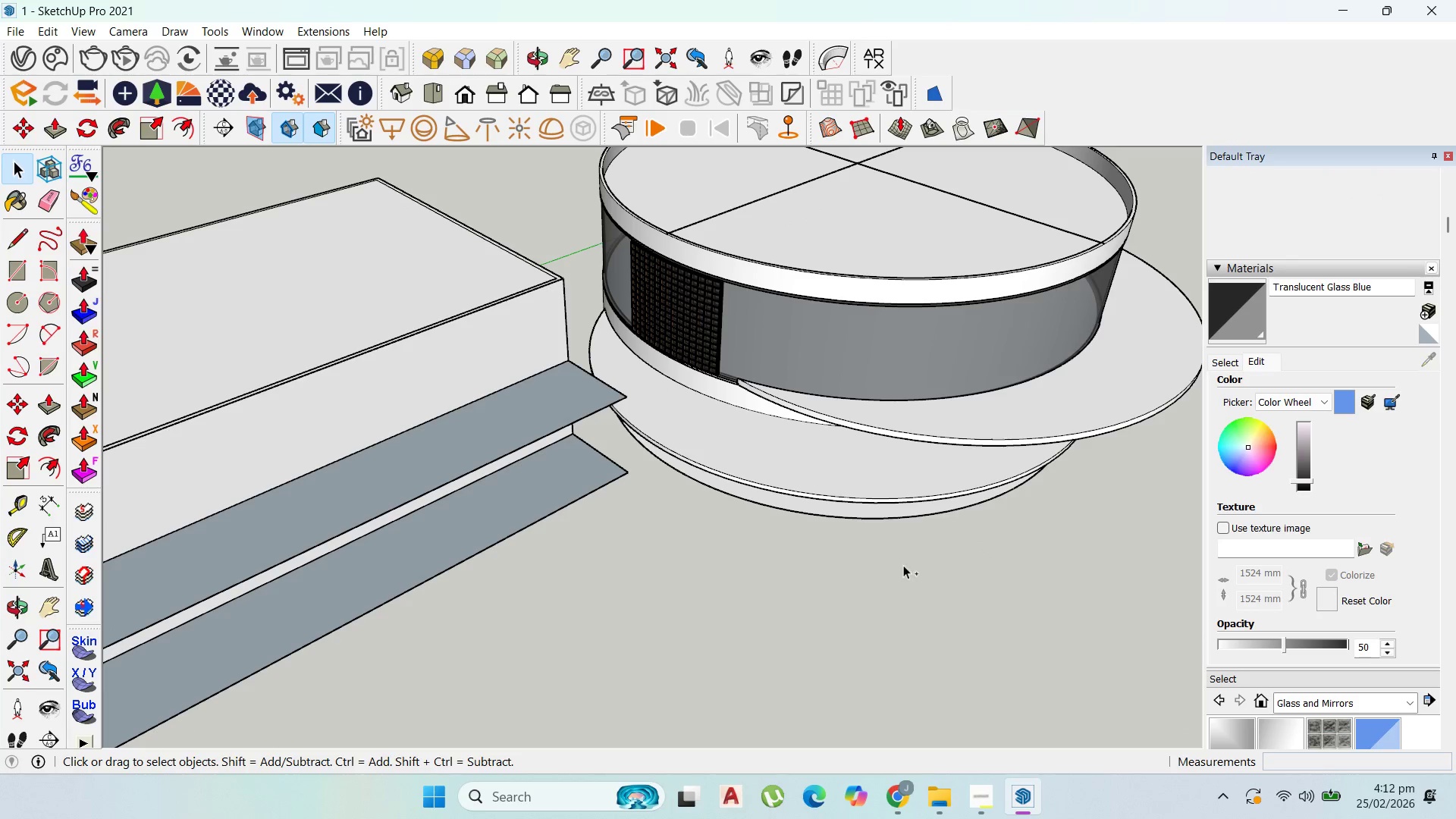 
key(Control+Z)
 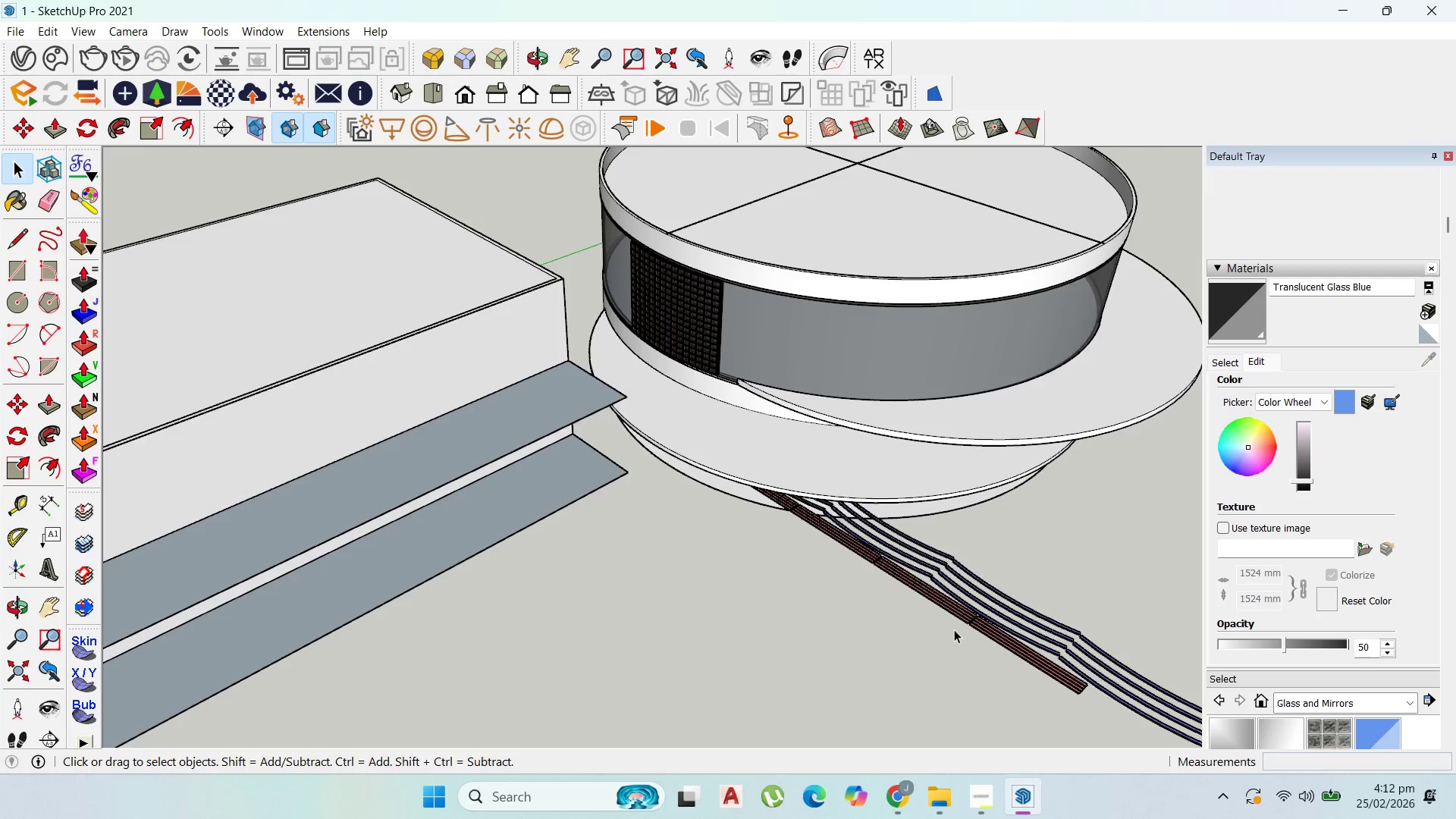 
scroll: coordinate [819, 466], scroll_direction: up, amount: 20.0
 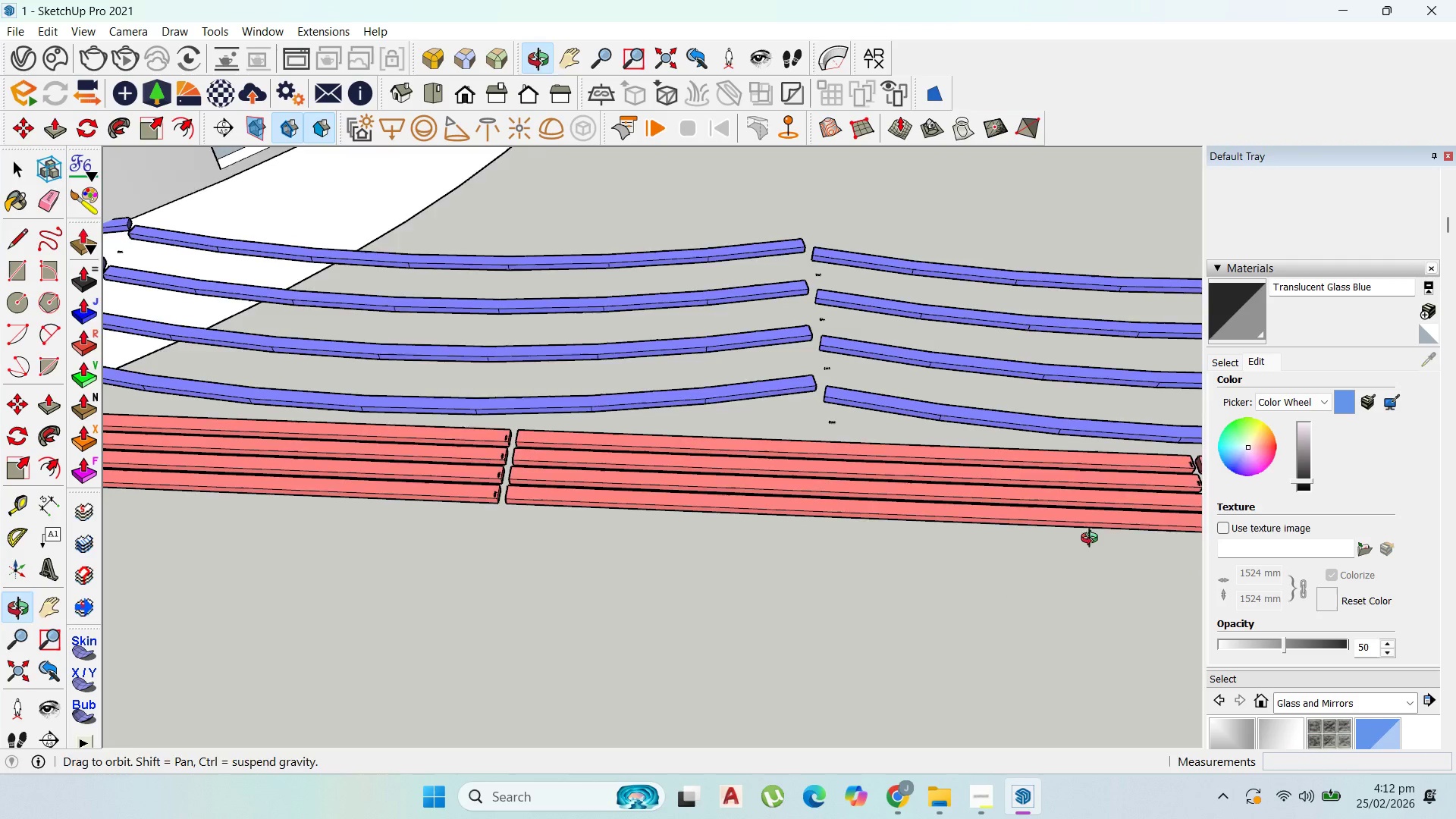 
left_click_drag(start_coordinate=[920, 601], to_coordinate=[740, 259])
 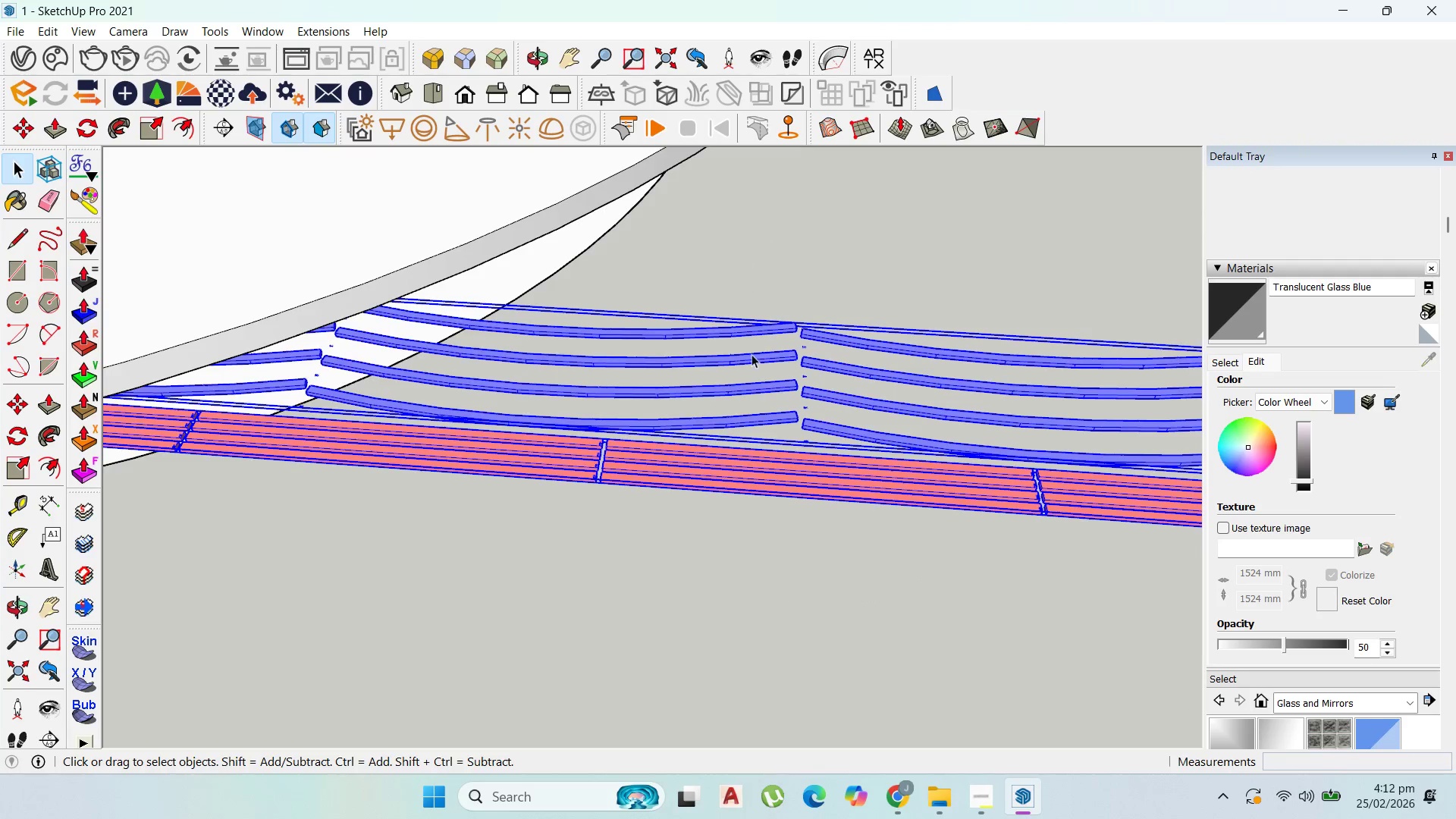 
scroll: coordinate [755, 467], scroll_direction: down, amount: 5.0
 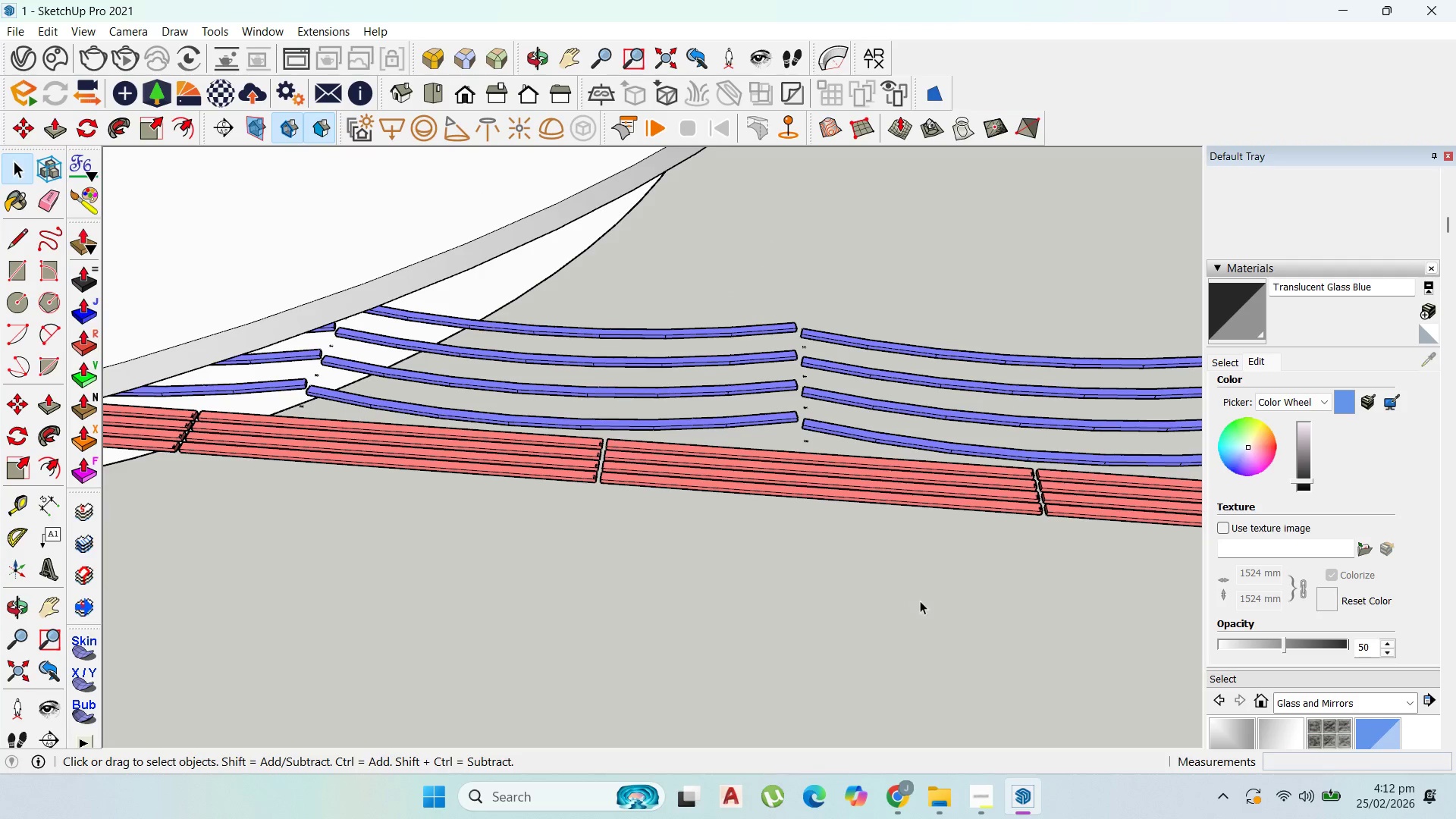 
key(Delete)
 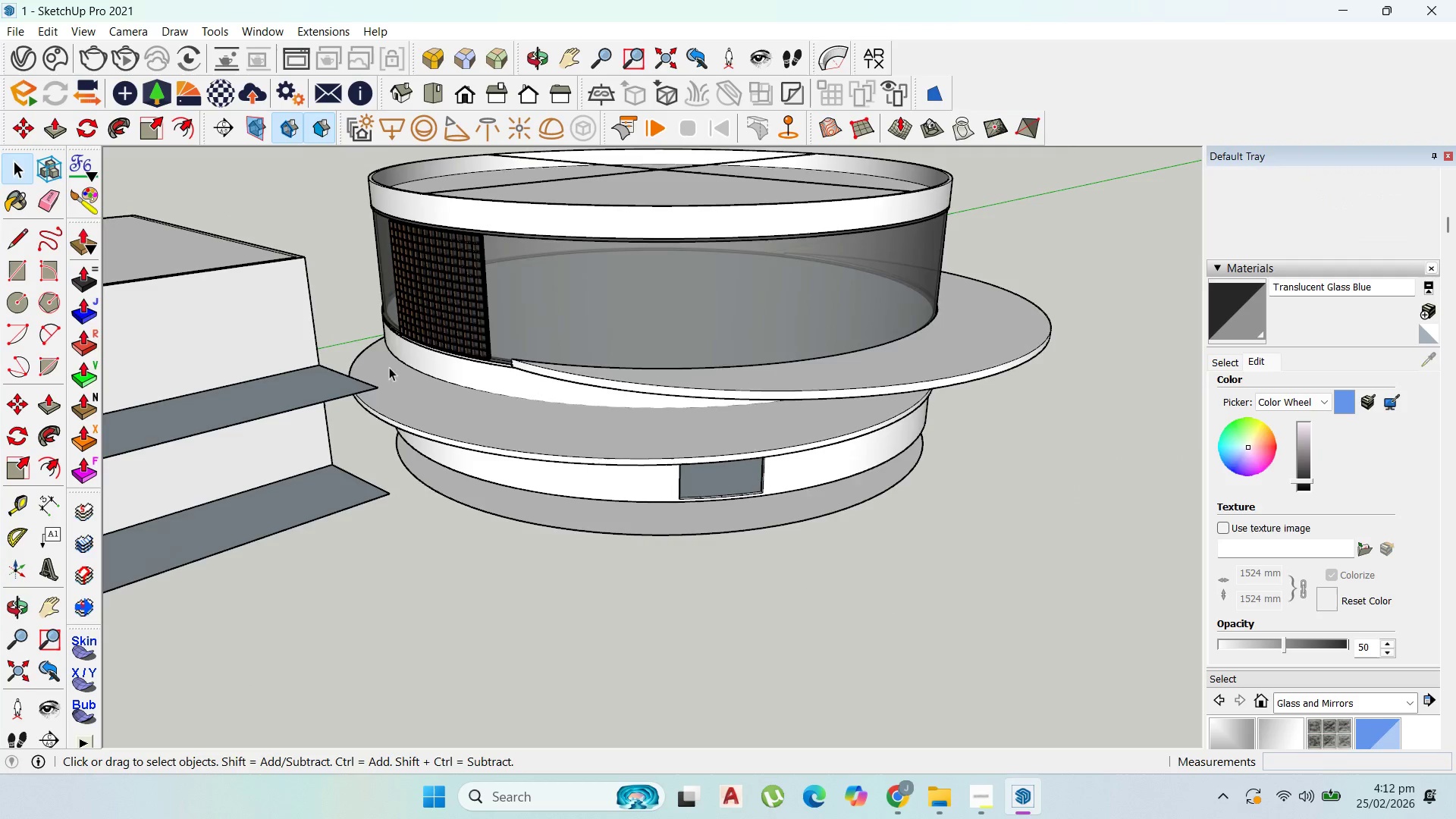 
scroll: coordinate [793, 653], scroll_direction: down, amount: 14.0
 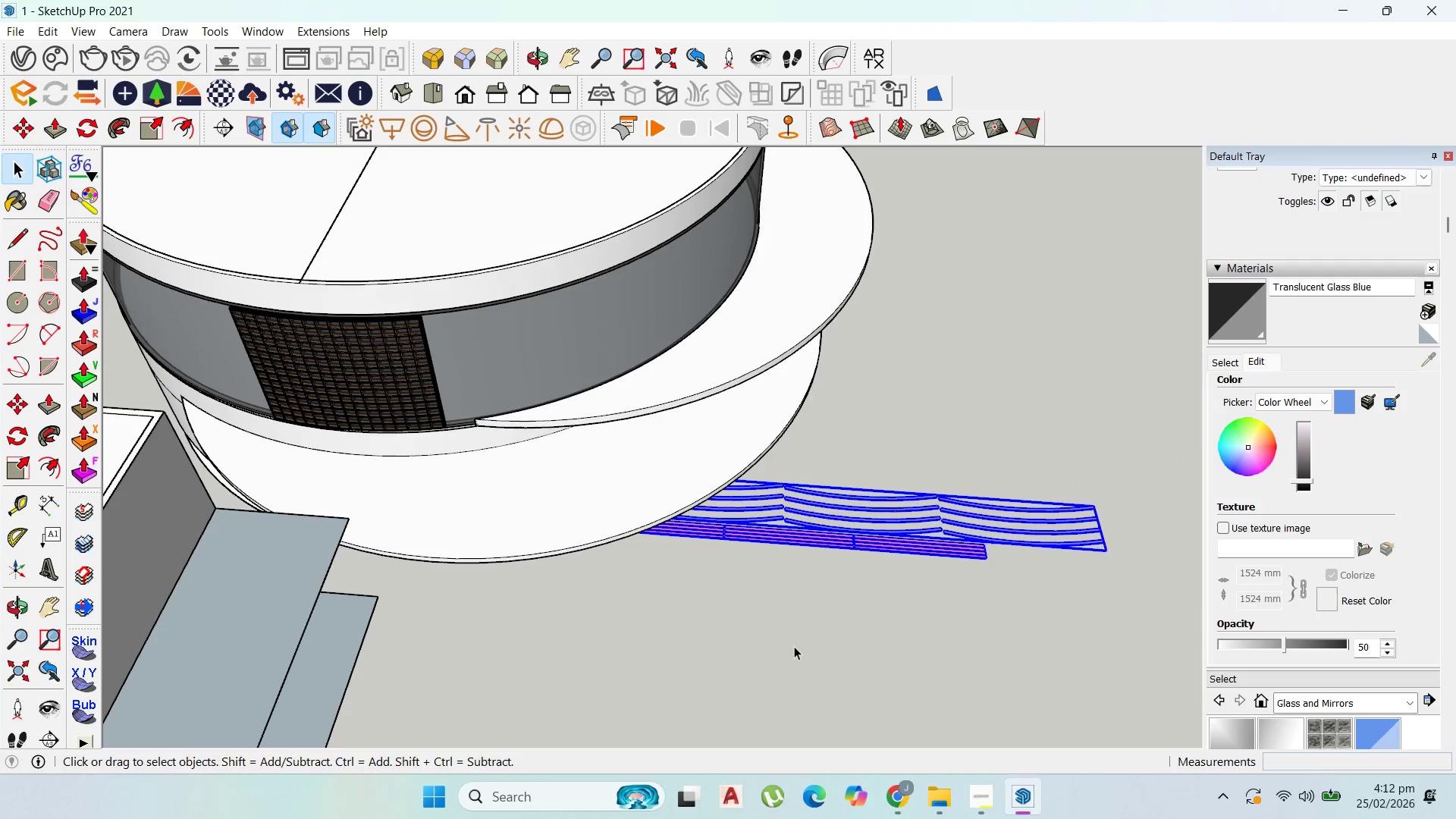 
left_click([483, 271])
 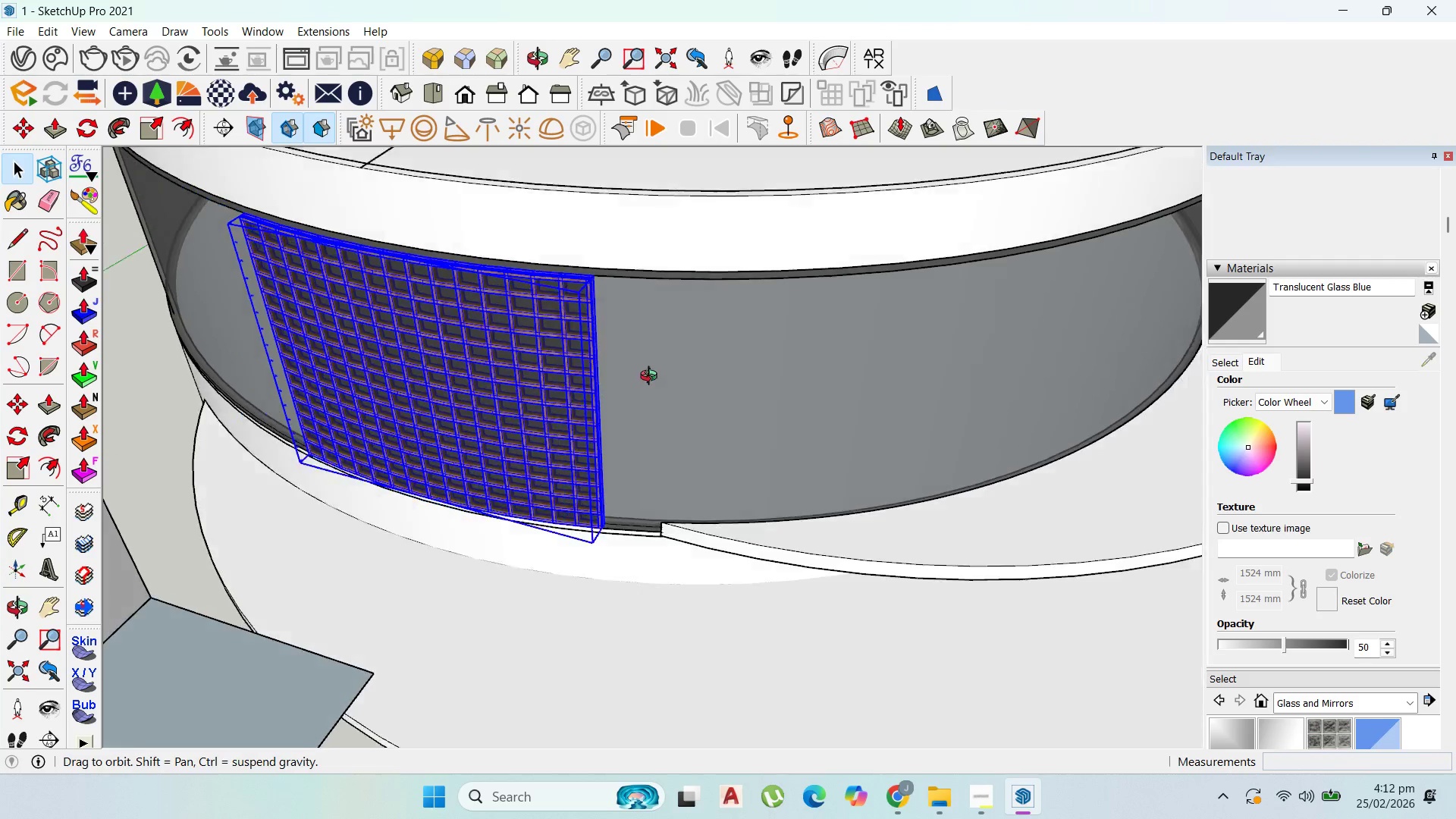 
scroll: coordinate [483, 271], scroll_direction: up, amount: 8.0
 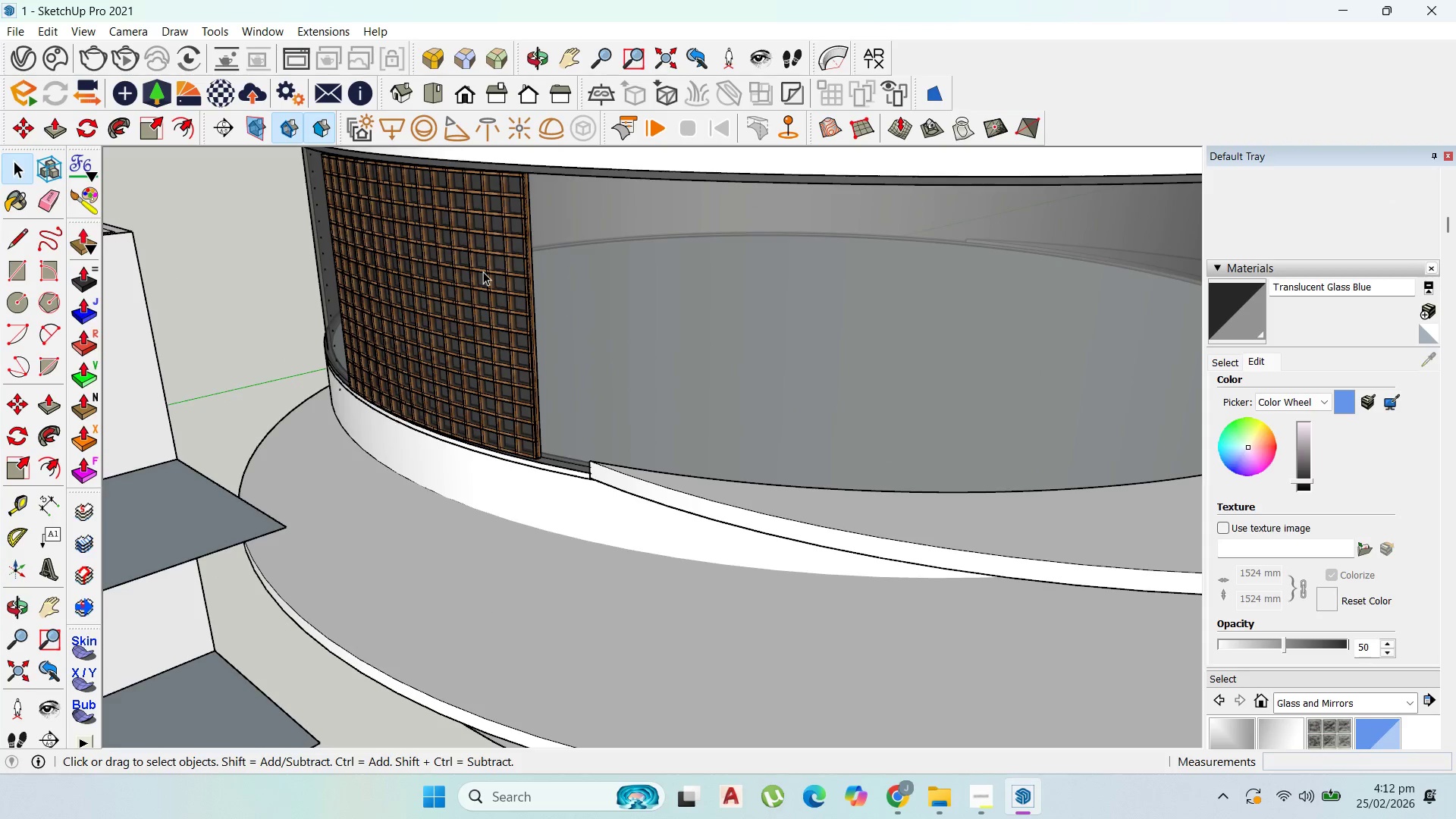 
scroll: coordinate [633, 458], scroll_direction: down, amount: 11.0
 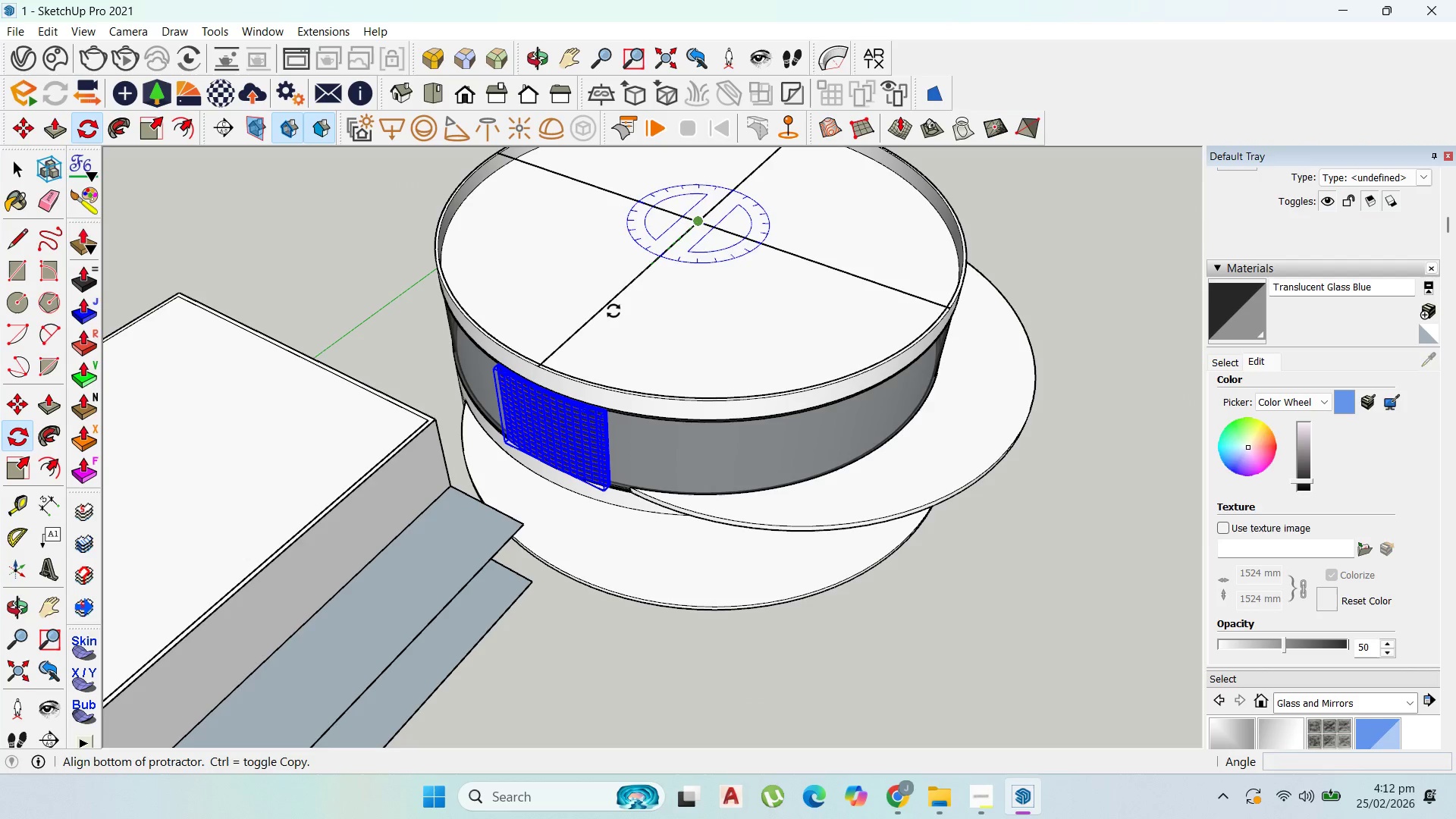 
left_click_drag(start_coordinate=[605, 310], to_coordinate=[612, 316])
 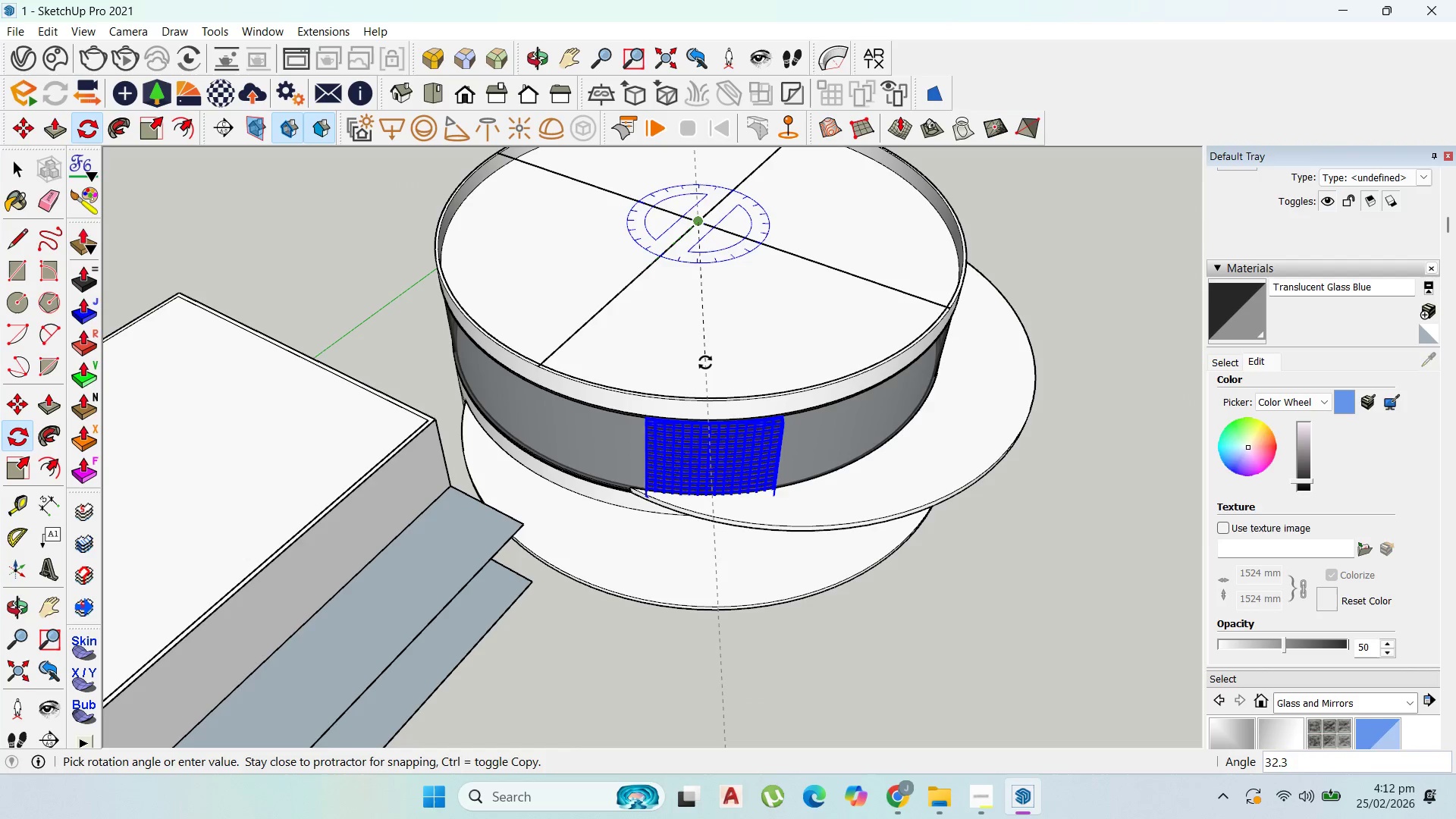 
key(Control+ControlLeft)
 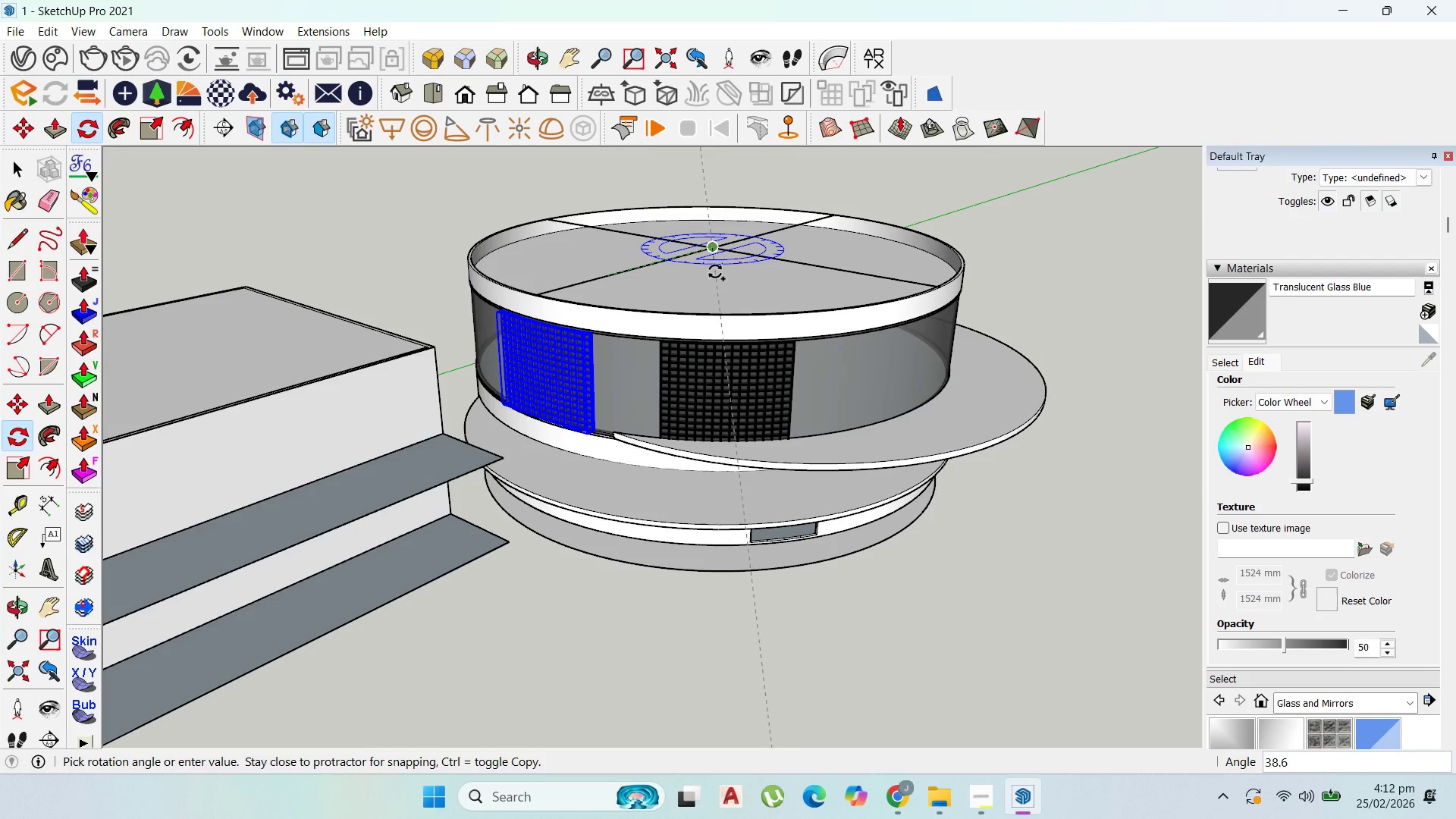 
left_click([736, 281])
 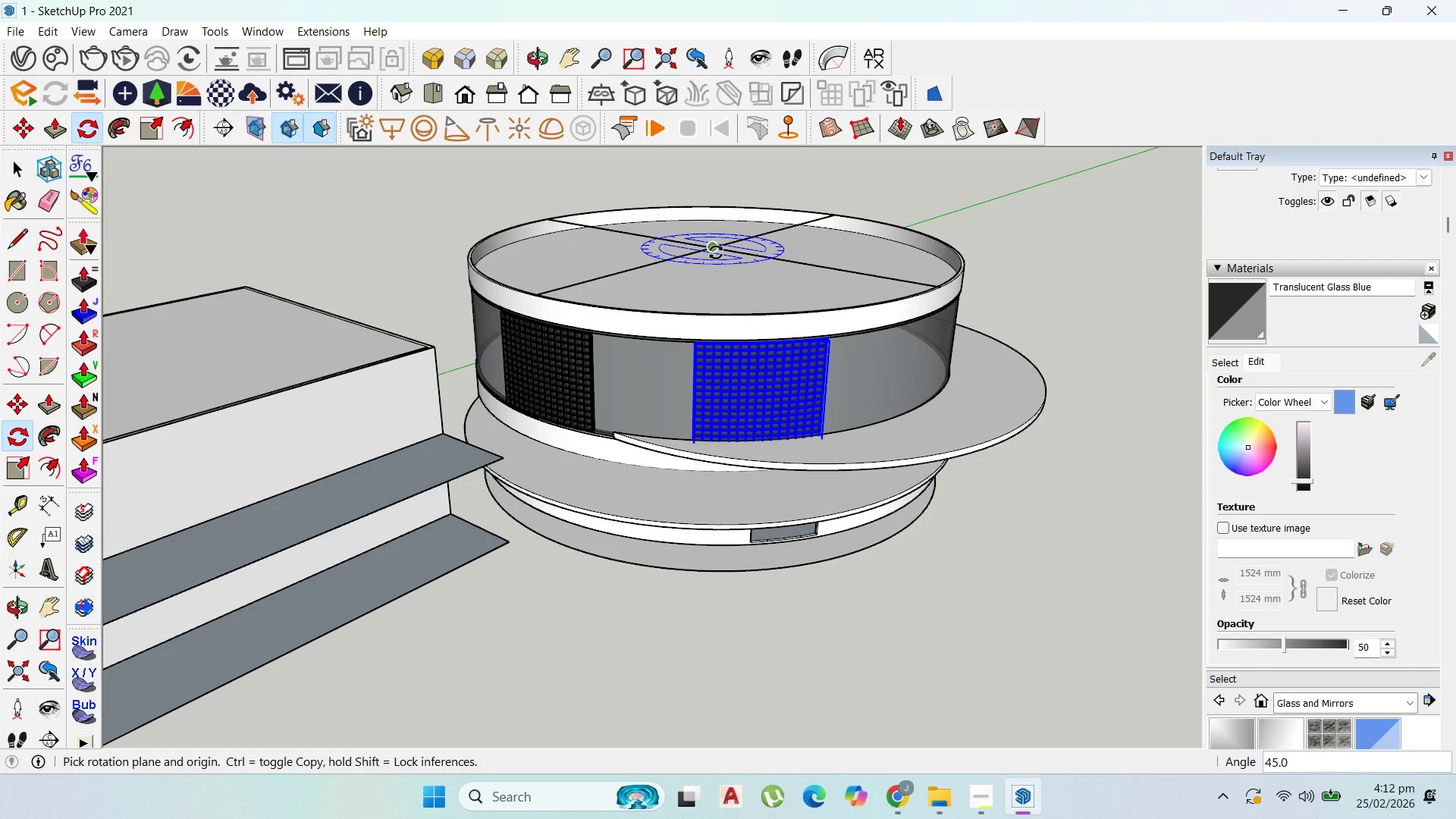 
key(Control+ControlLeft)
 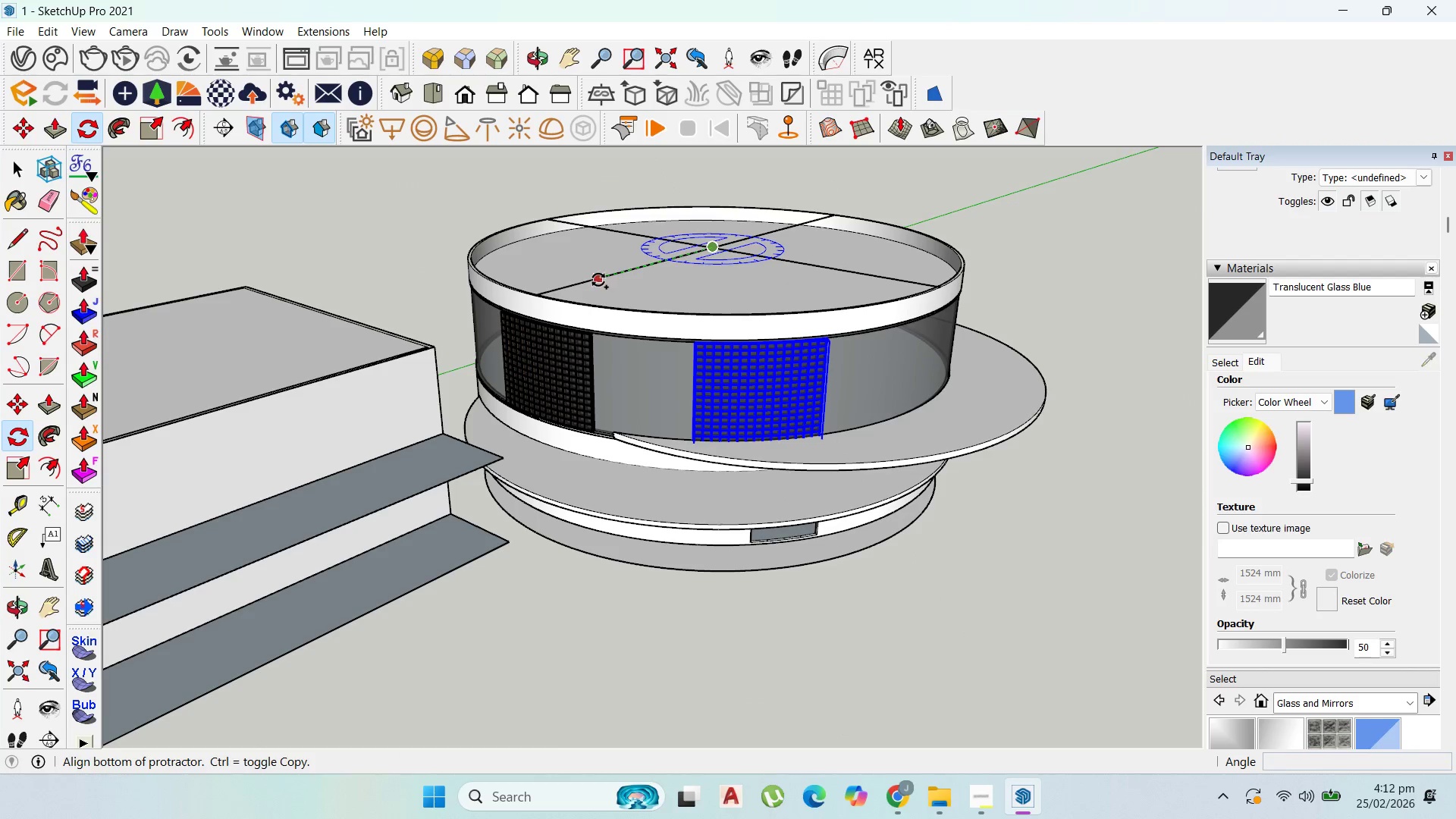 
key(Control+ControlLeft)
 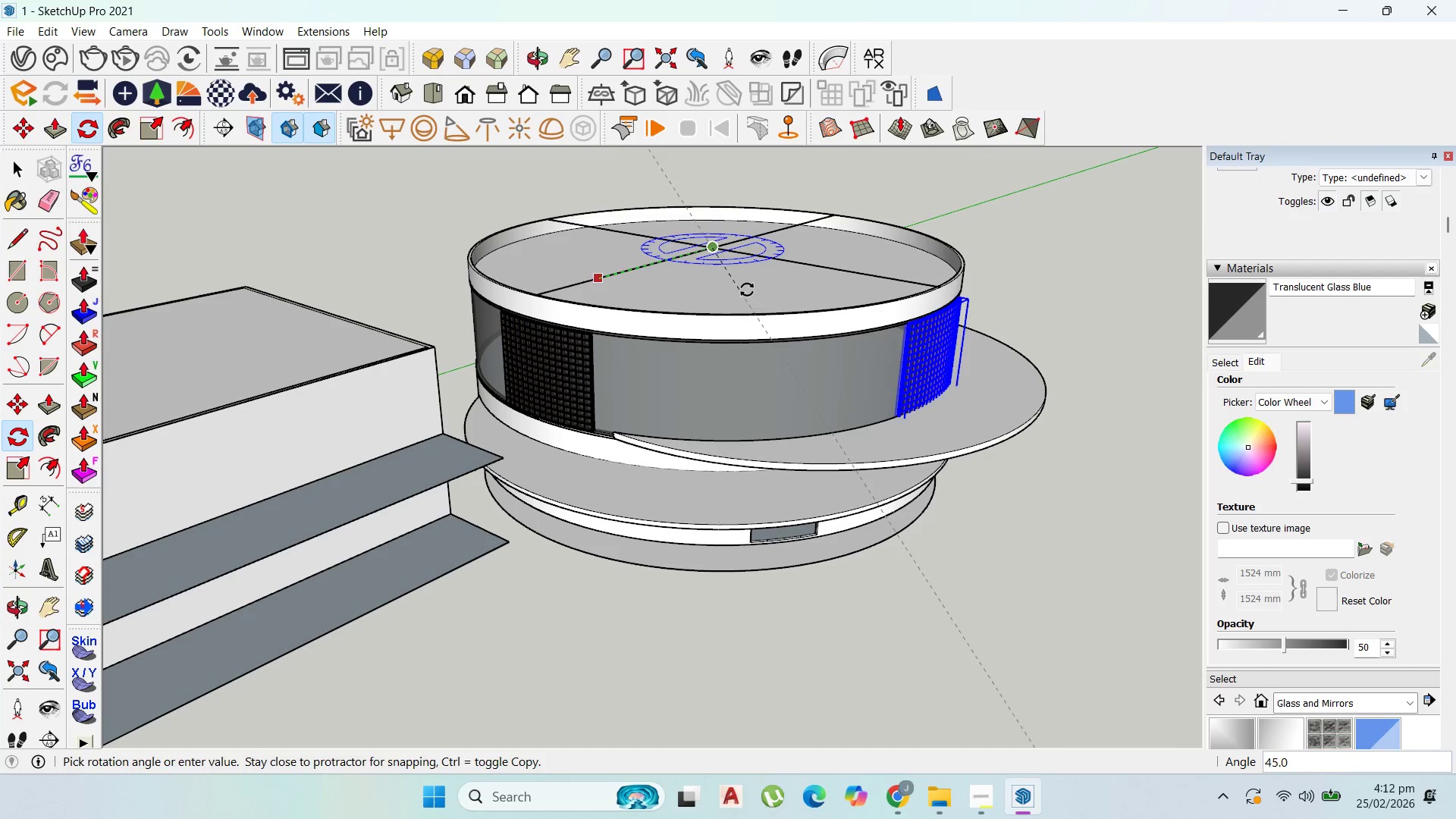 
key(Control+ControlLeft)
 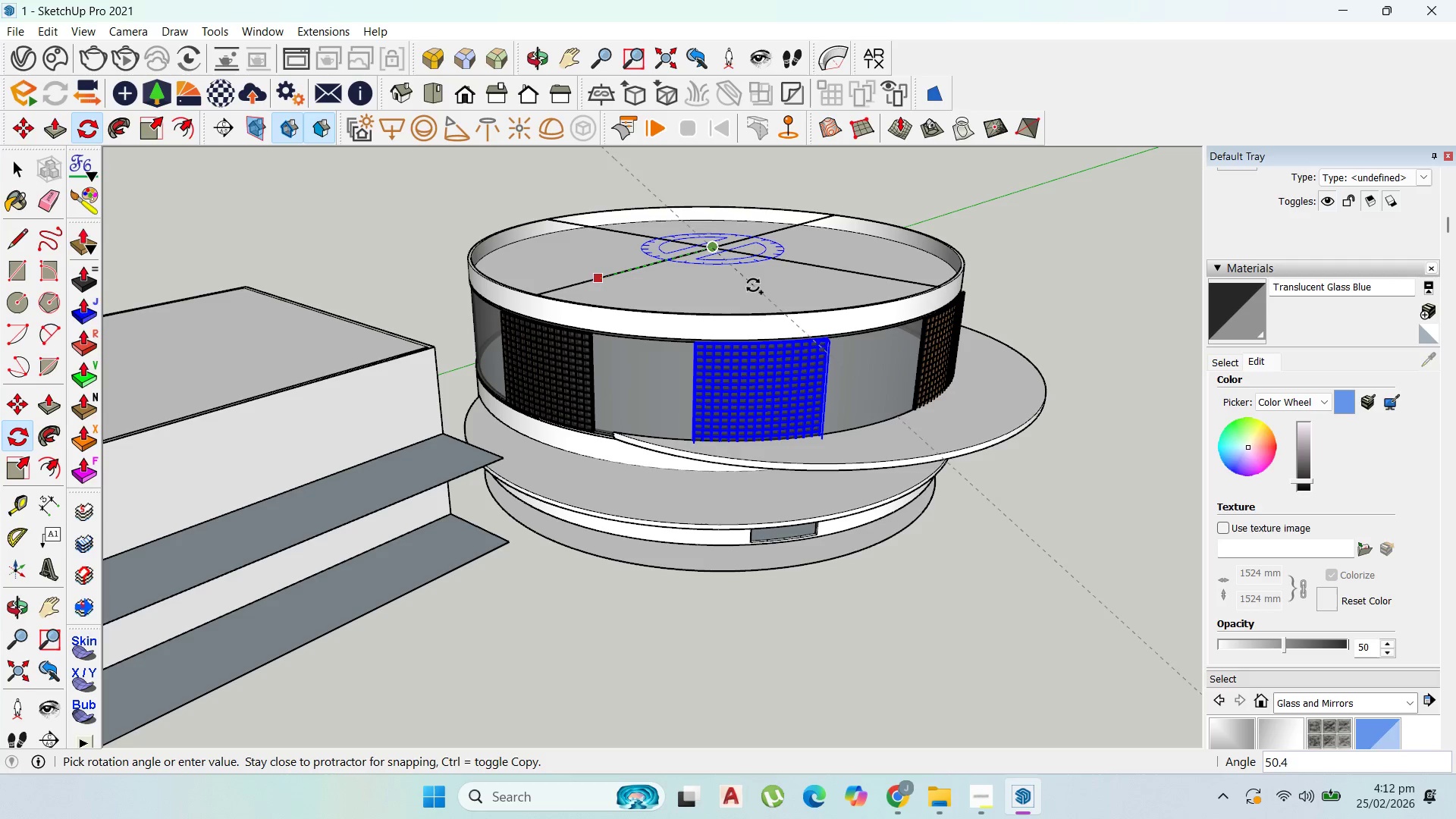 
left_click([752, 285])
 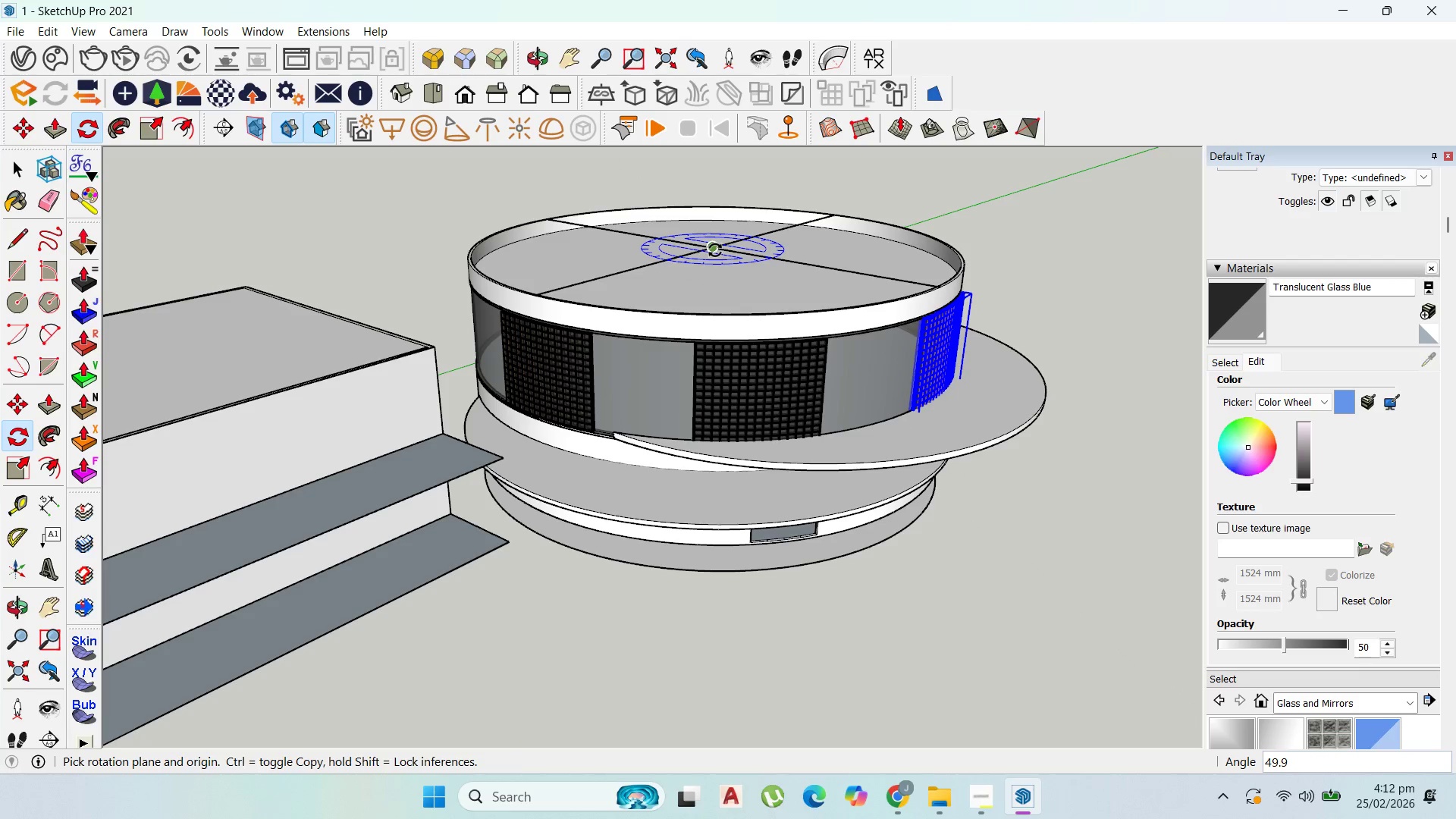 
key(Control+ControlLeft)
 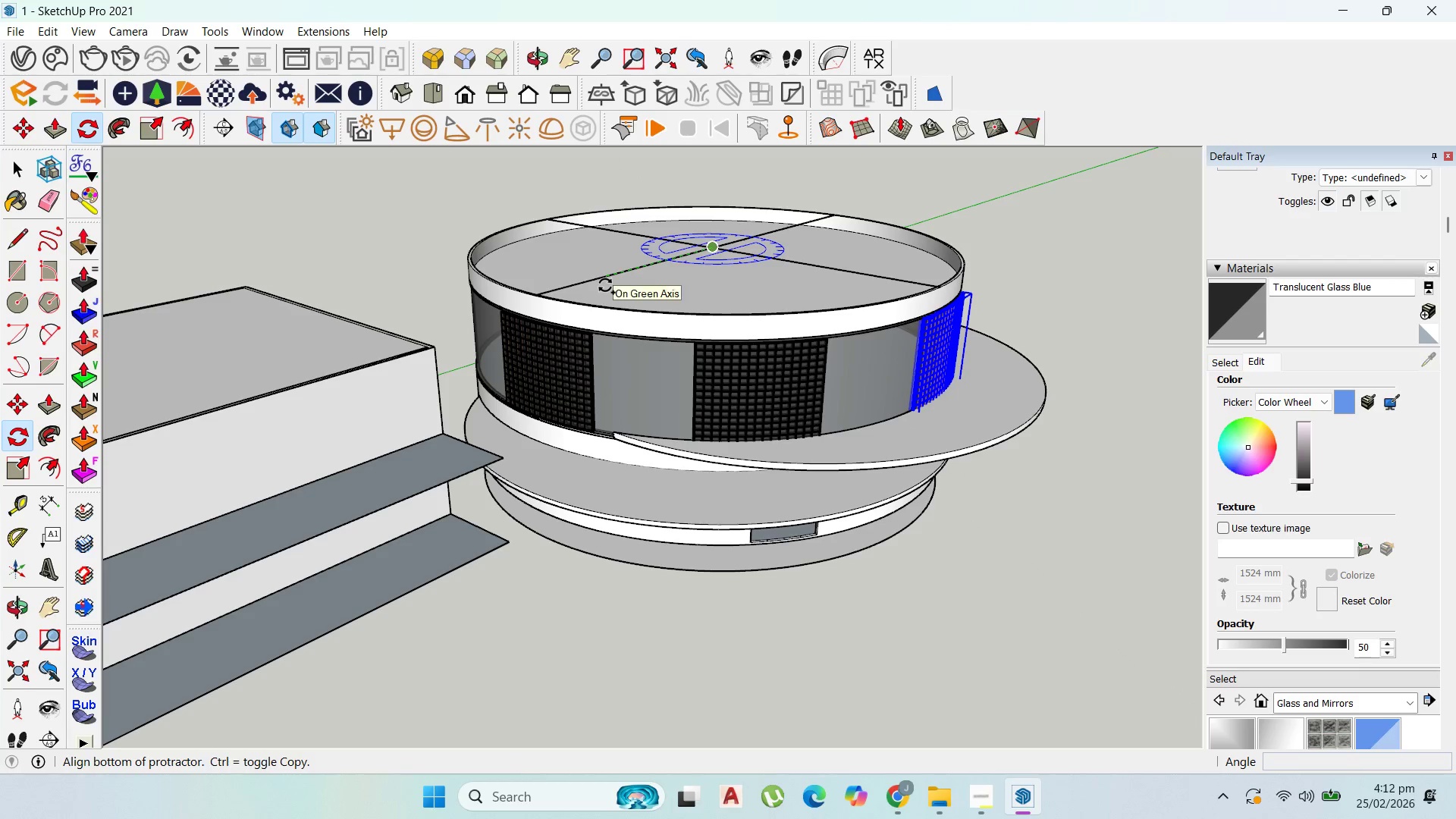 
left_click([605, 285])
 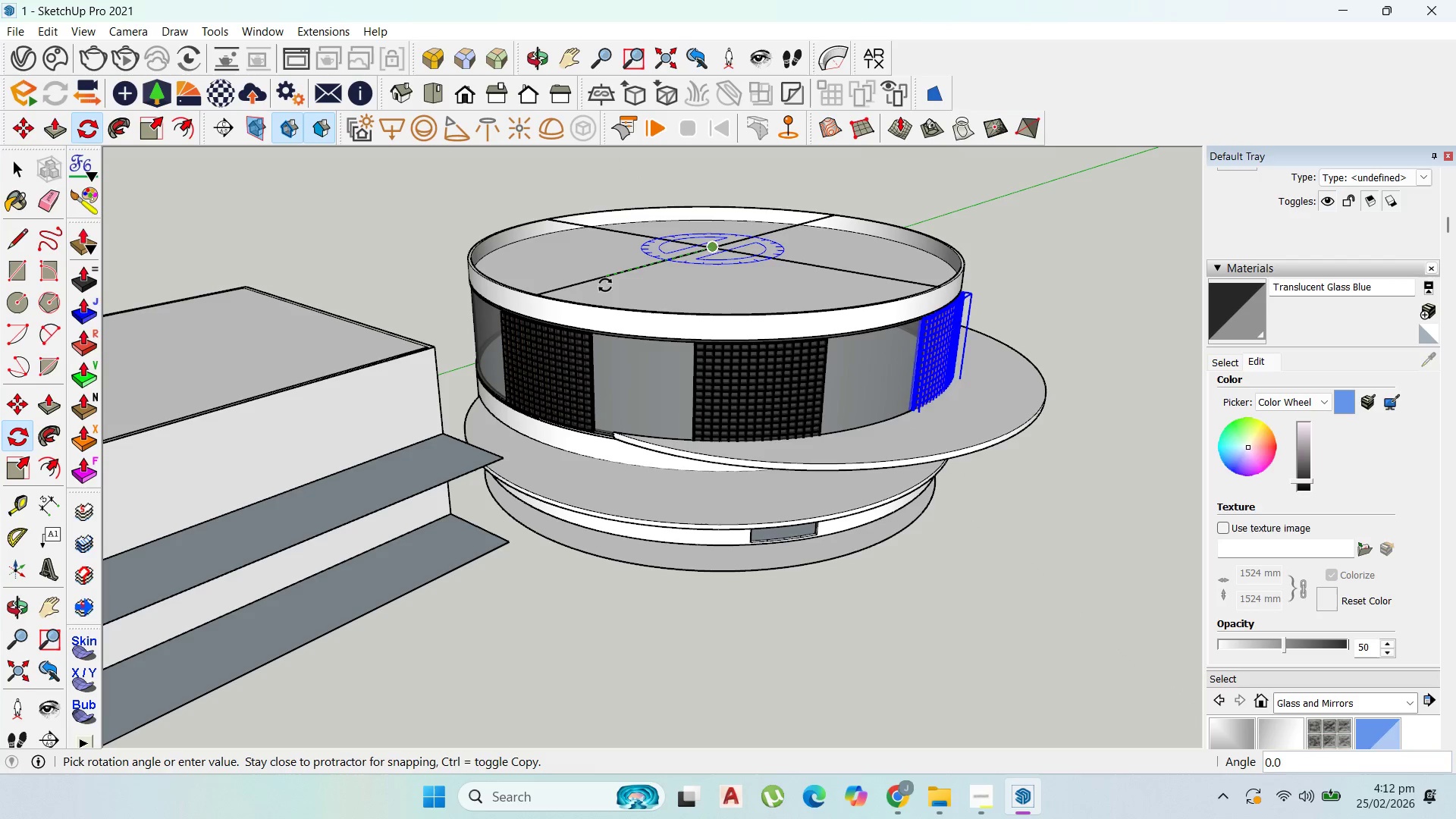 
key(Control+ControlLeft)
 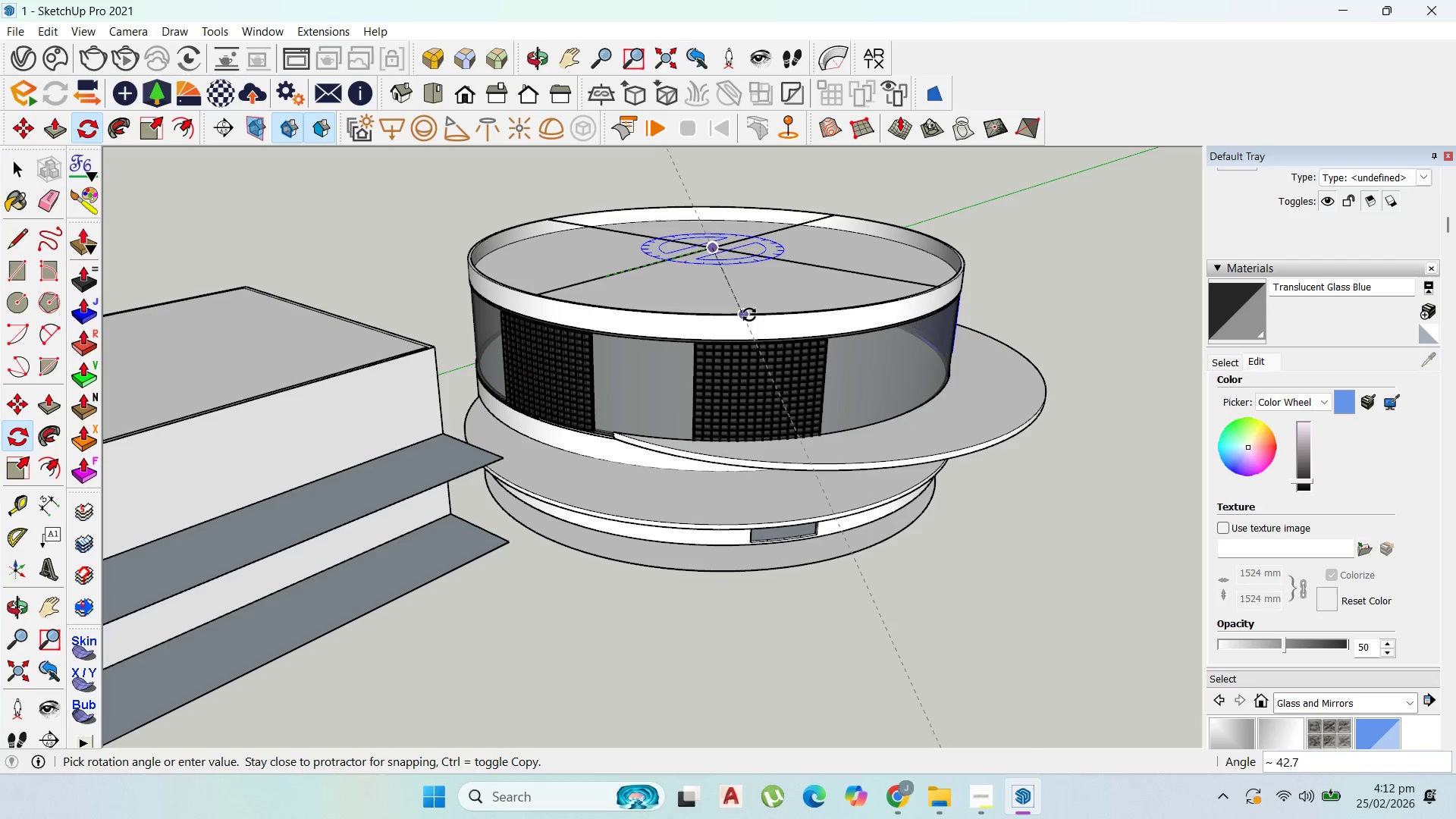 
key(Control+ControlLeft)
 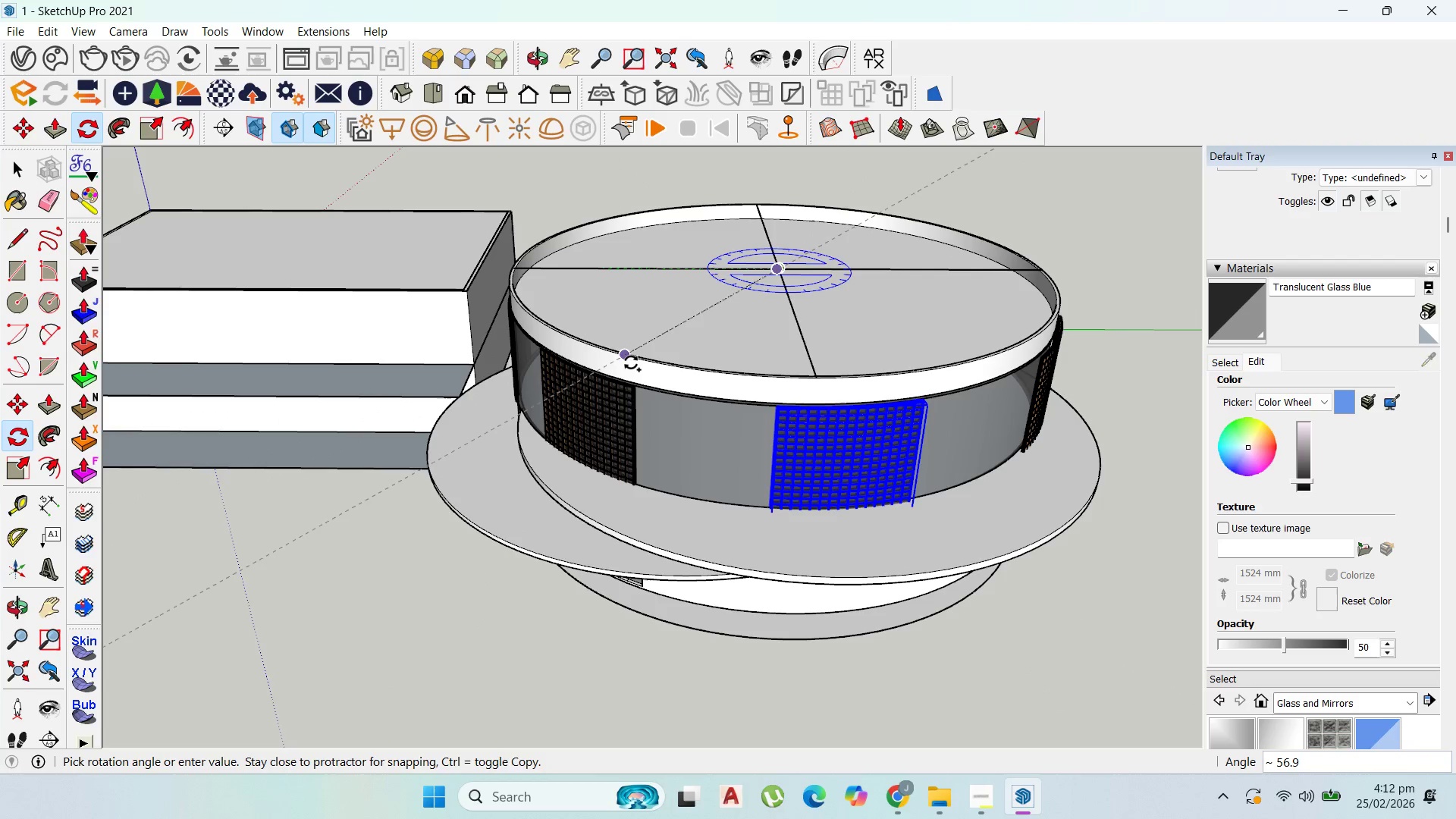 
wait(5.34)
 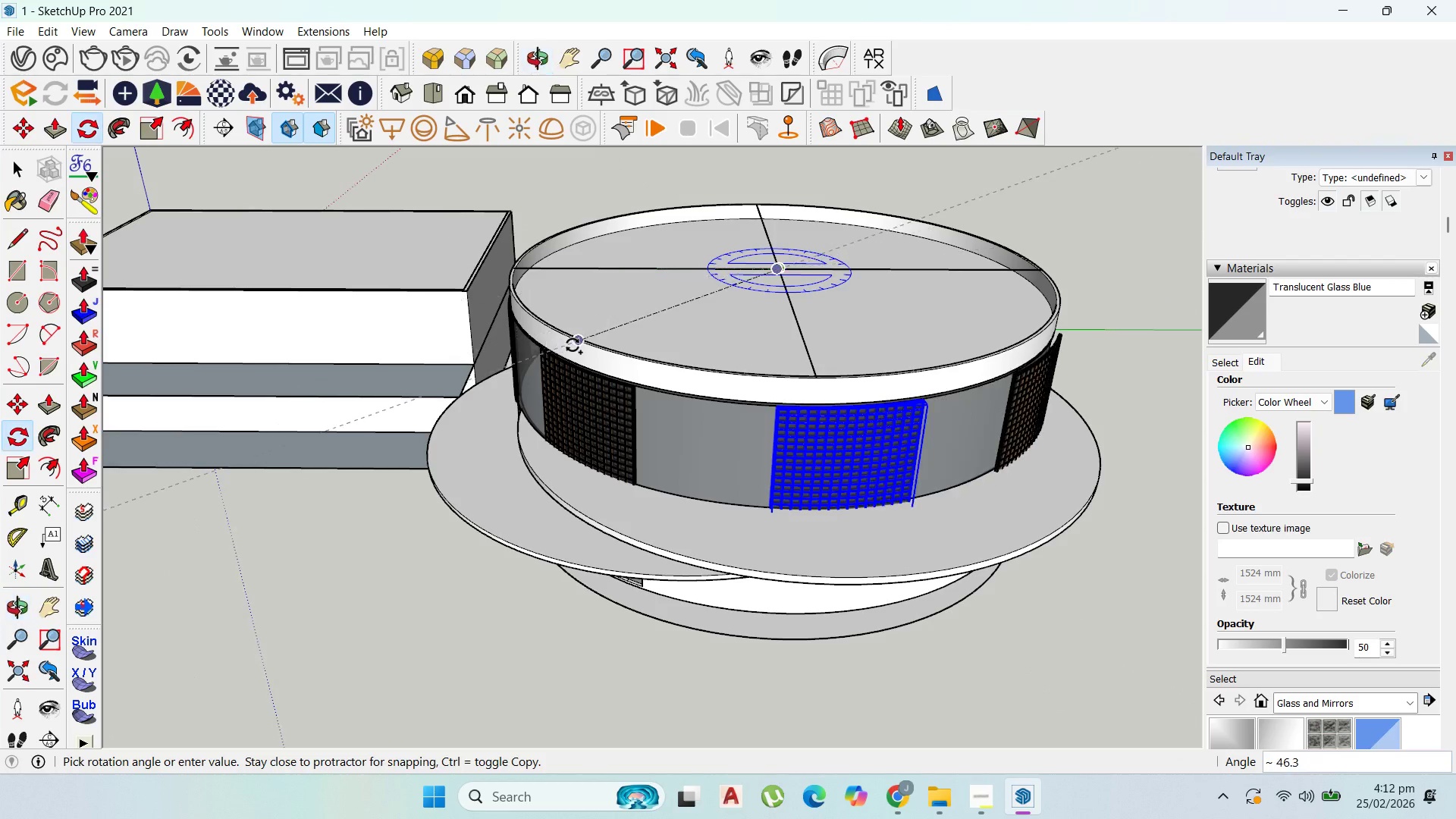 
scroll: coordinate [604, 364], scroll_direction: up, amount: 1.0
 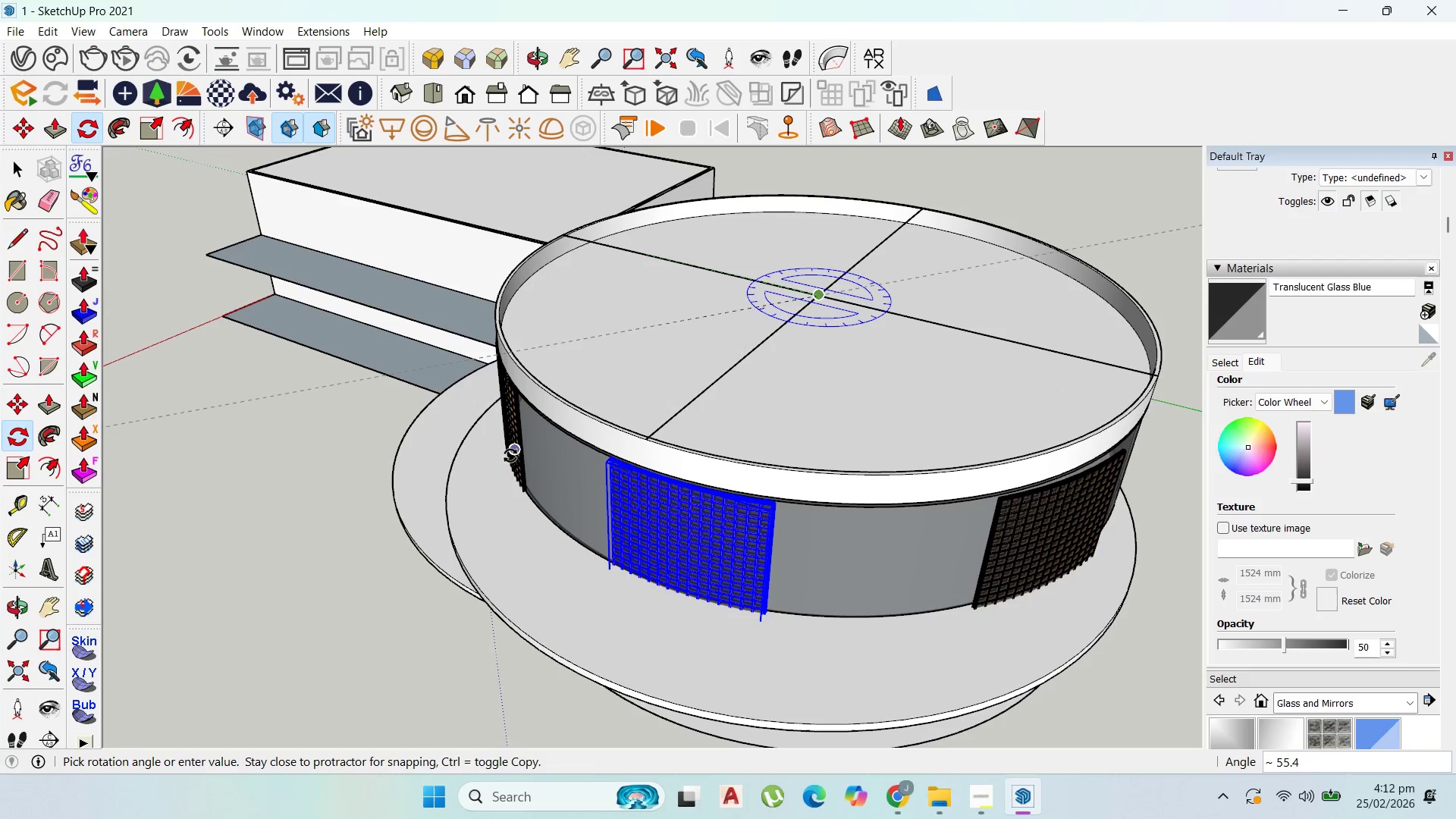 
wait(9.97)
 